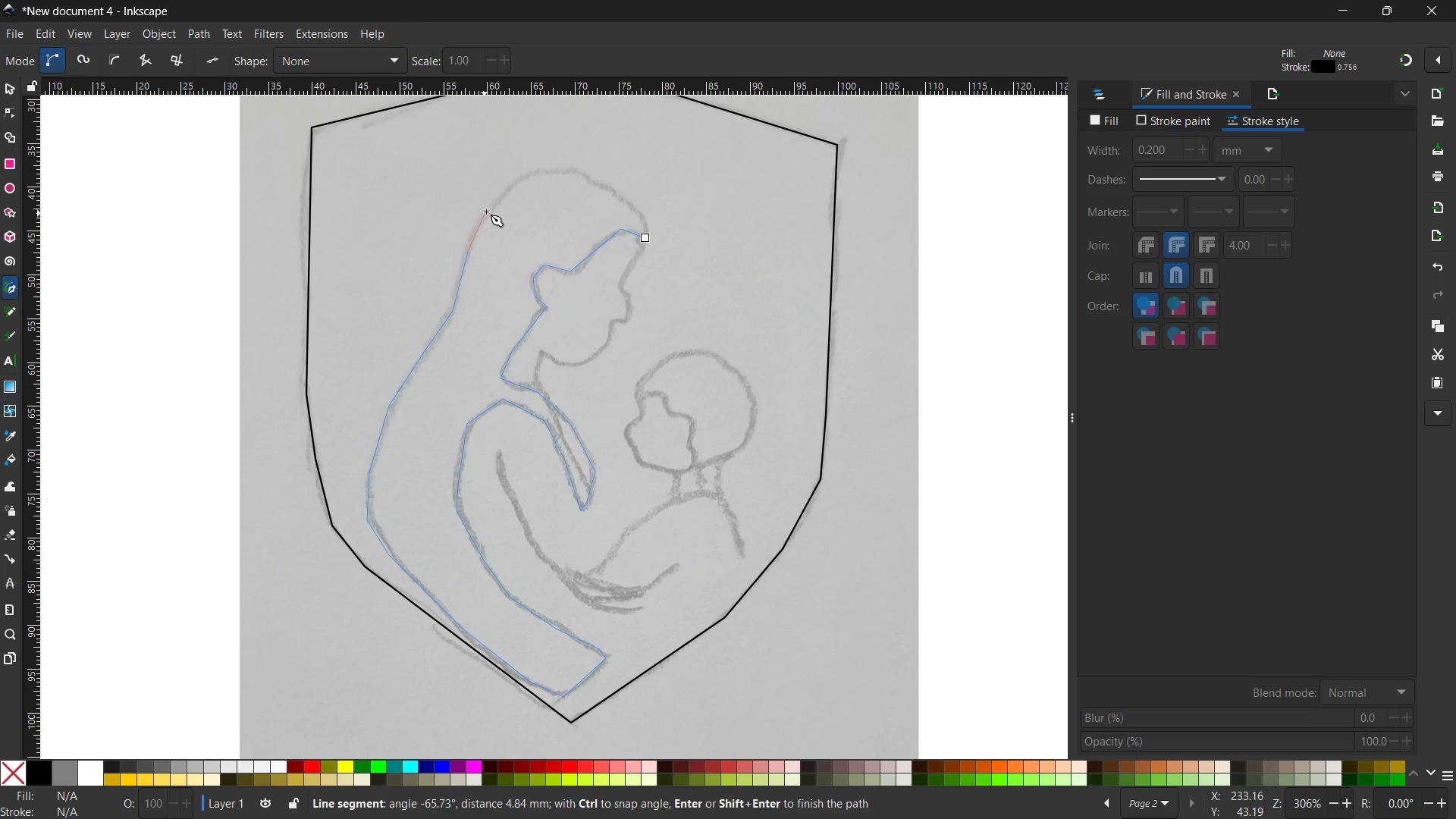 
left_click([488, 209])
 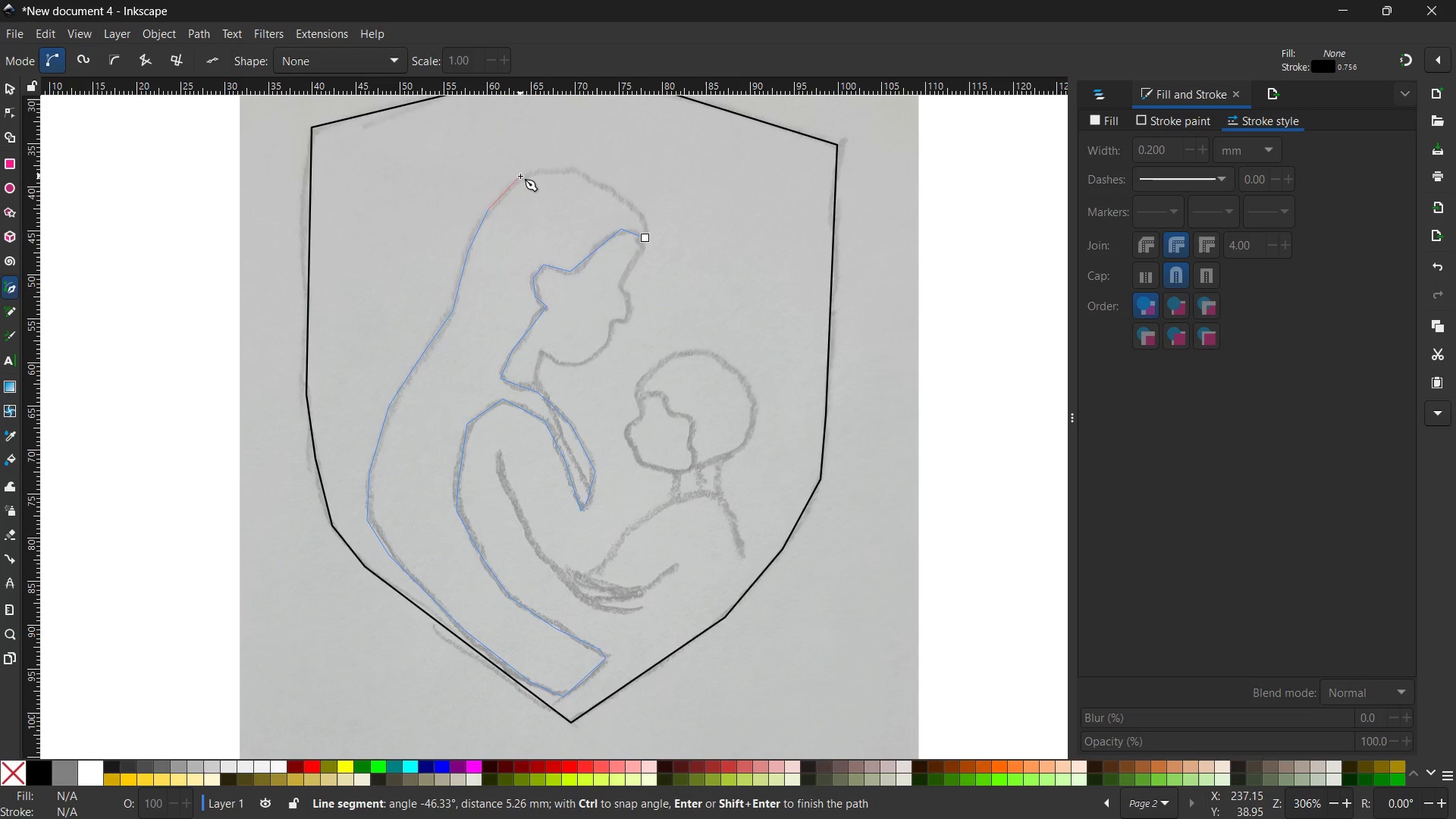 
left_click([526, 175])
 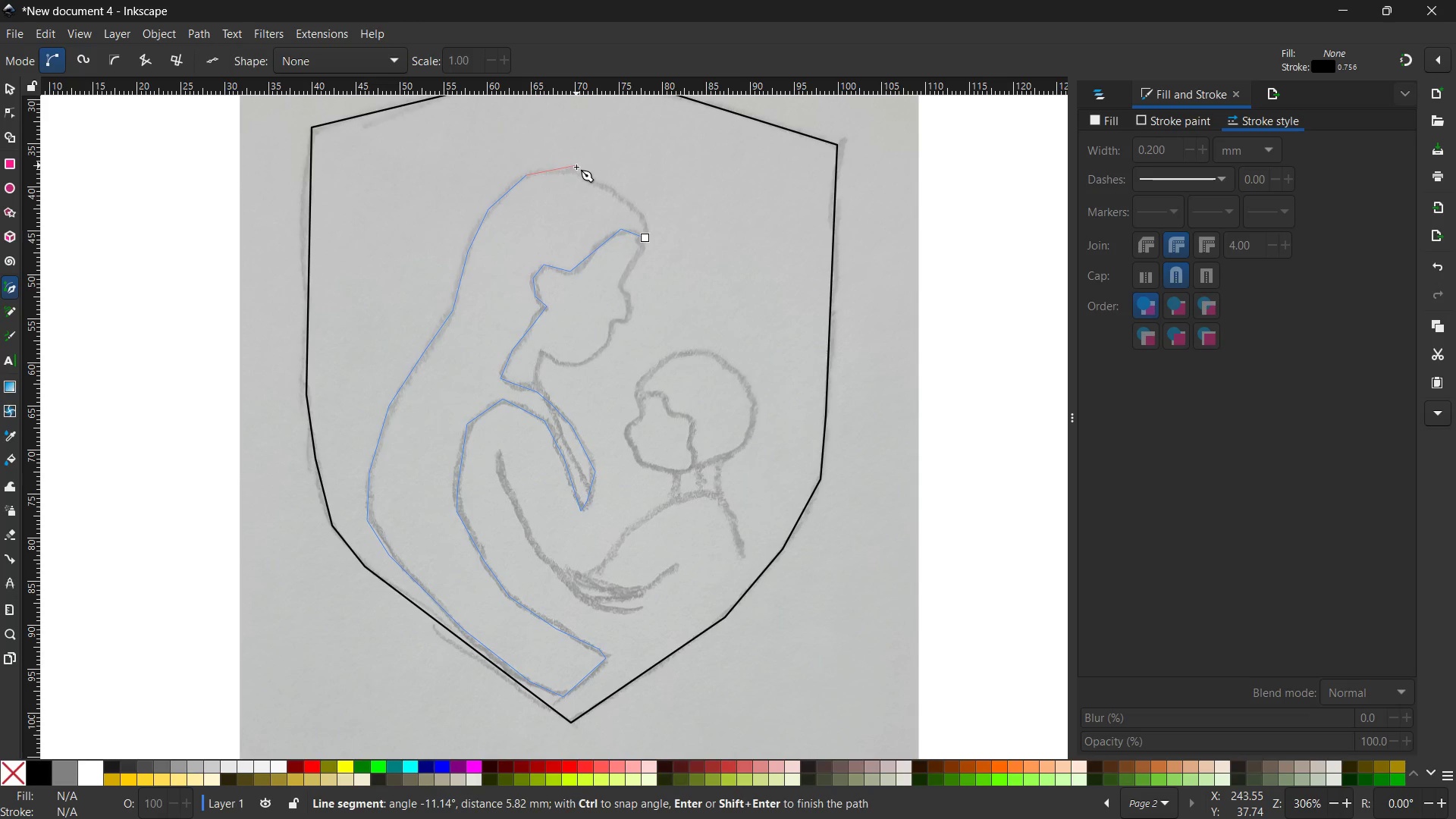 
left_click([576, 168])
 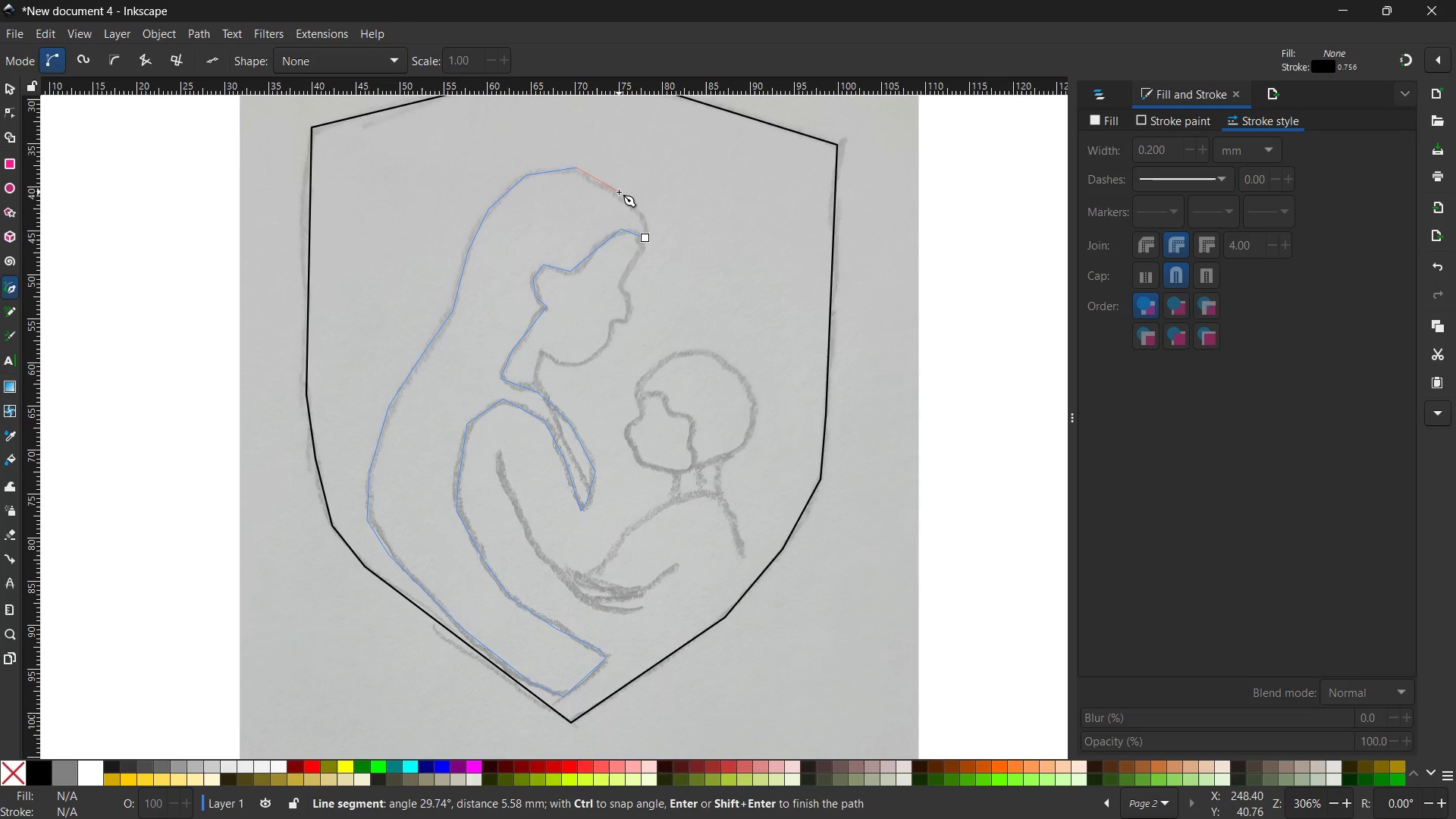 
left_click([615, 192])
 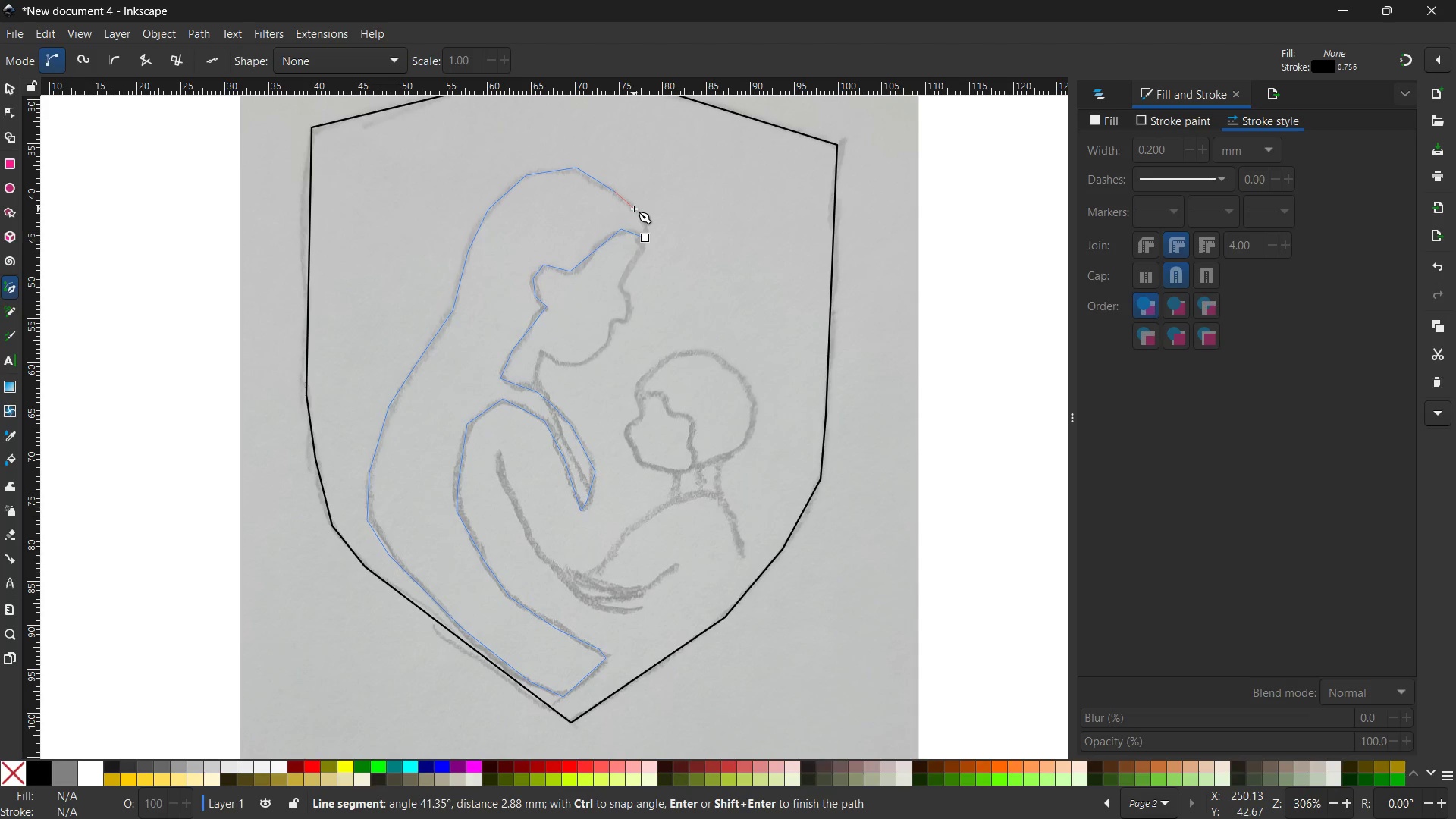 
left_click([634, 209])
 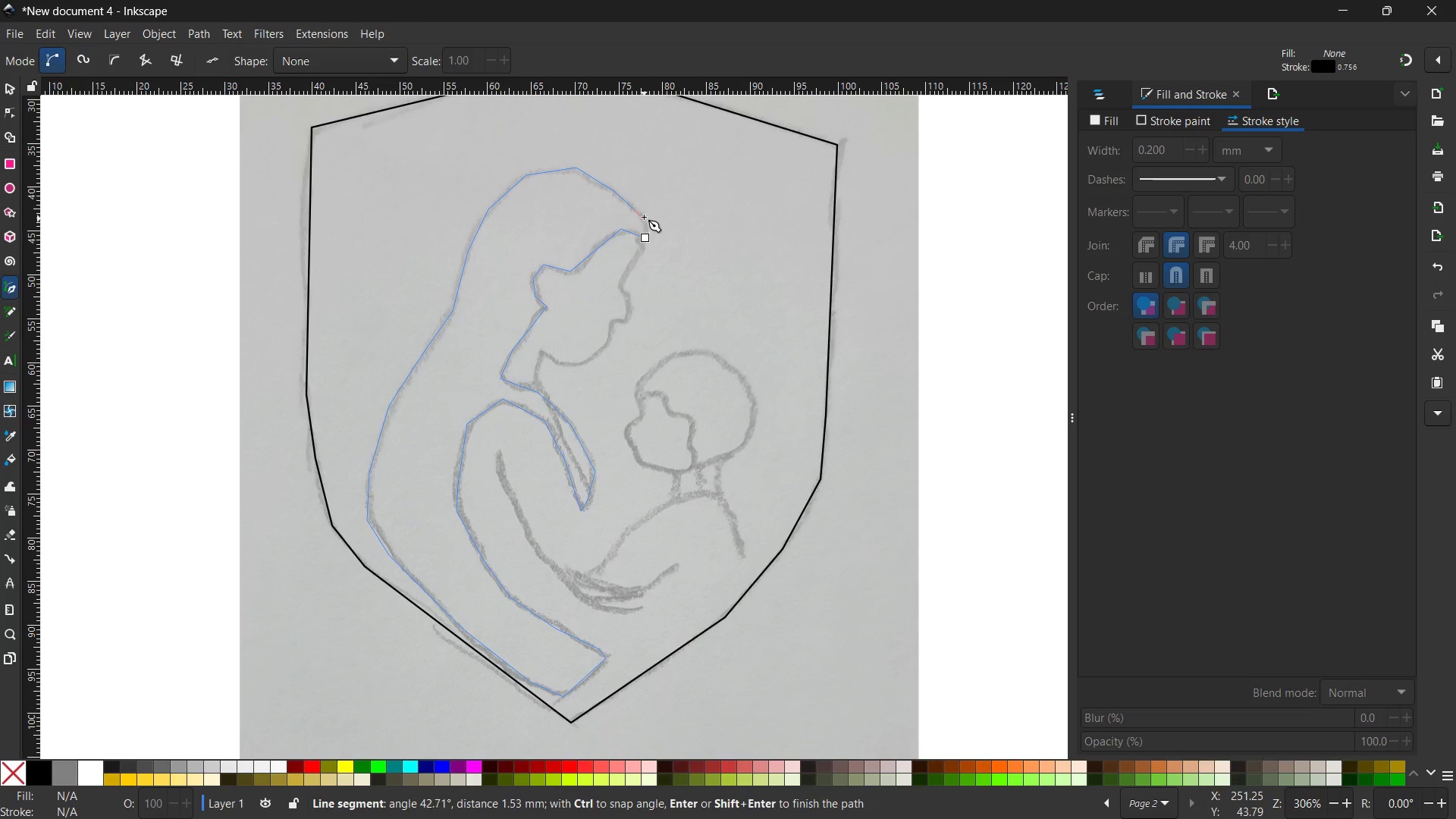 
left_click([644, 215])
 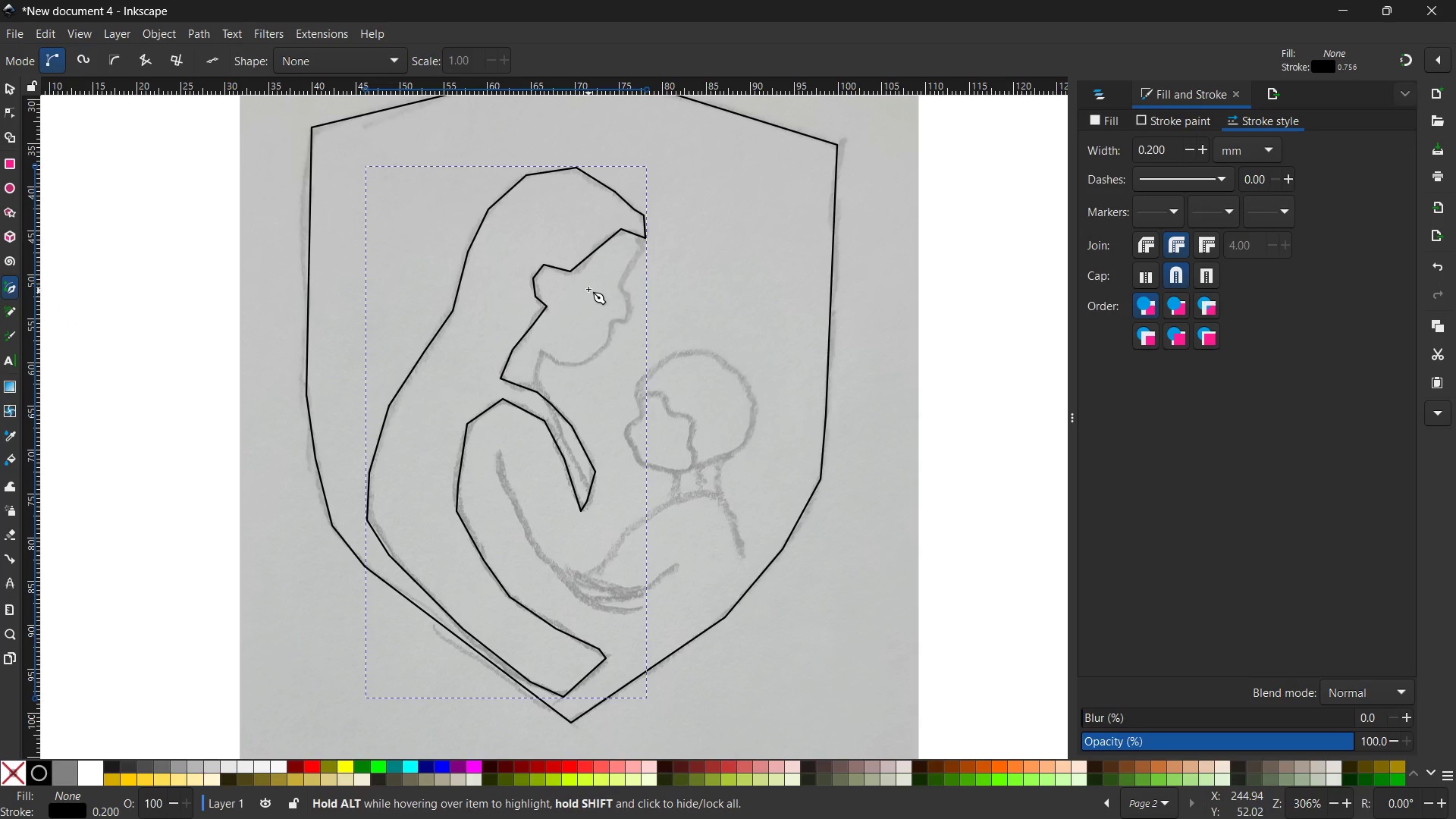 
wait(7.09)
 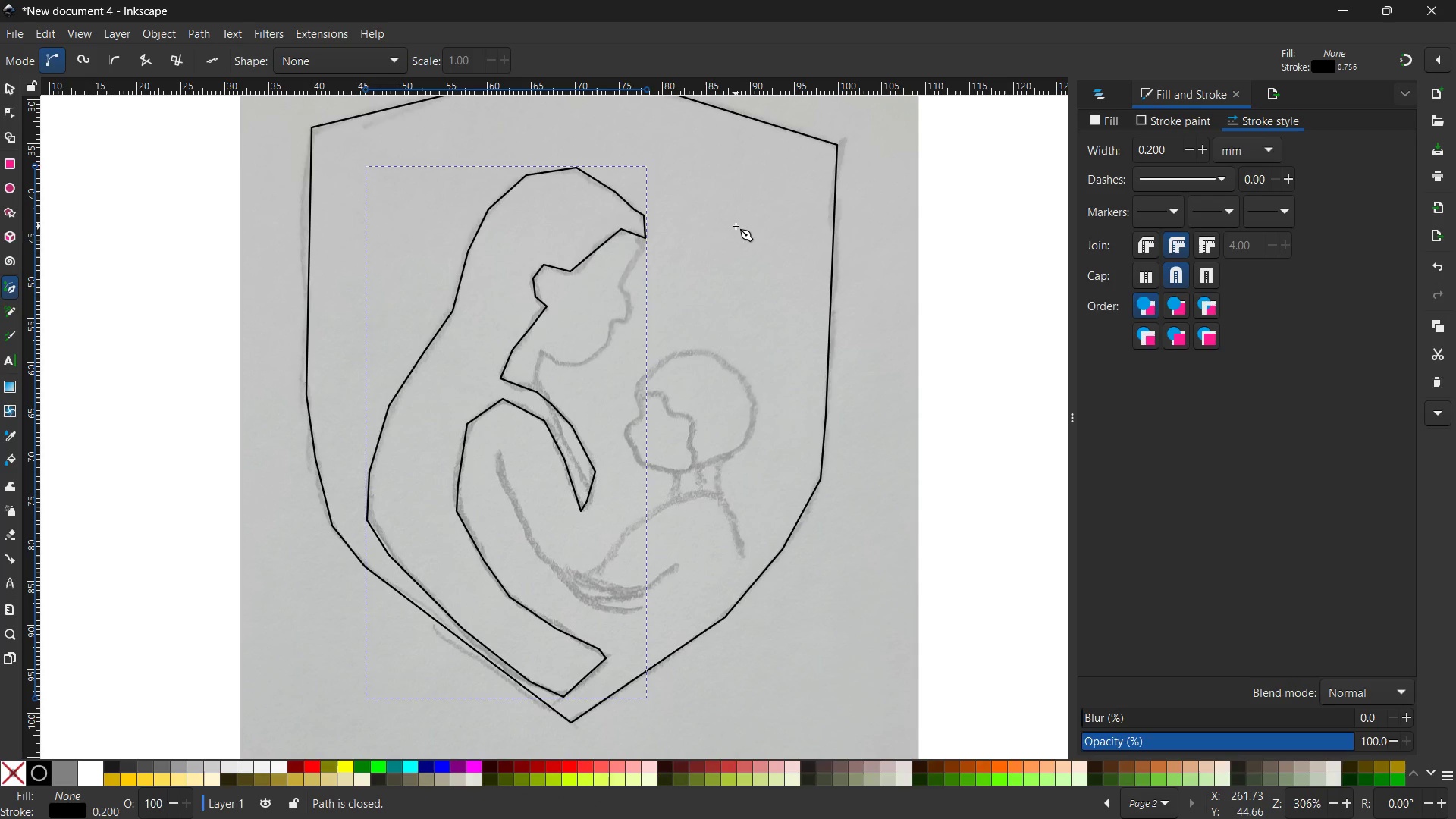 
left_click([622, 231])
 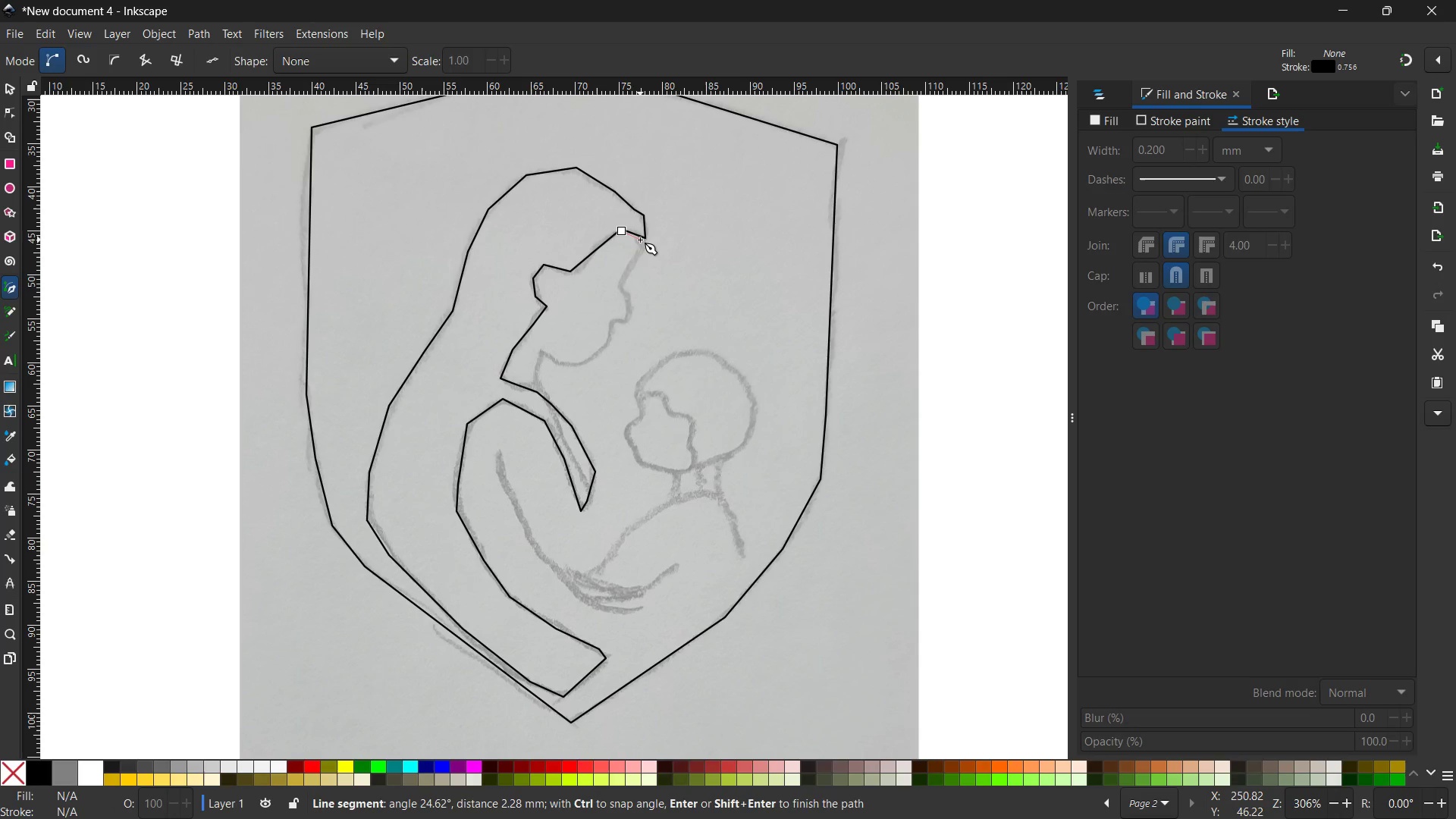 
left_click([640, 240])
 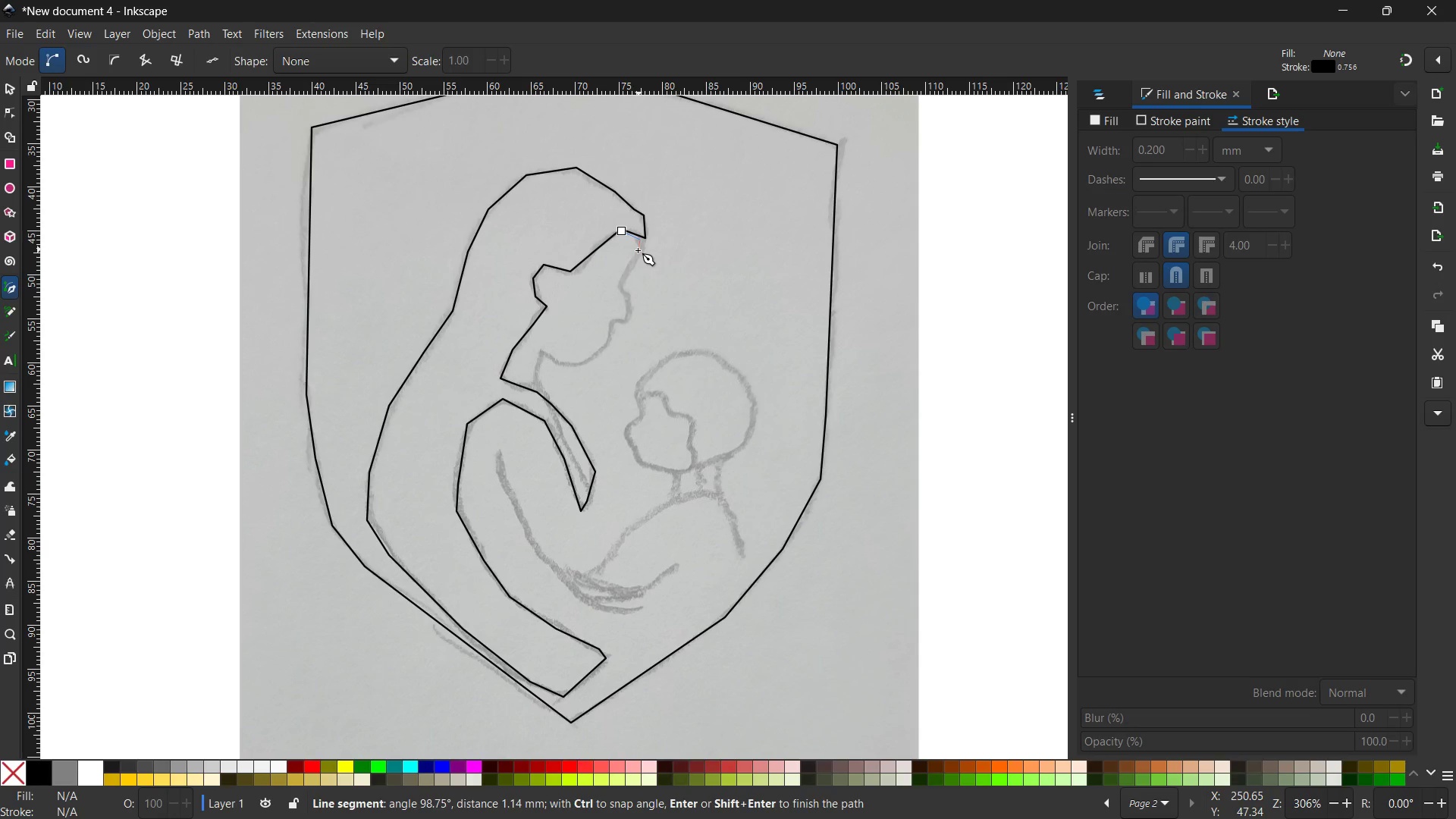 
double_click([638, 250])
 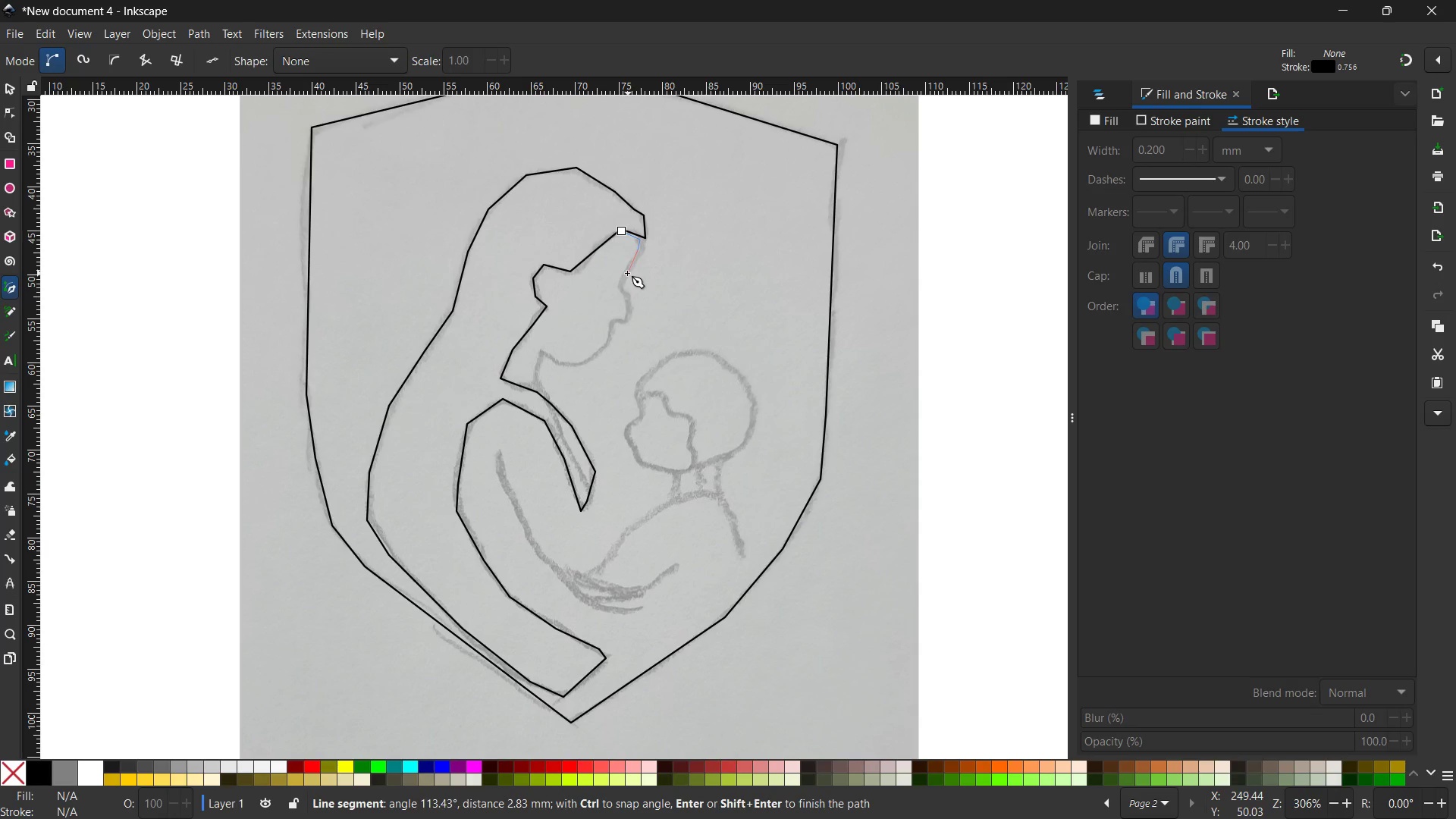 
left_click([626, 274])
 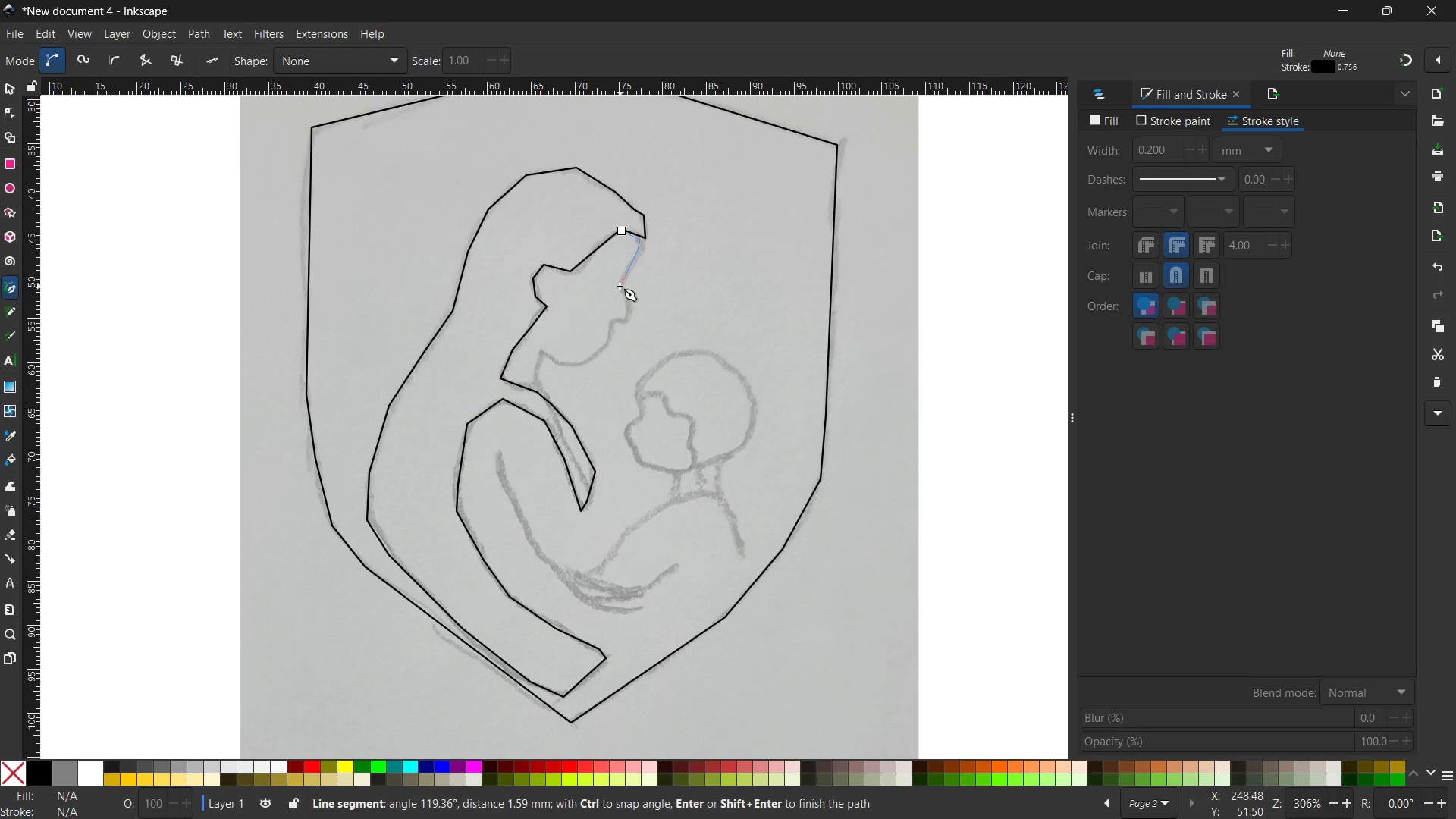 
left_click([620, 286])
 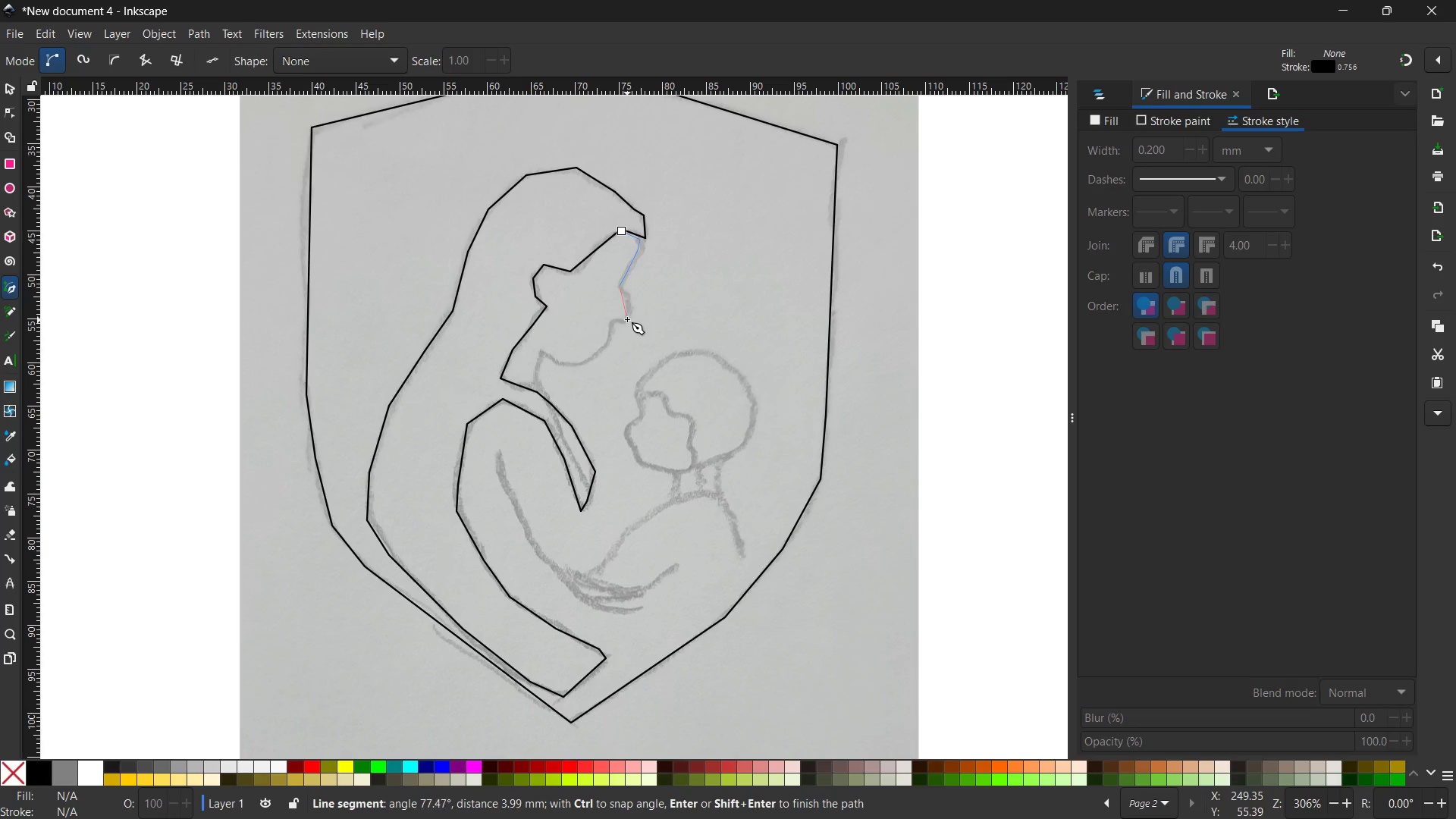 
left_click([627, 313])
 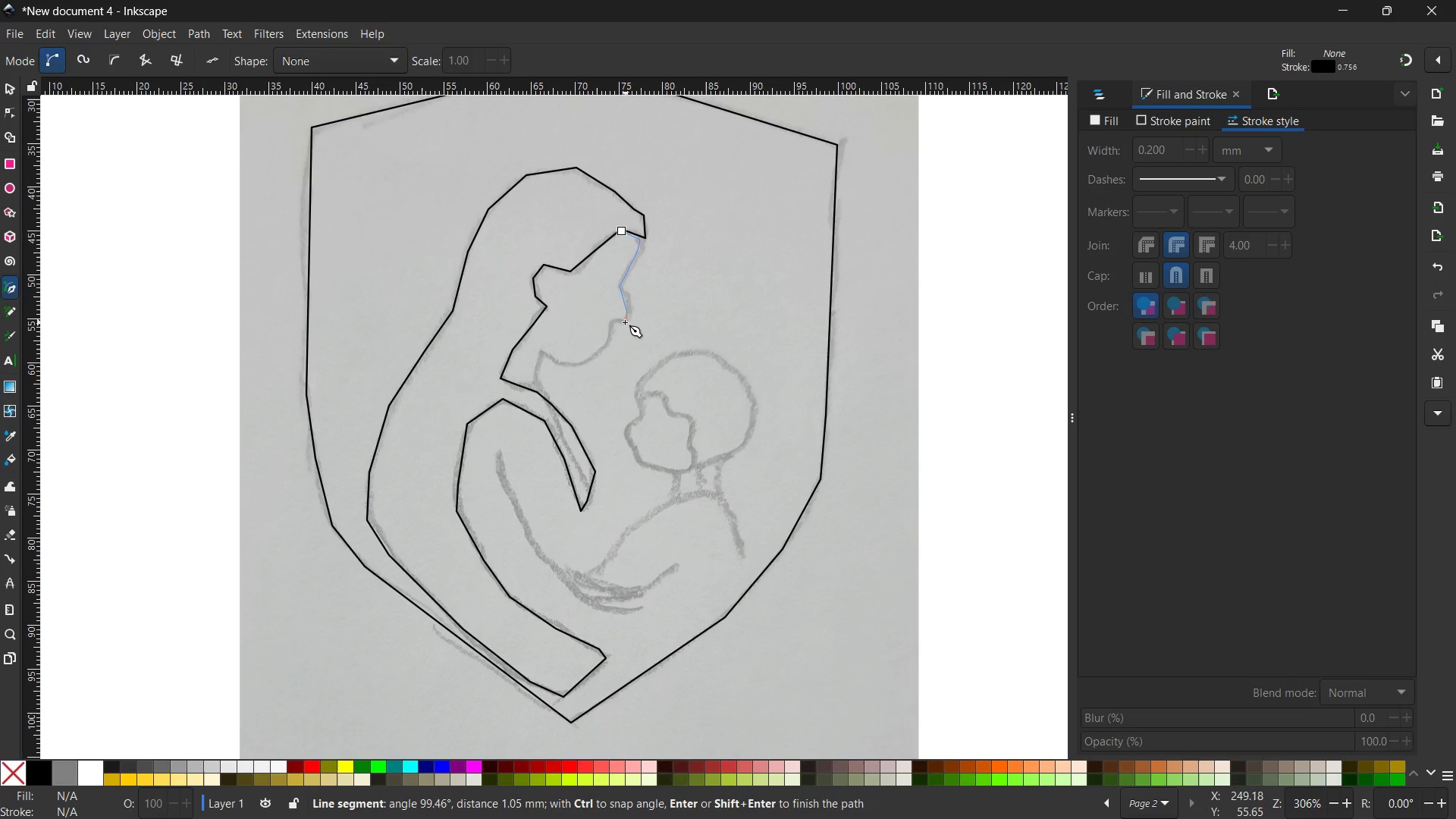 
left_click([625, 322])
 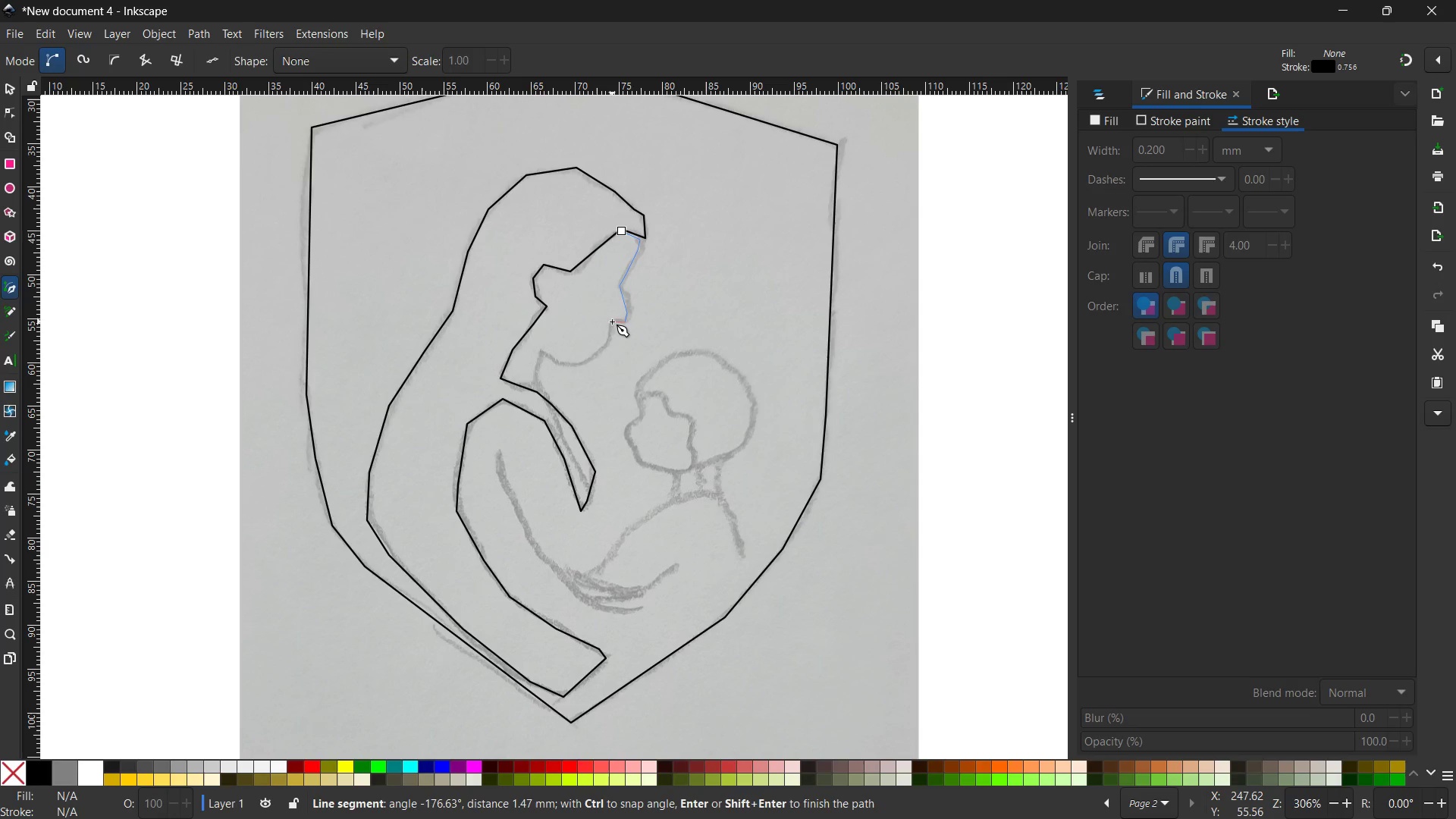 
left_click([612, 322])
 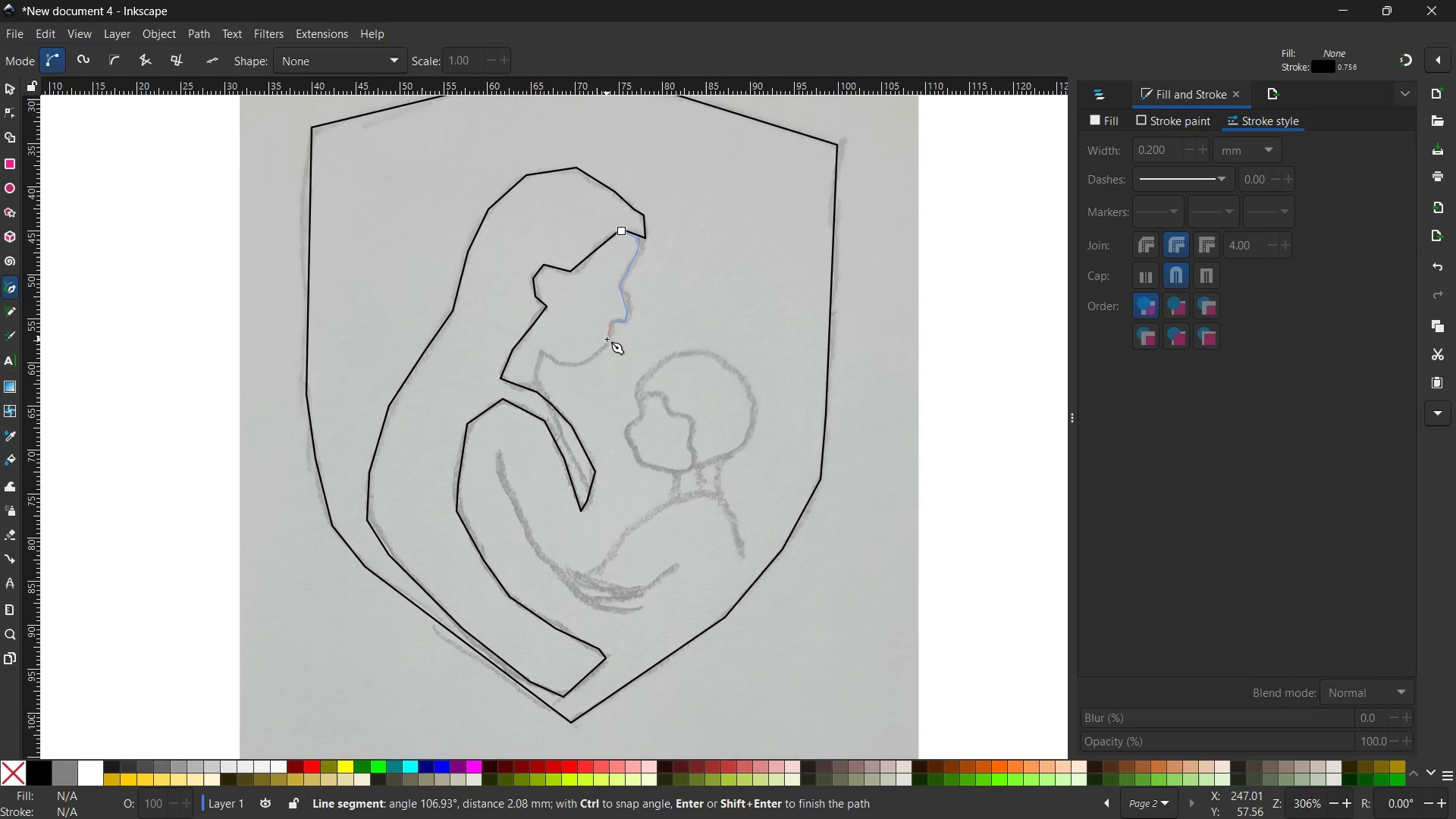 
double_click([607, 339])
 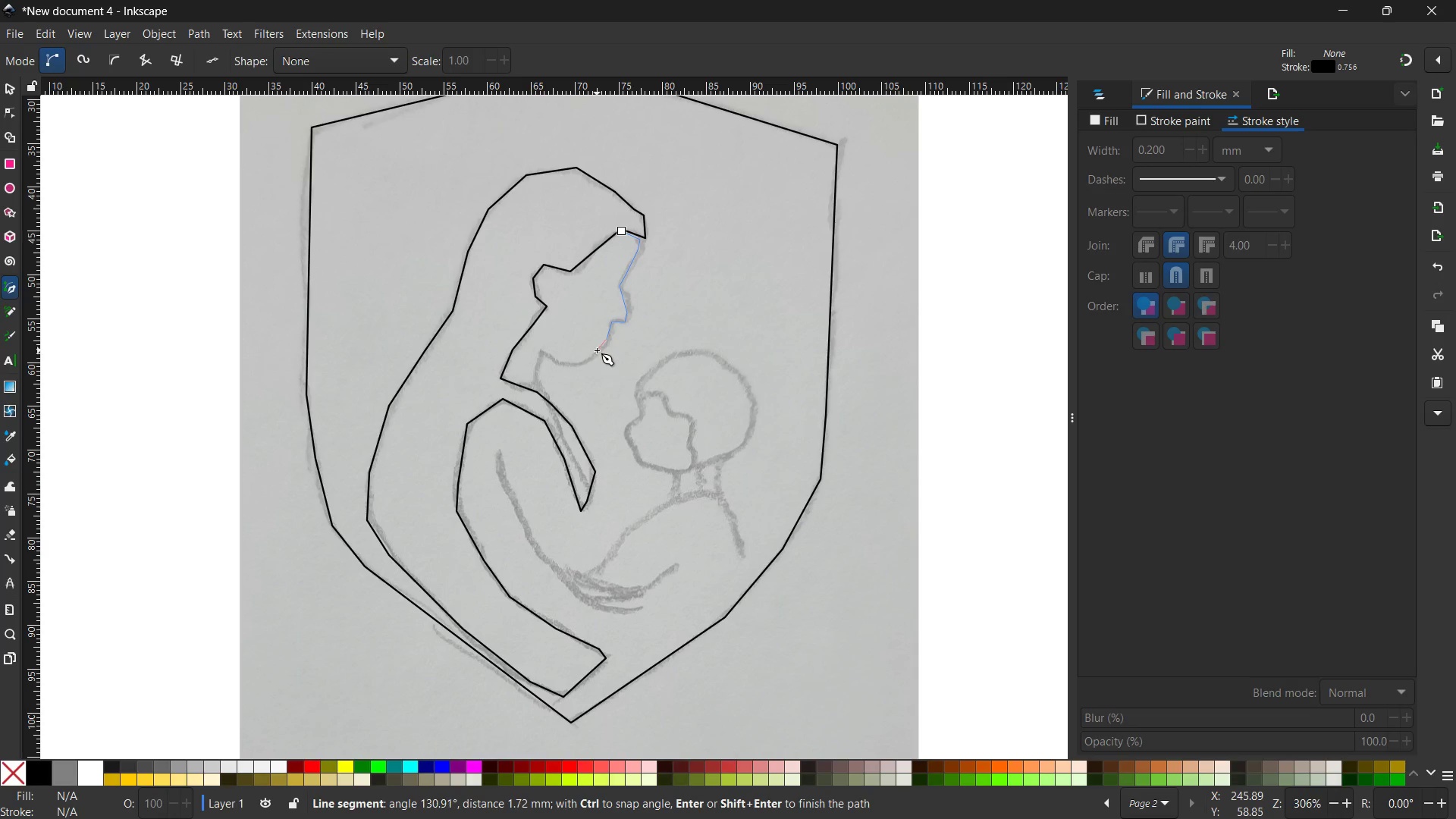 
left_click([597, 350])
 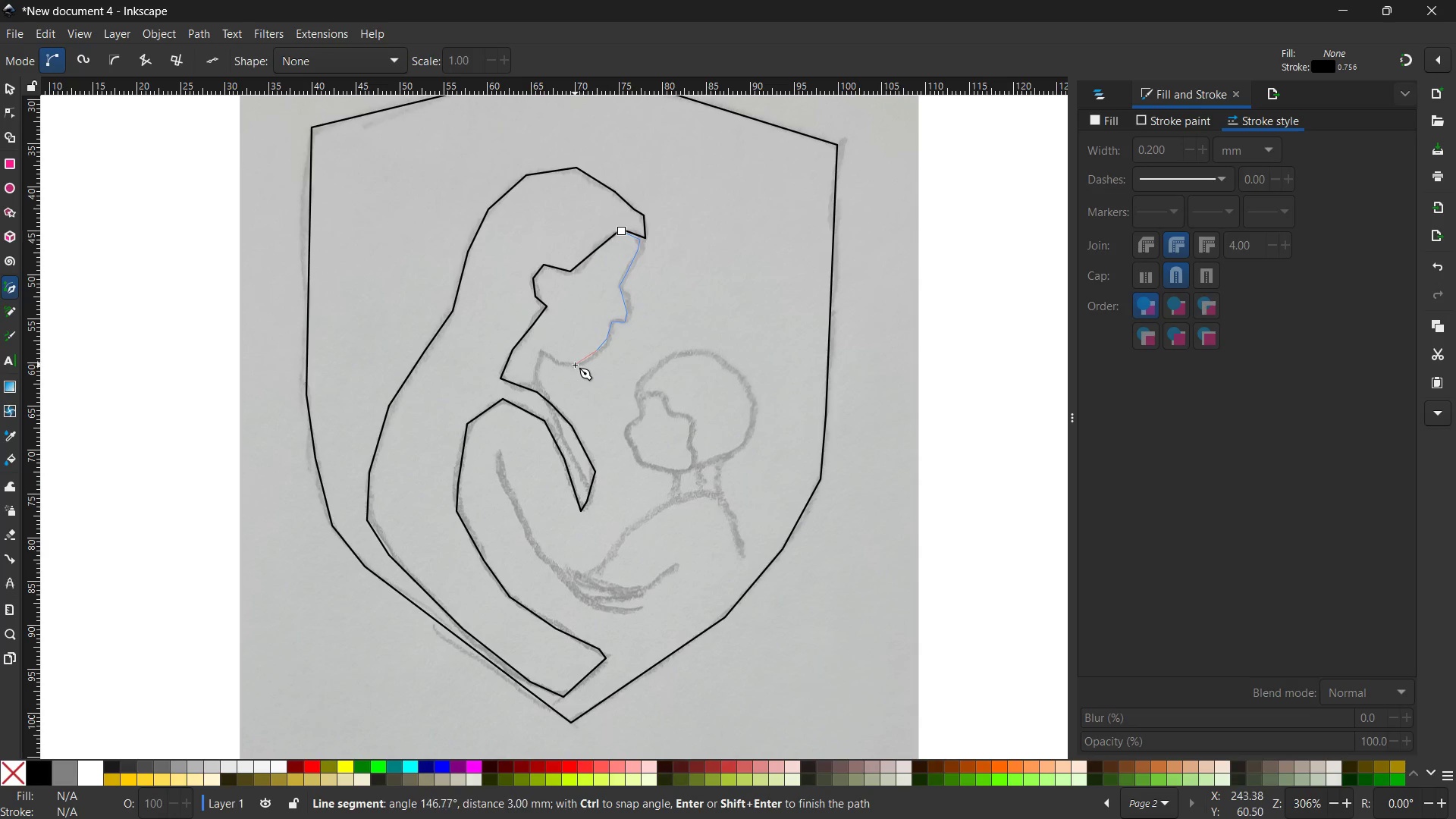 
double_click([575, 365])
 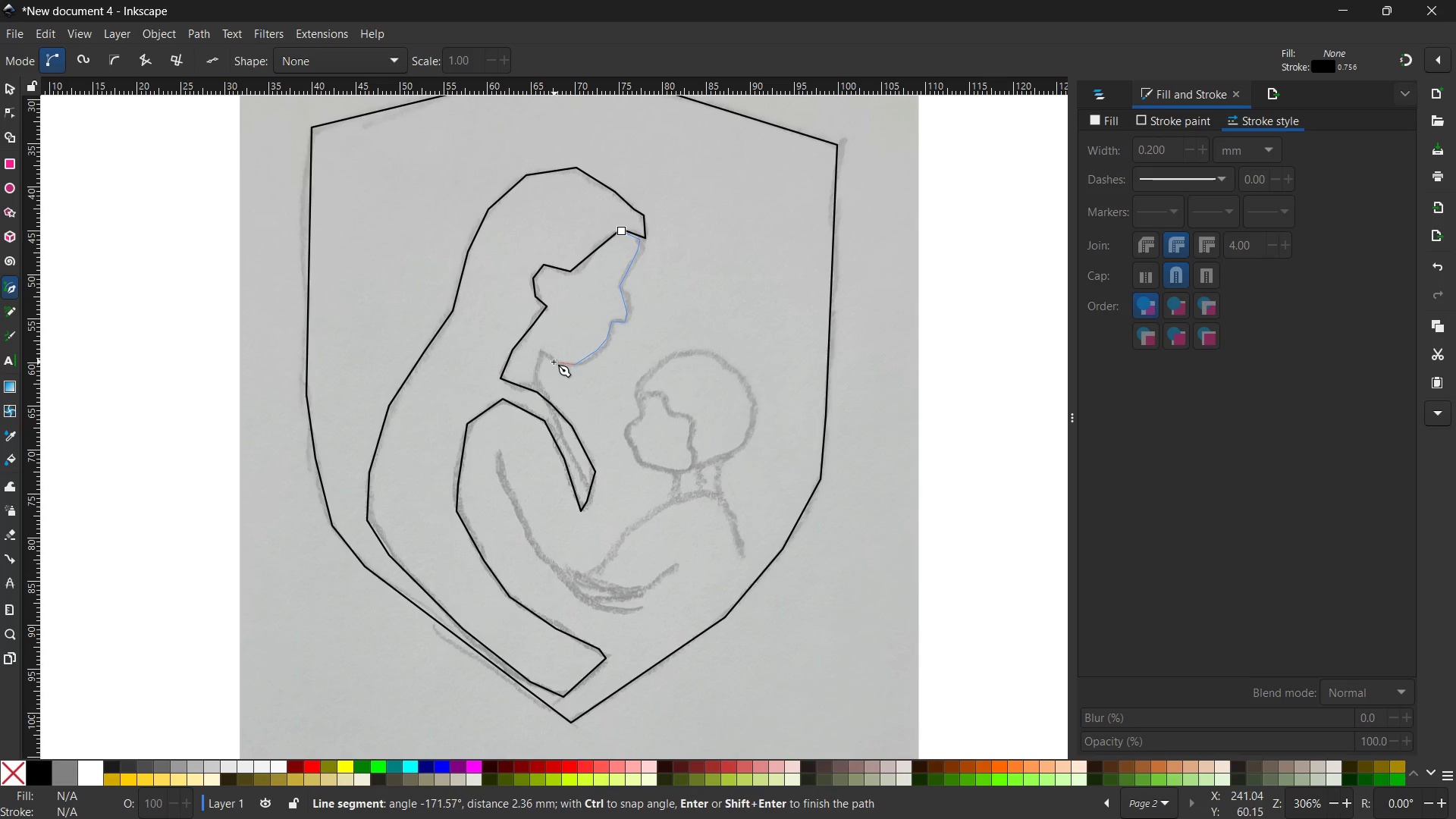 
left_click([554, 362])
 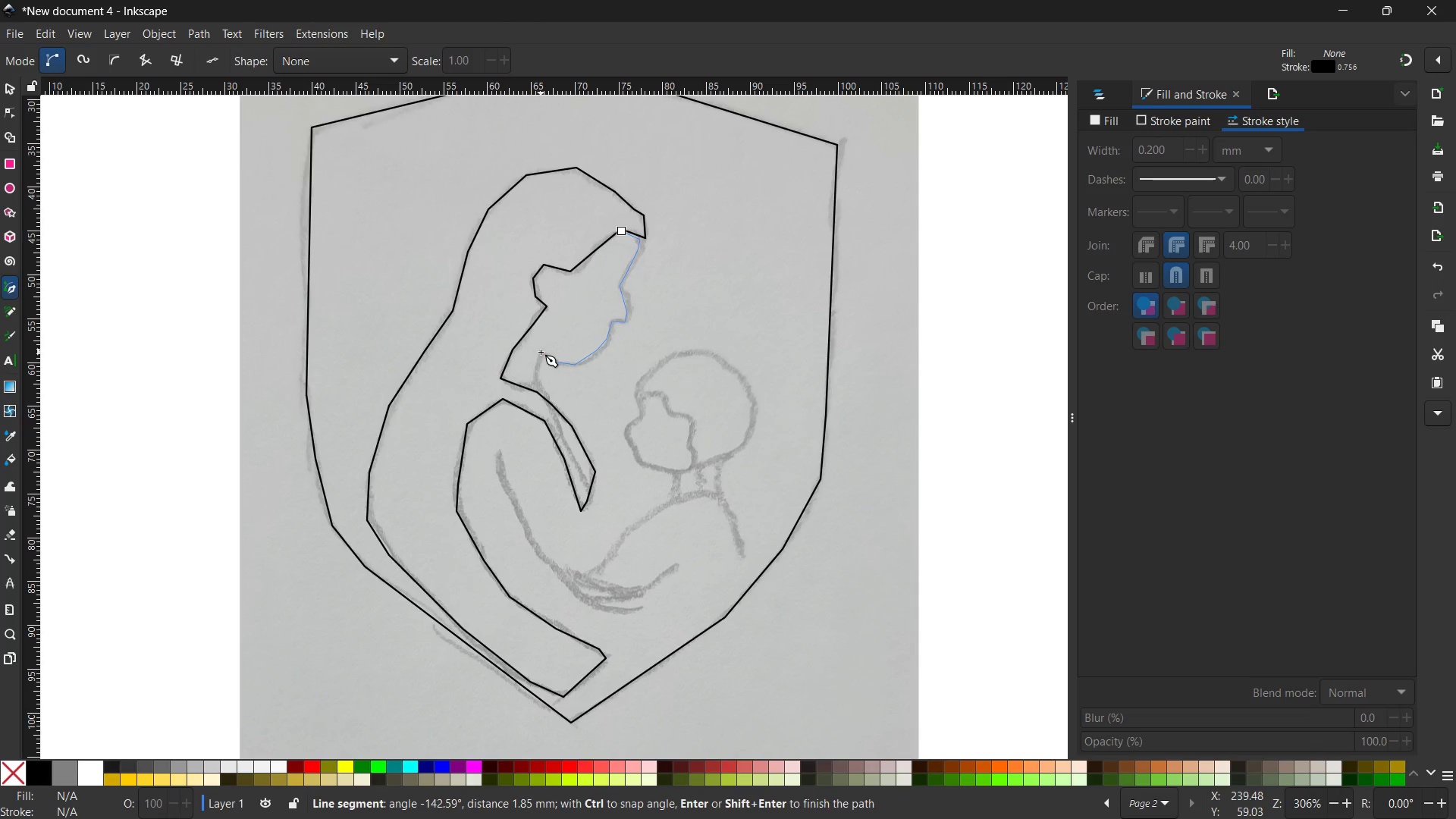 
left_click([541, 352])
 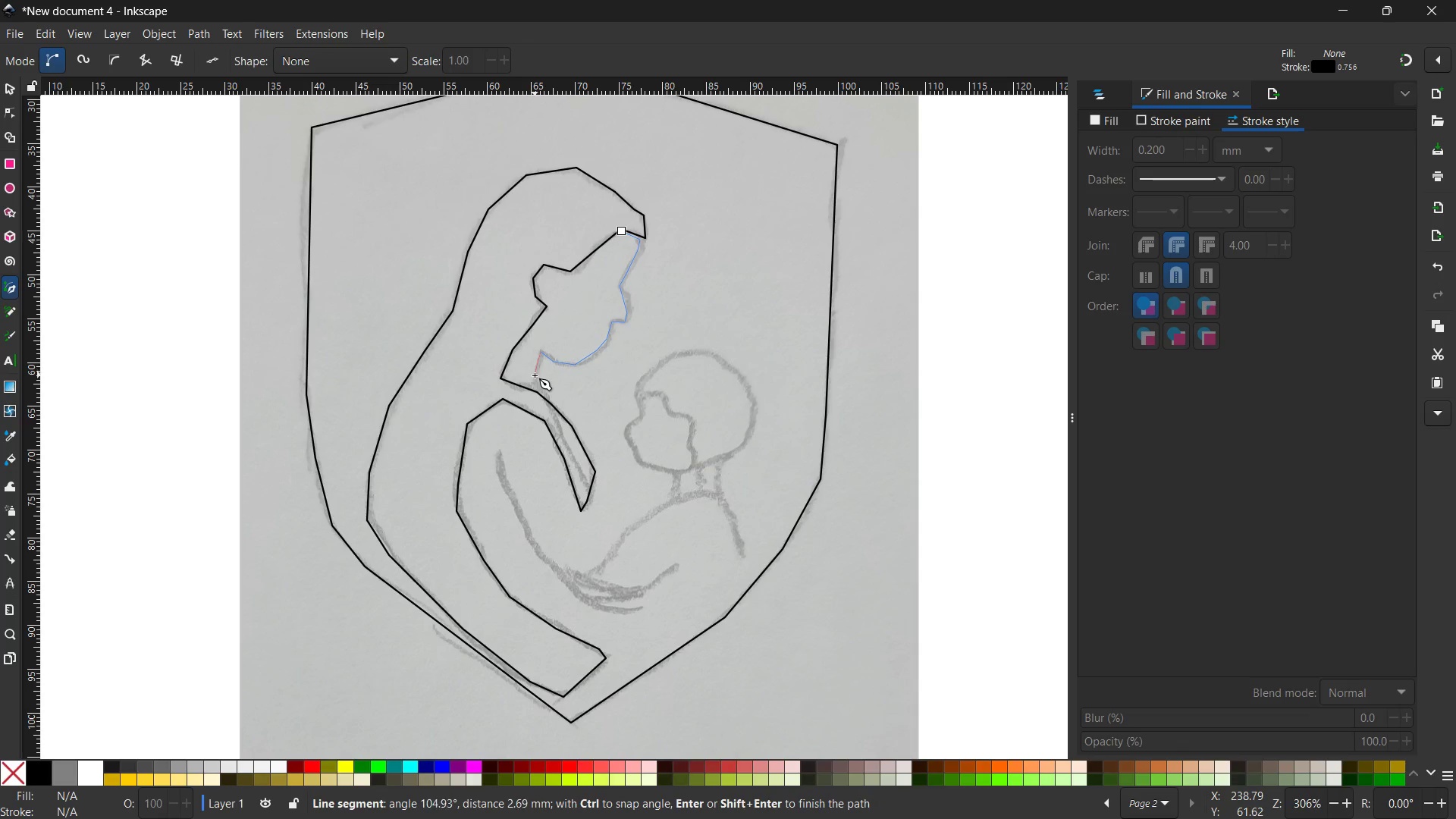 
left_click([535, 376])
 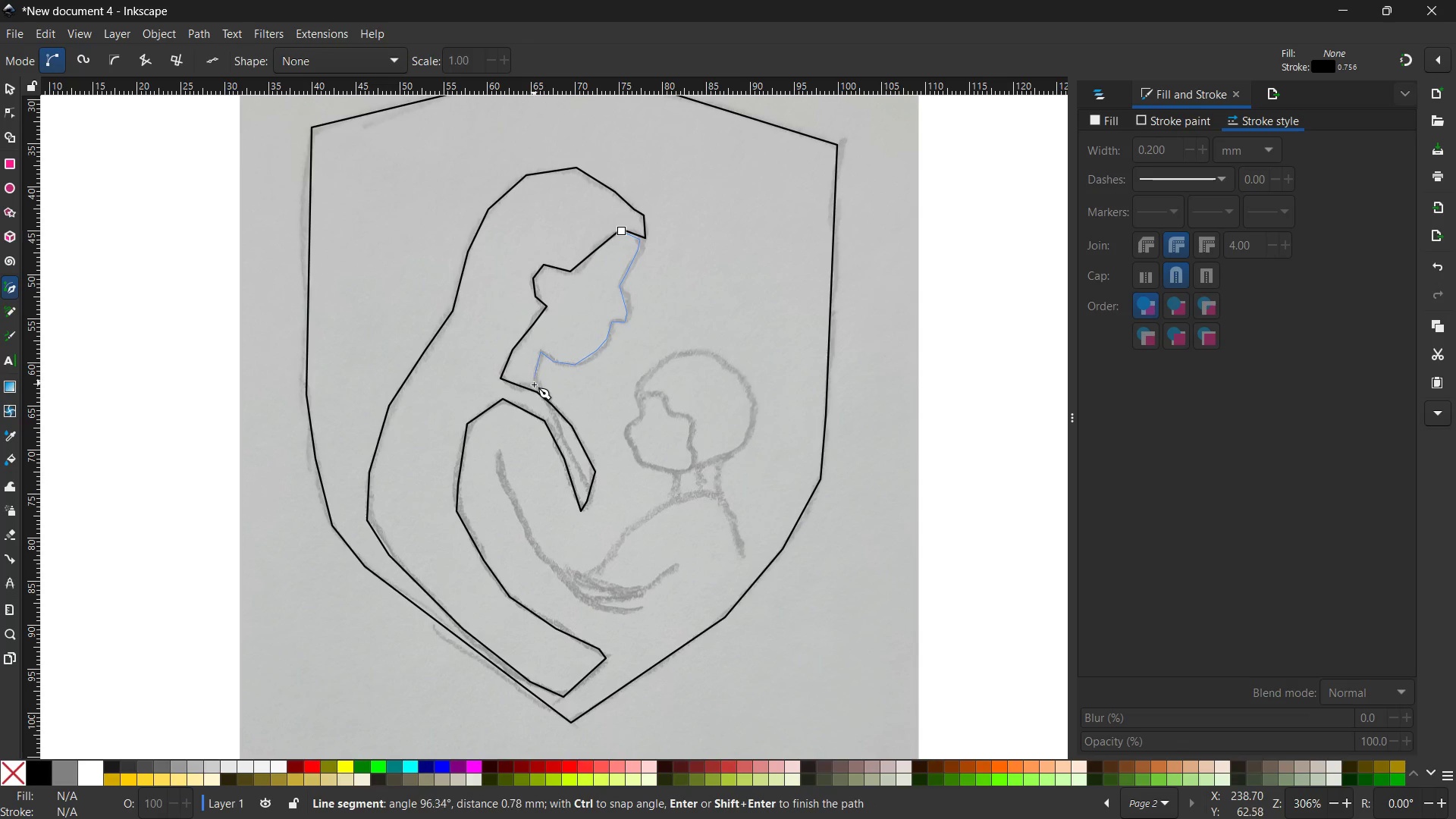 
left_click([533, 391])
 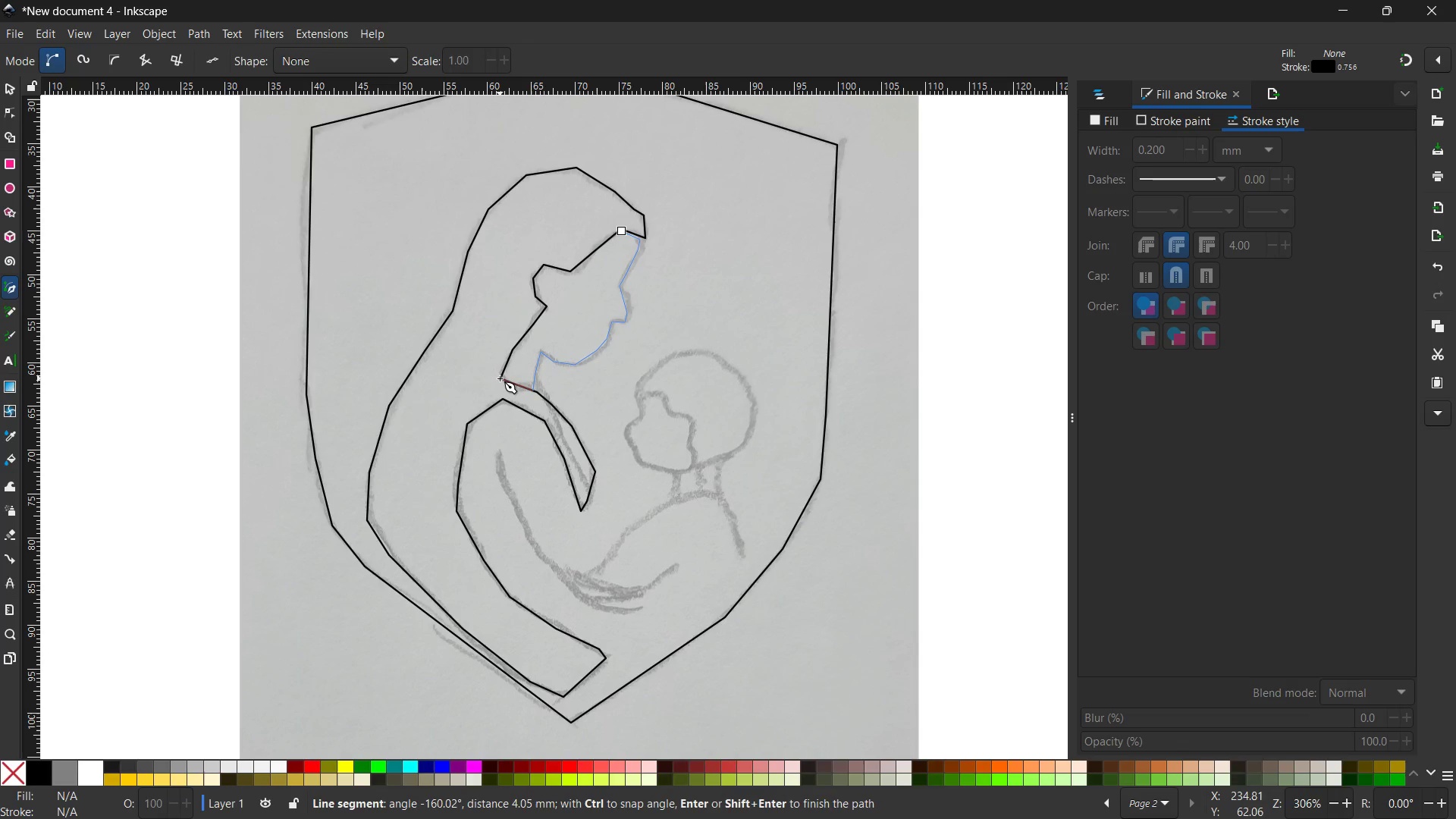 
left_click([500, 378])
 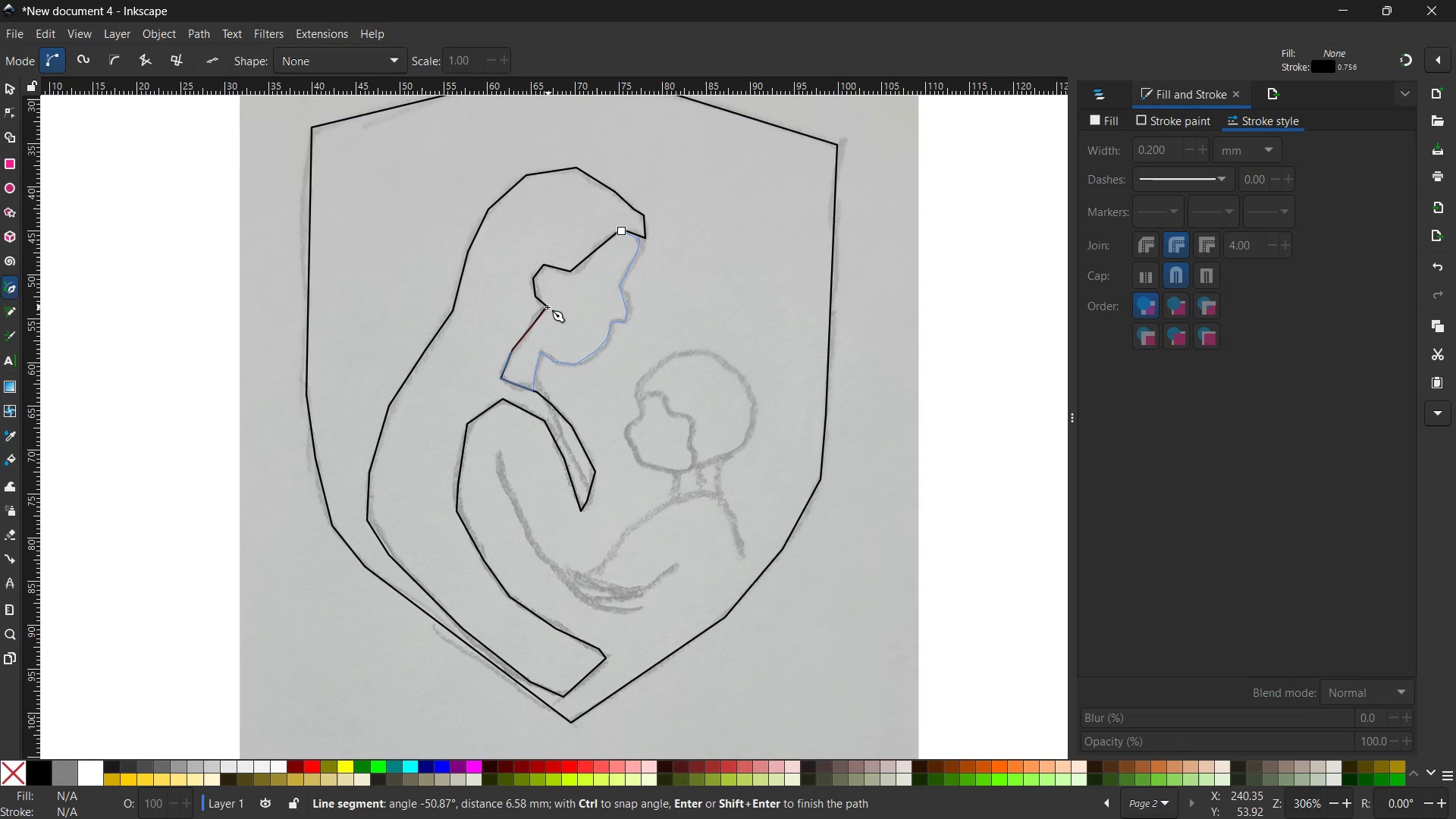 
left_click([546, 307])
 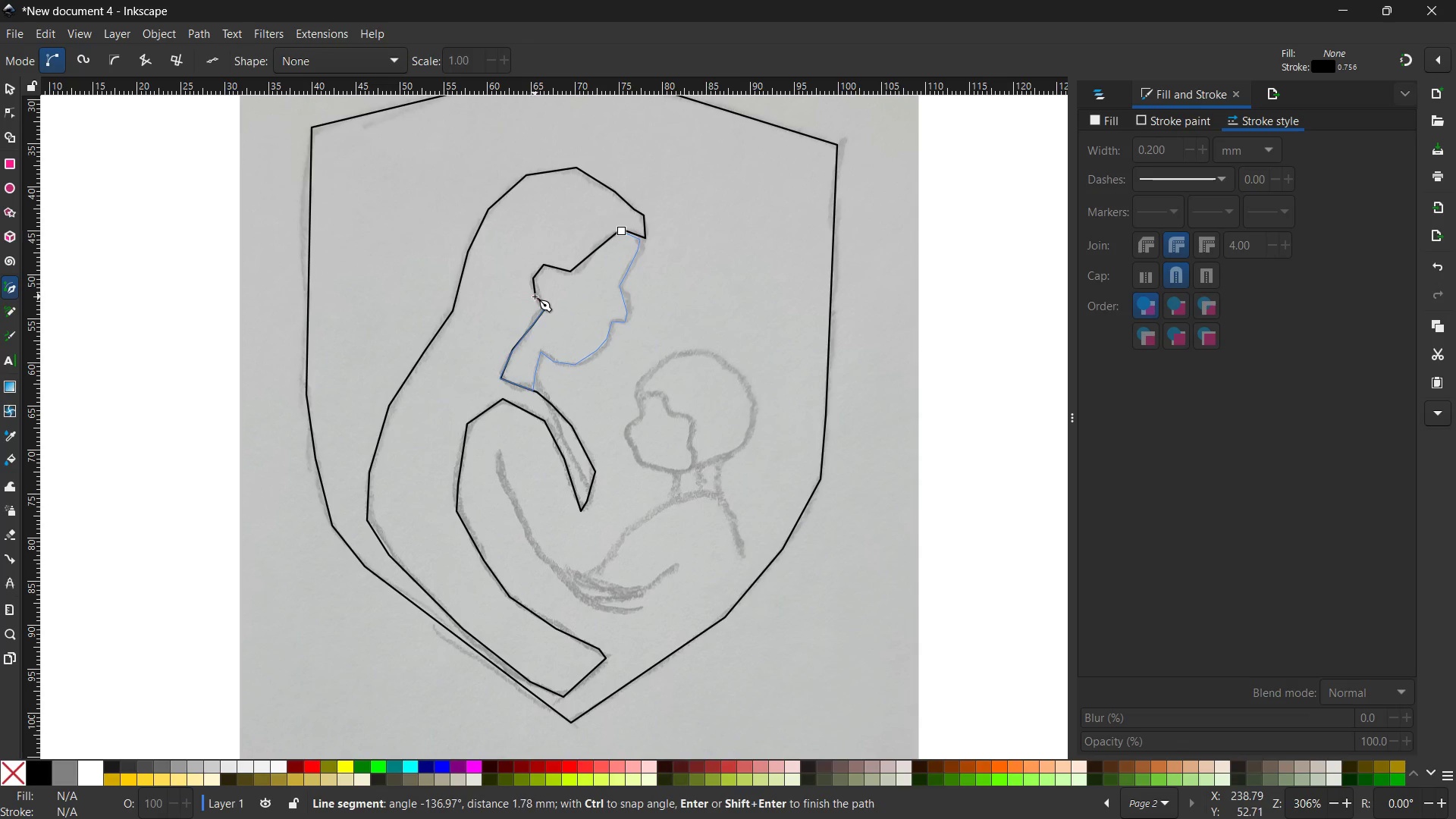 
left_click([535, 297])
 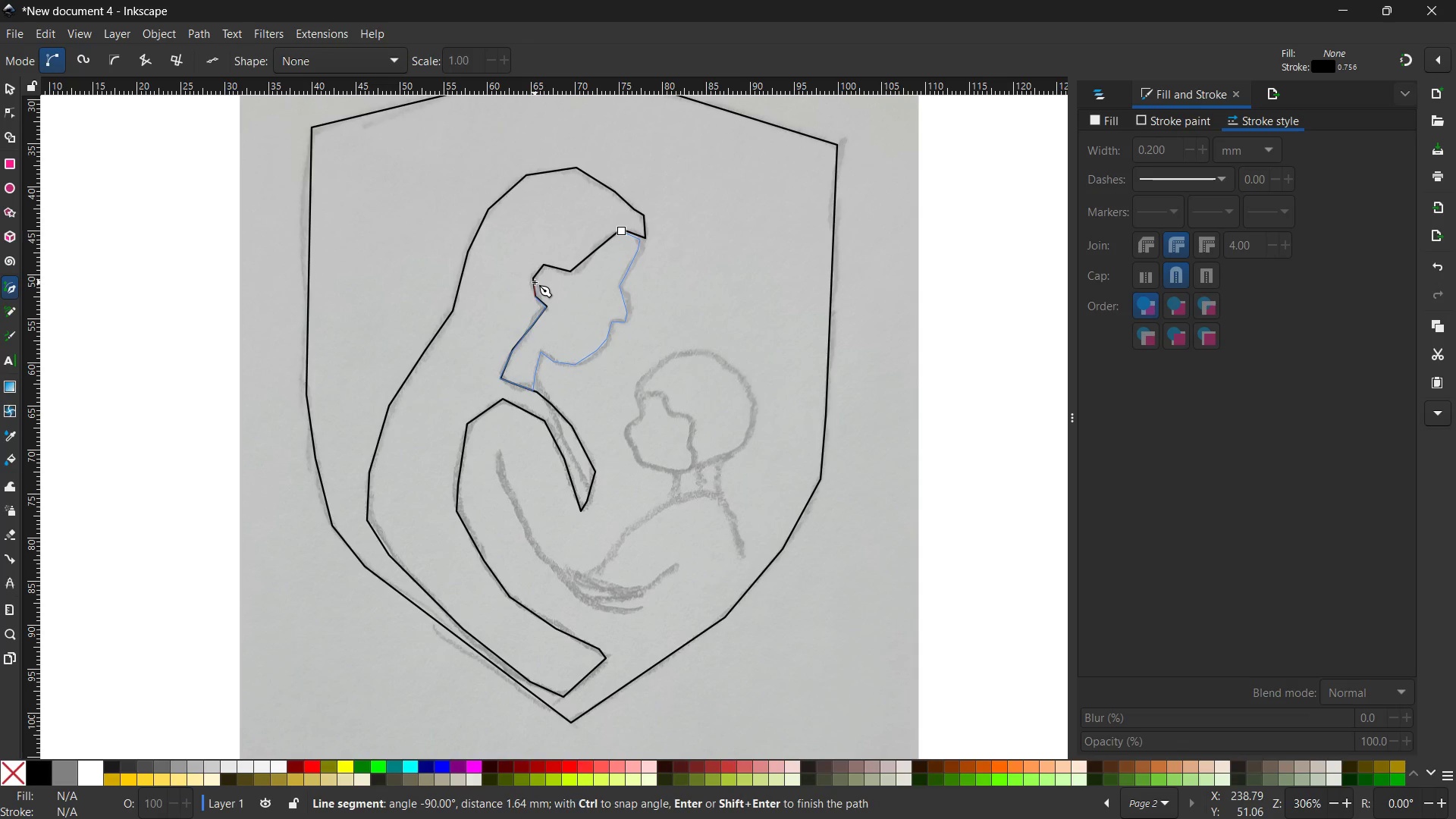 
double_click([535, 282])
 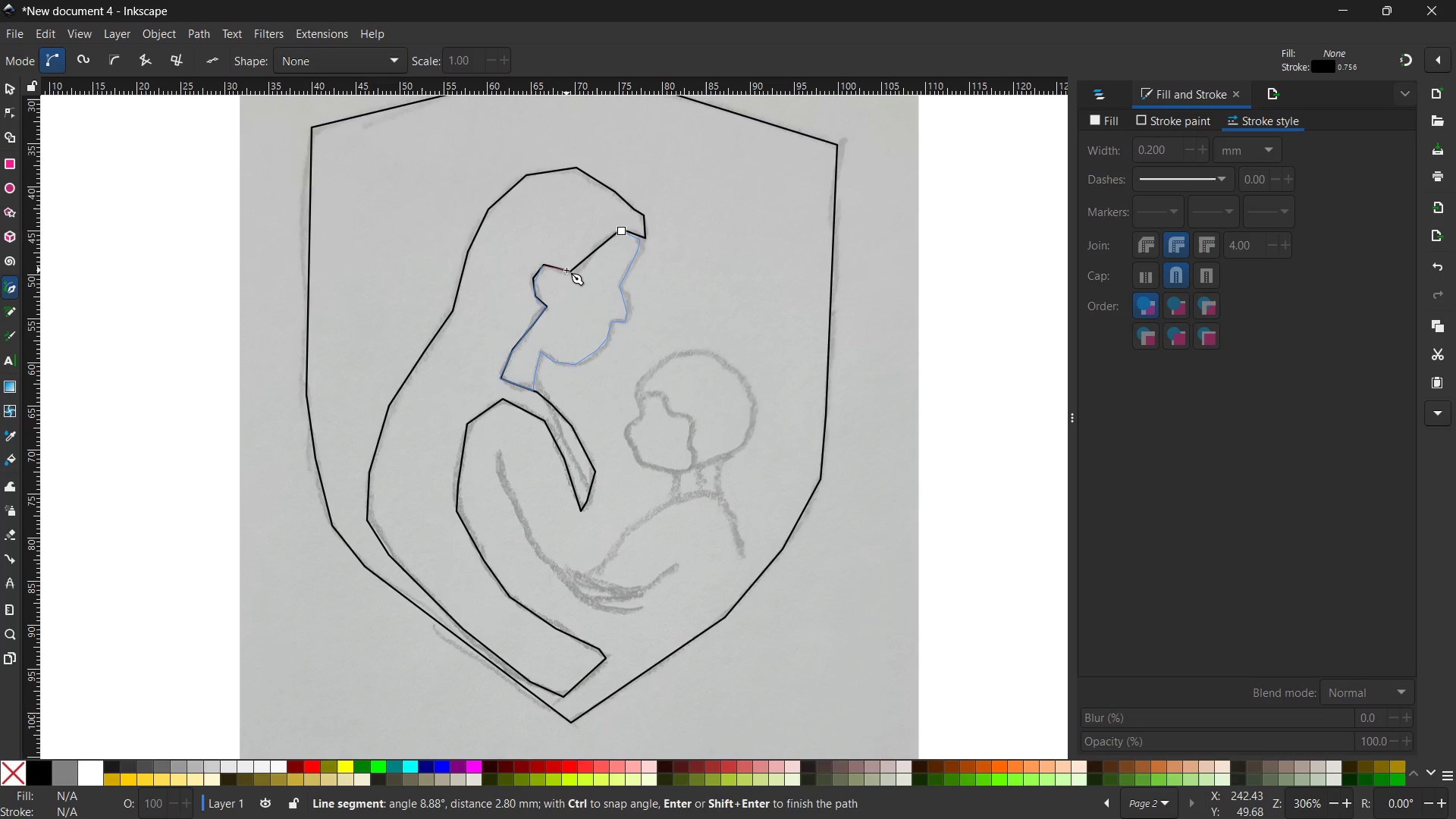 
double_click([566, 270])
 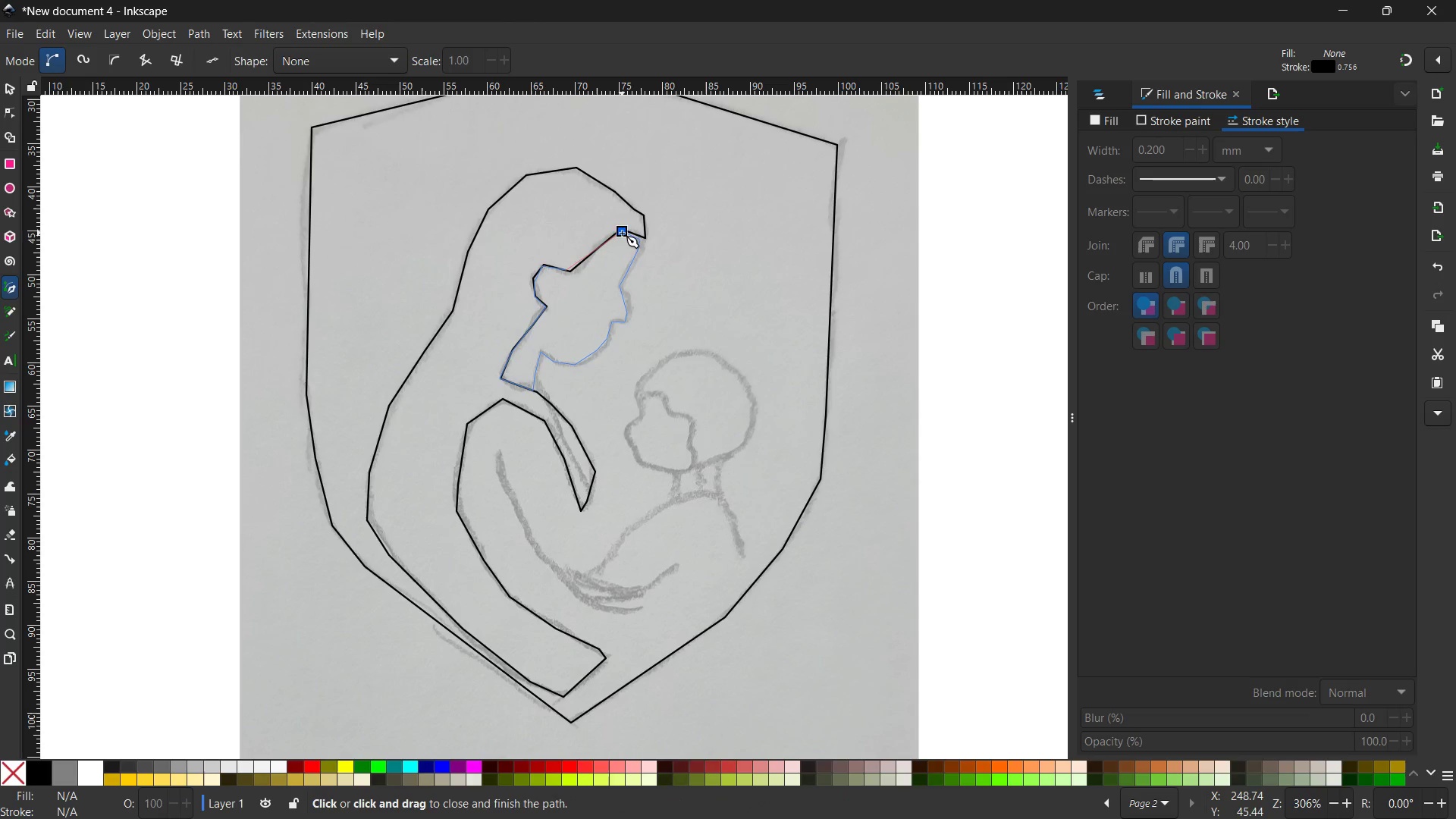 
left_click([622, 230])
 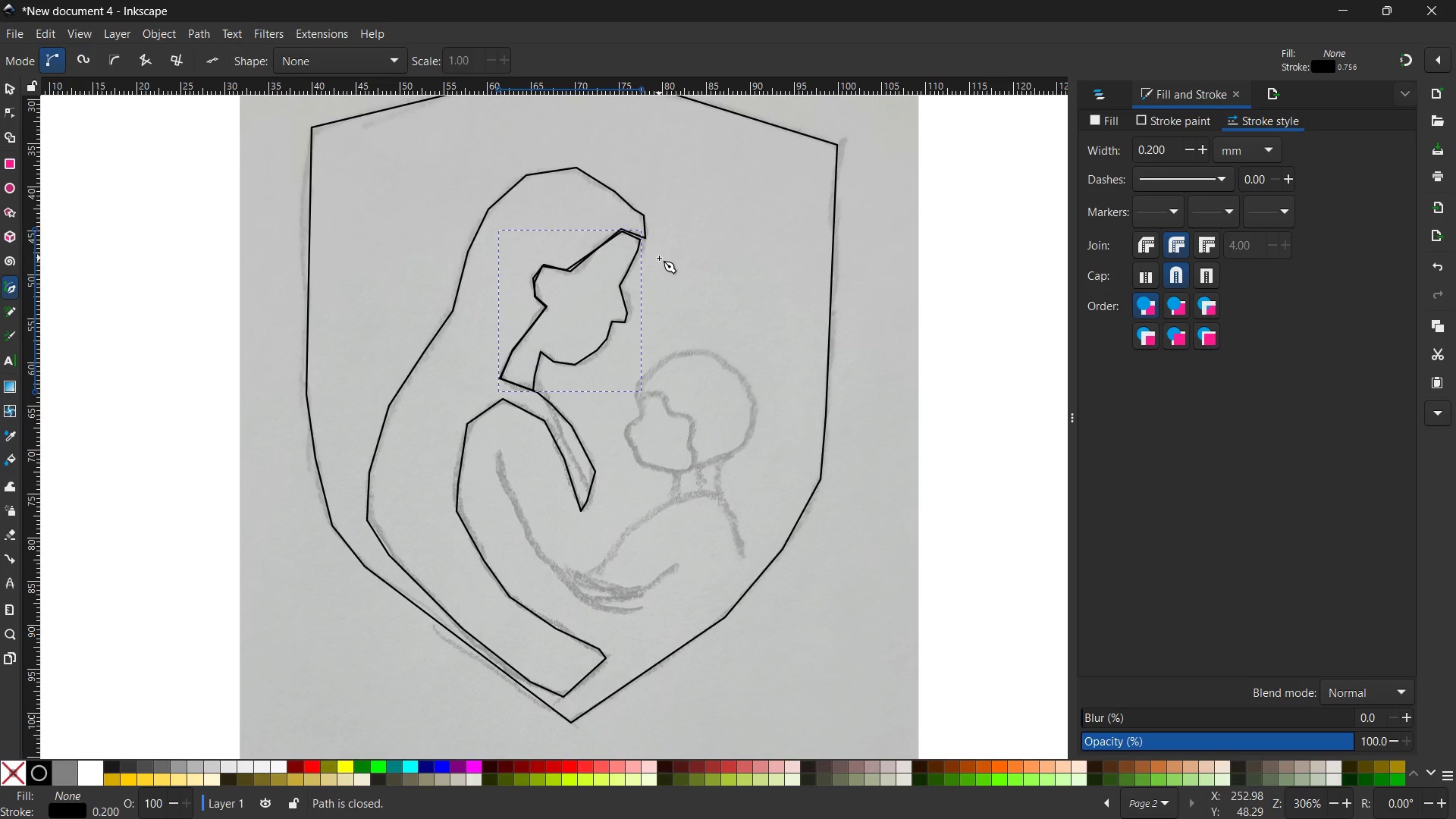 
scroll: coordinate [659, 258], scroll_direction: down, amount: 1.0
 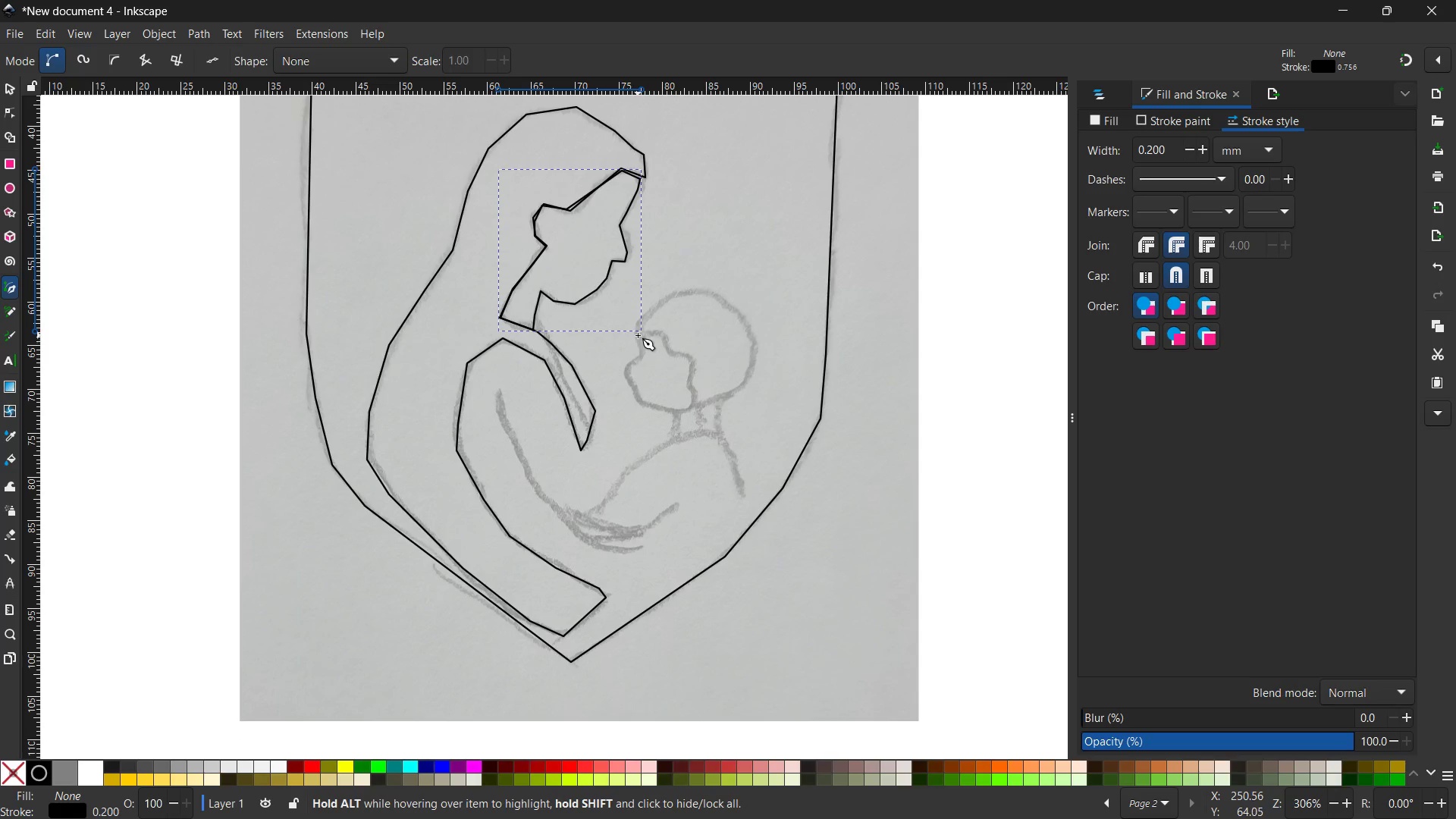 
left_click([638, 337])
 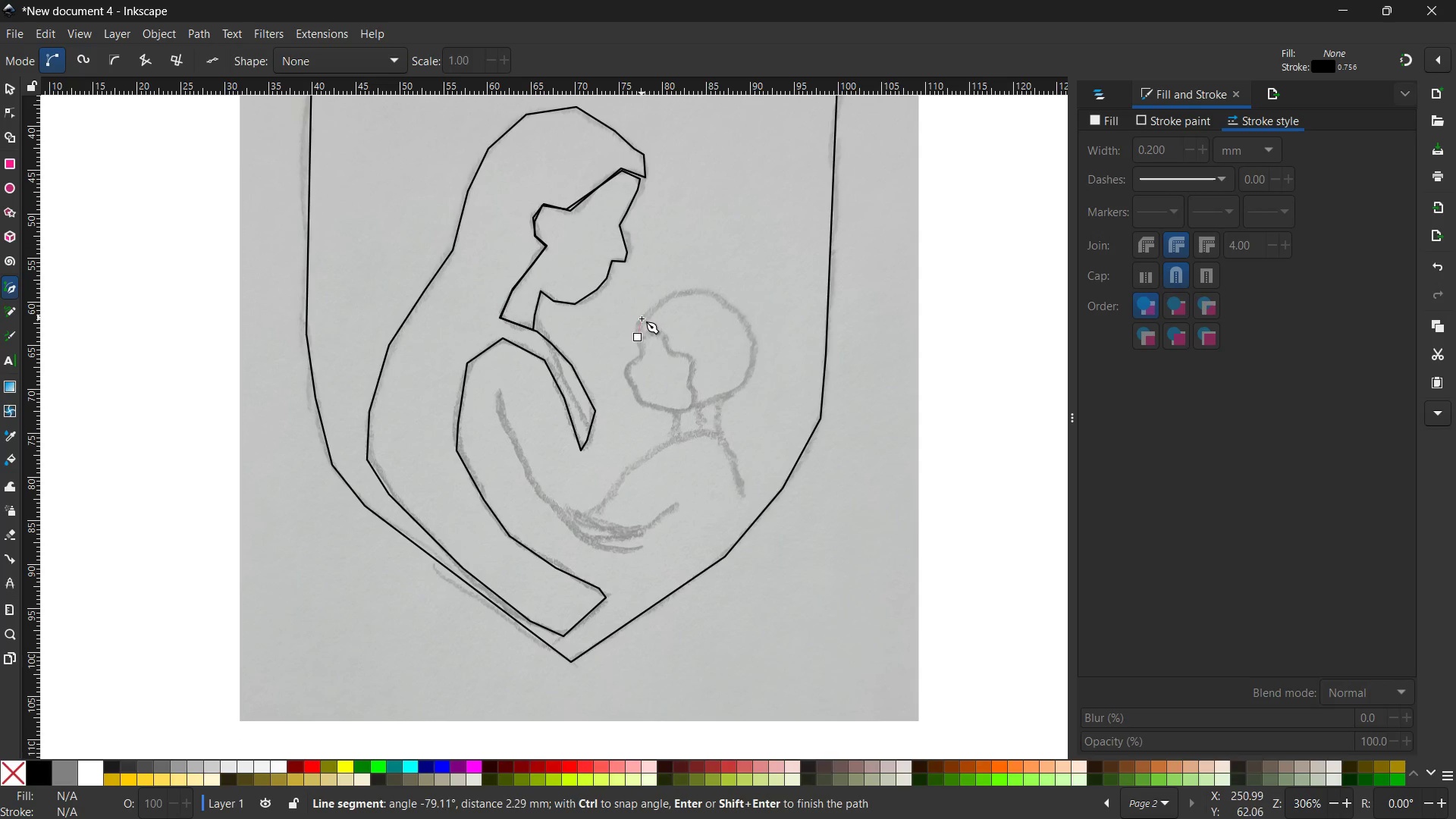 
left_click([641, 320])
 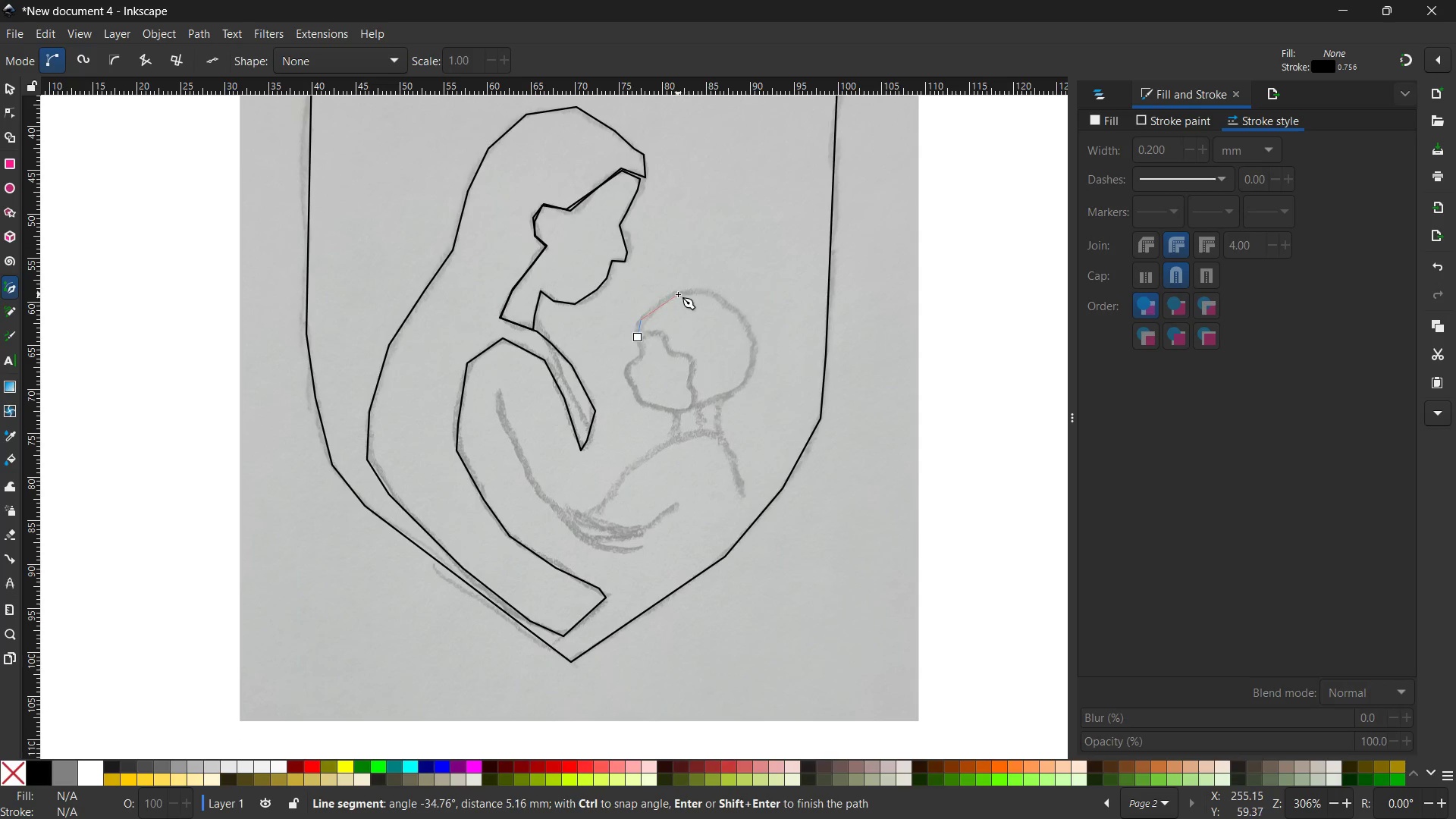 
left_click([678, 294])
 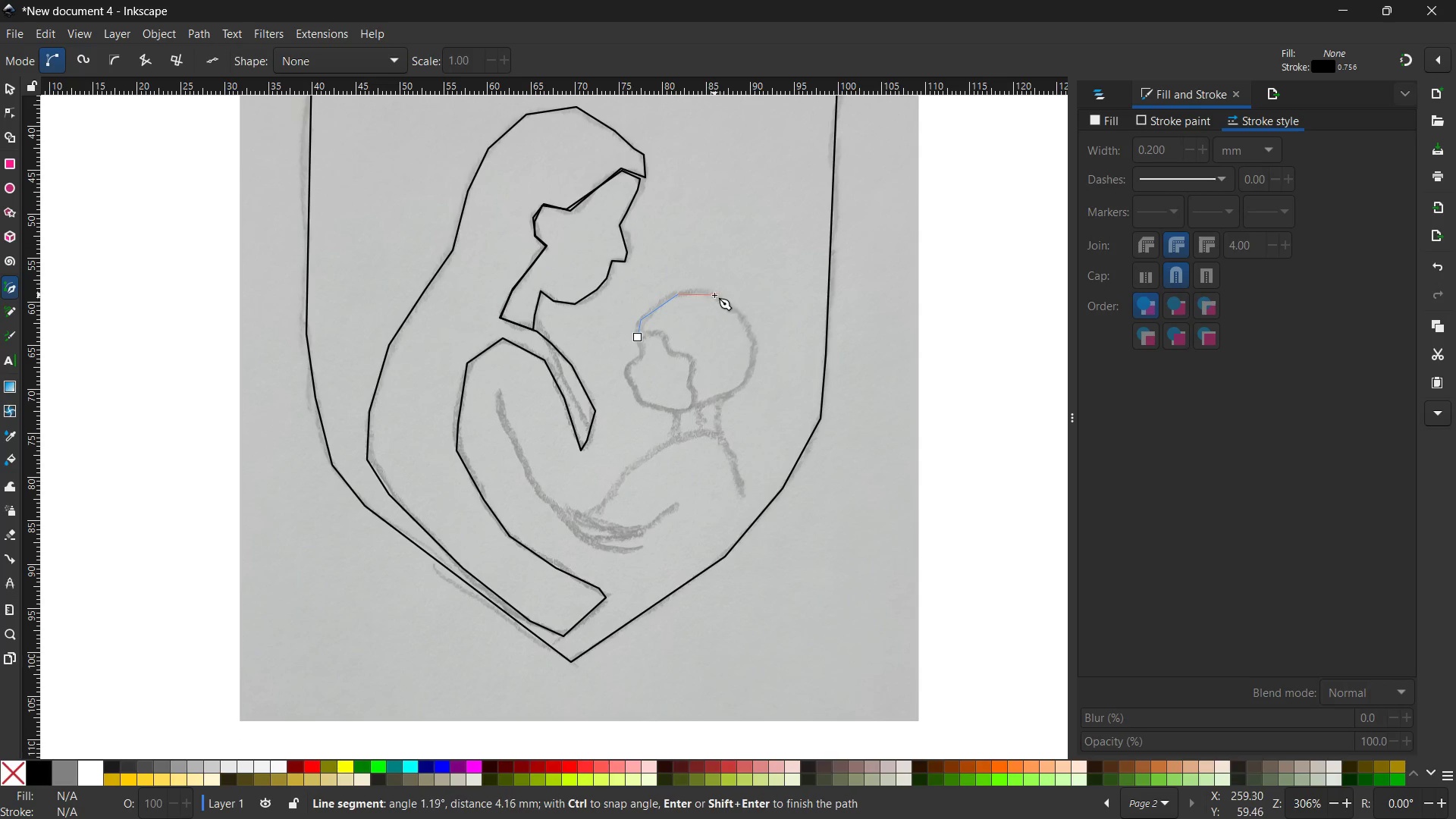 
left_click([714, 295])
 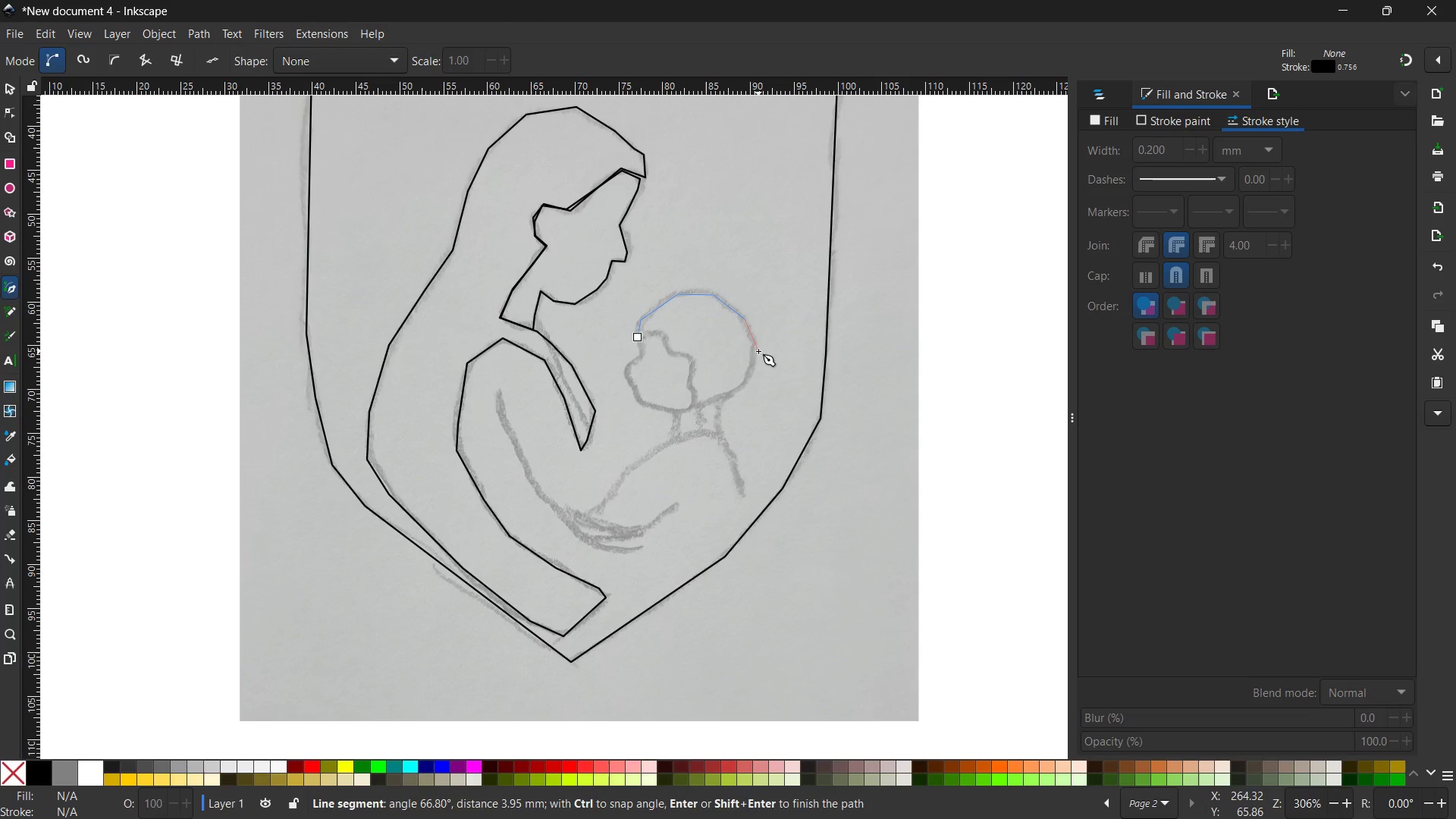 
left_click([751, 341])
 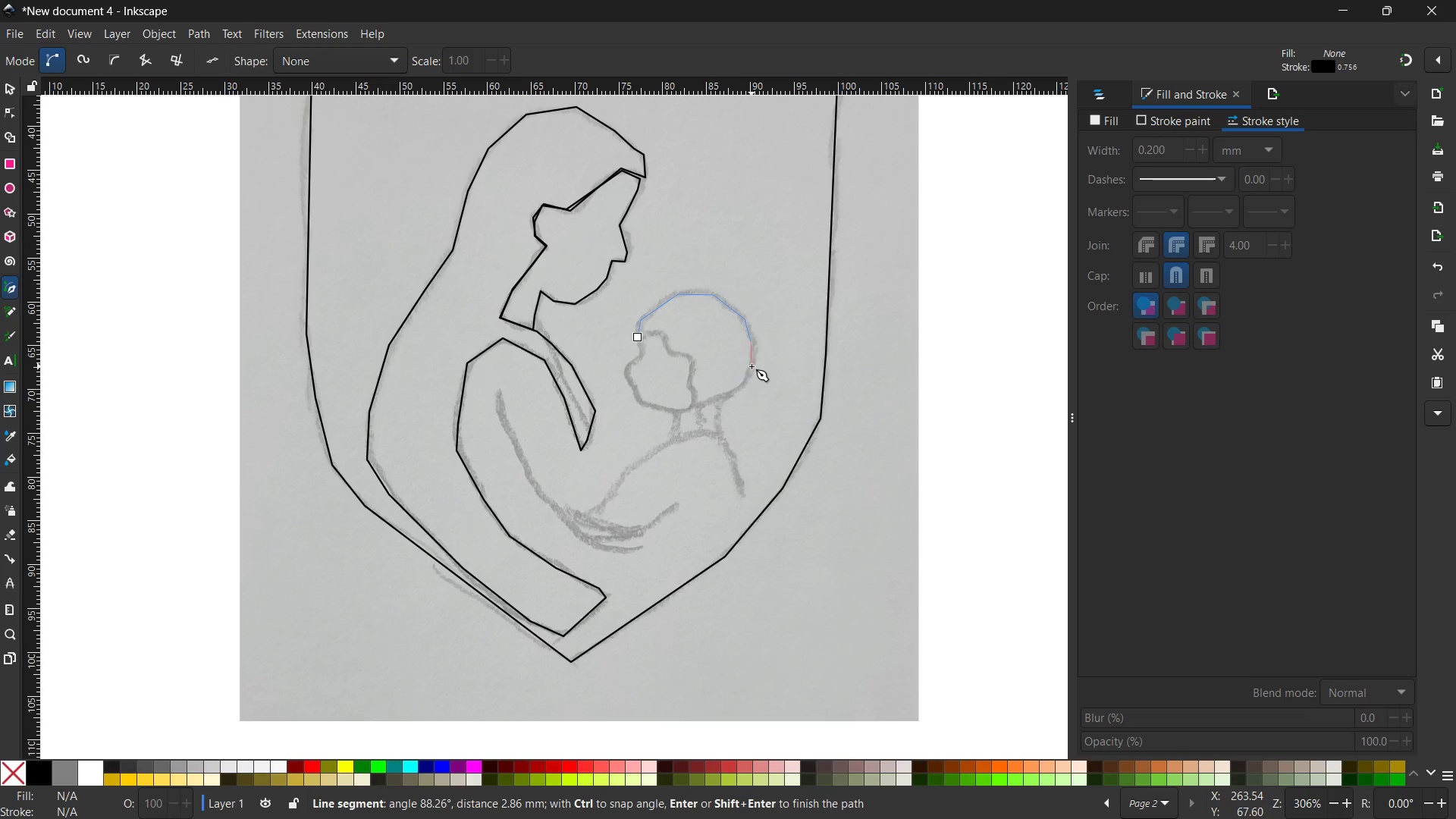 
left_click([752, 367])
 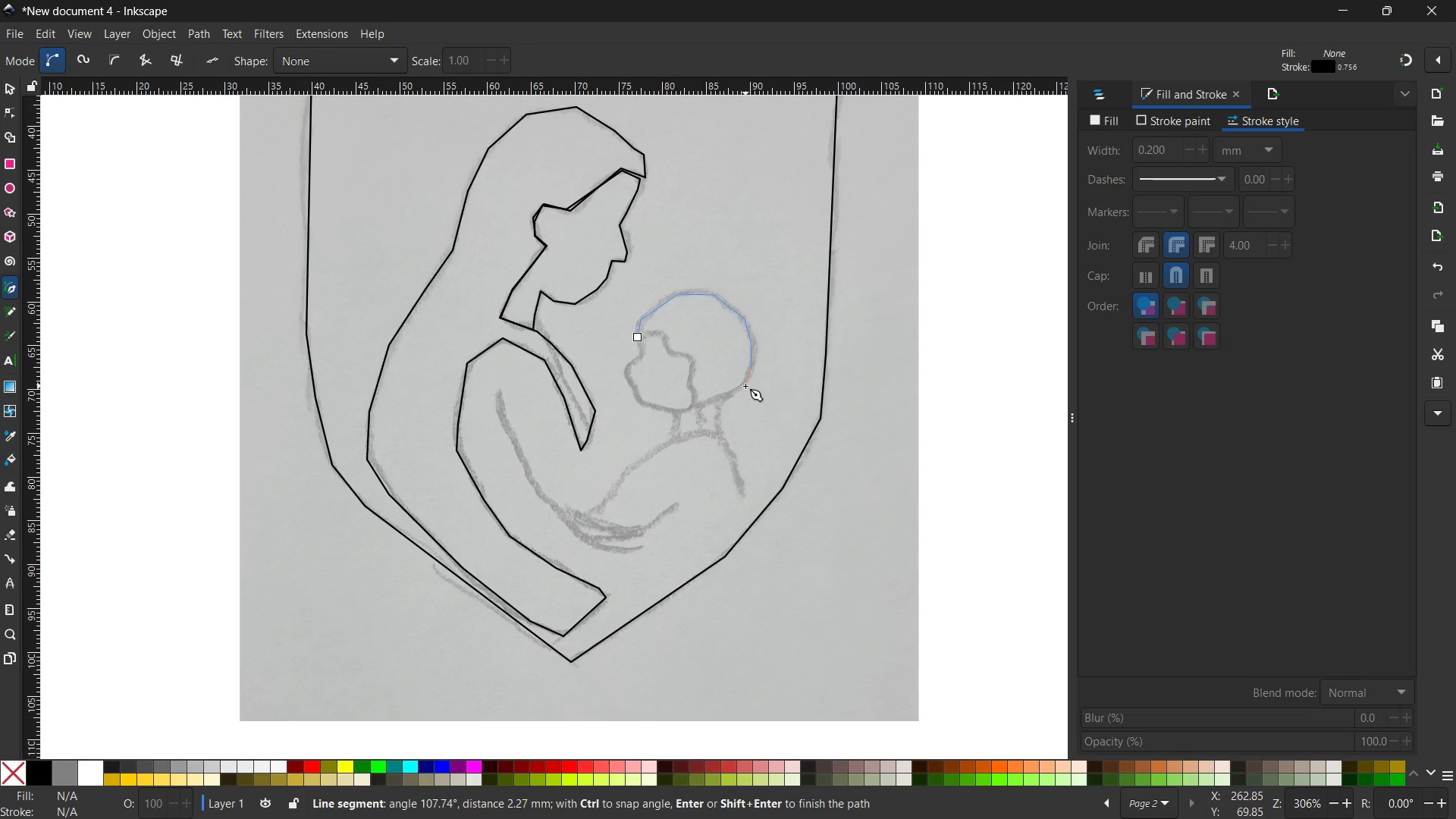 
left_click([745, 386])
 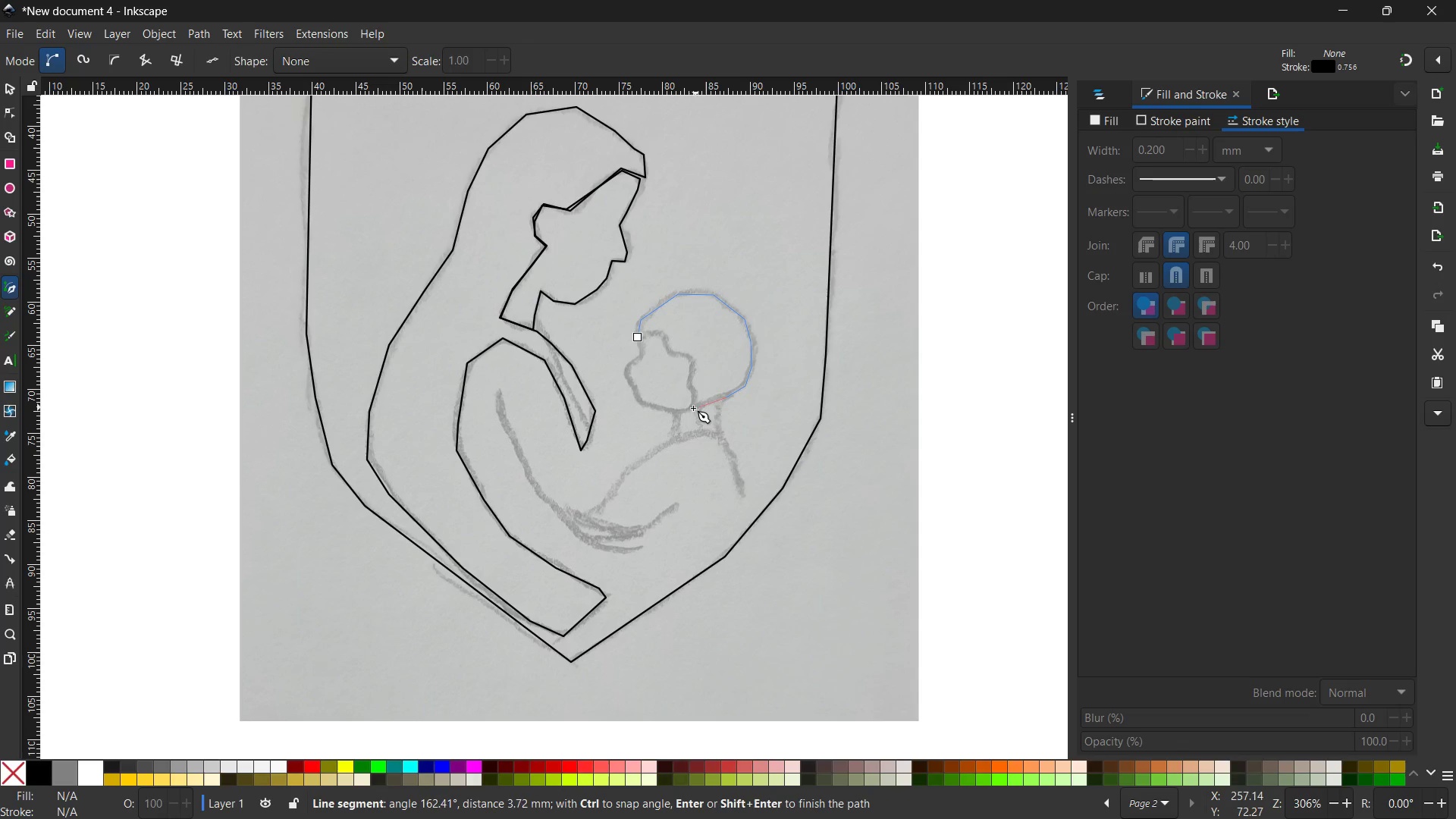 
triple_click([693, 408])
 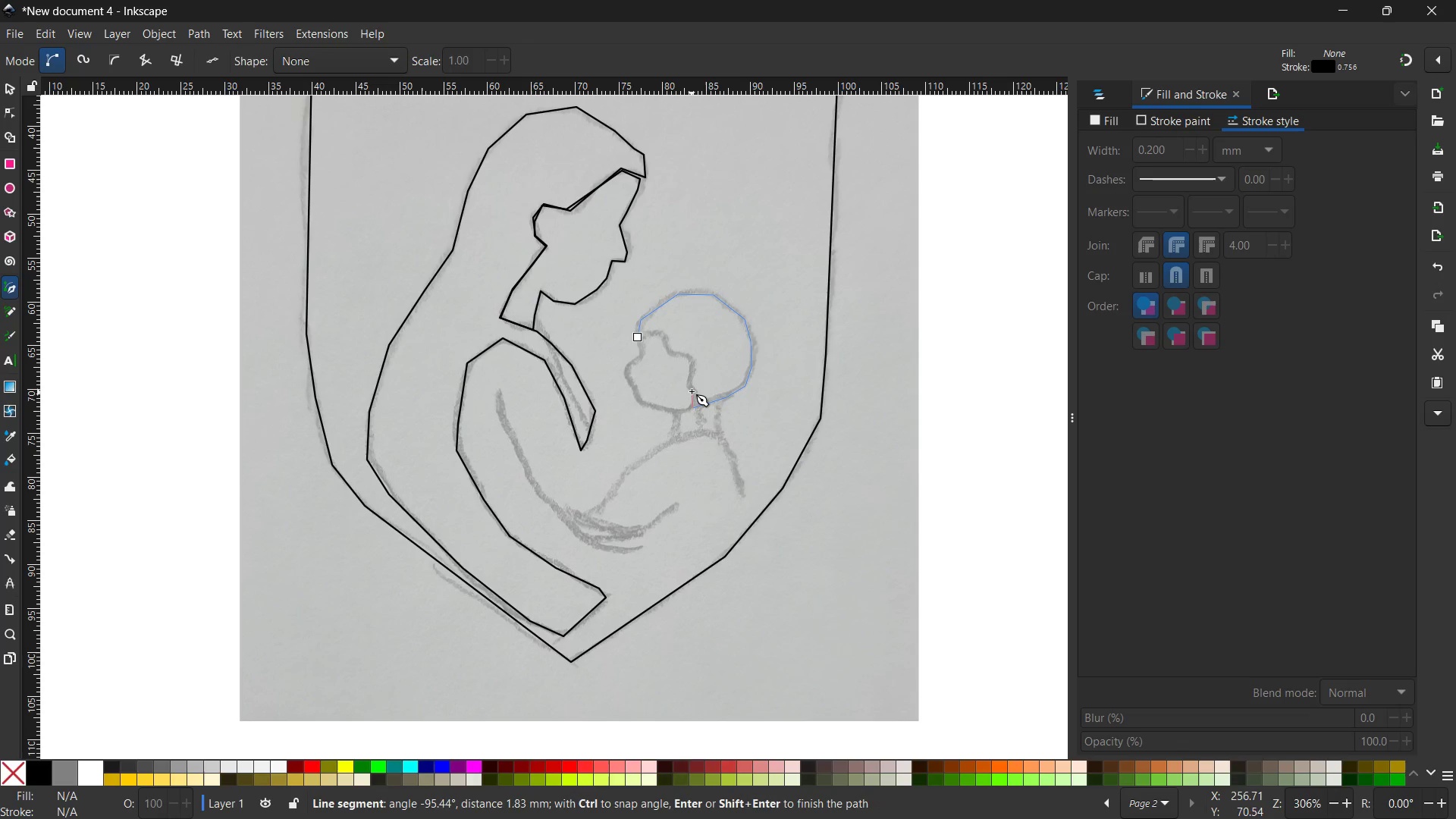 
left_click([692, 390])
 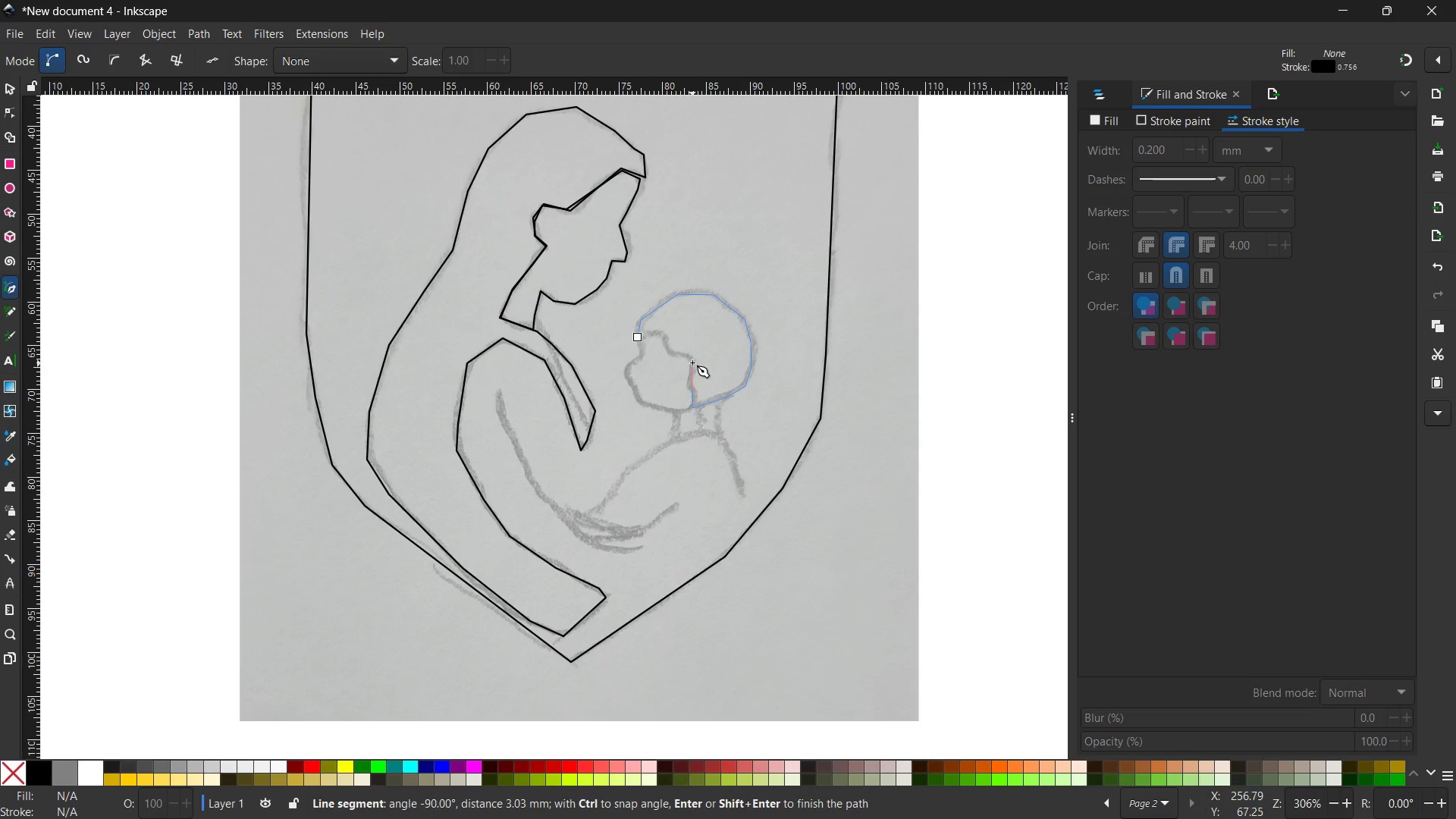 
left_click([693, 361])
 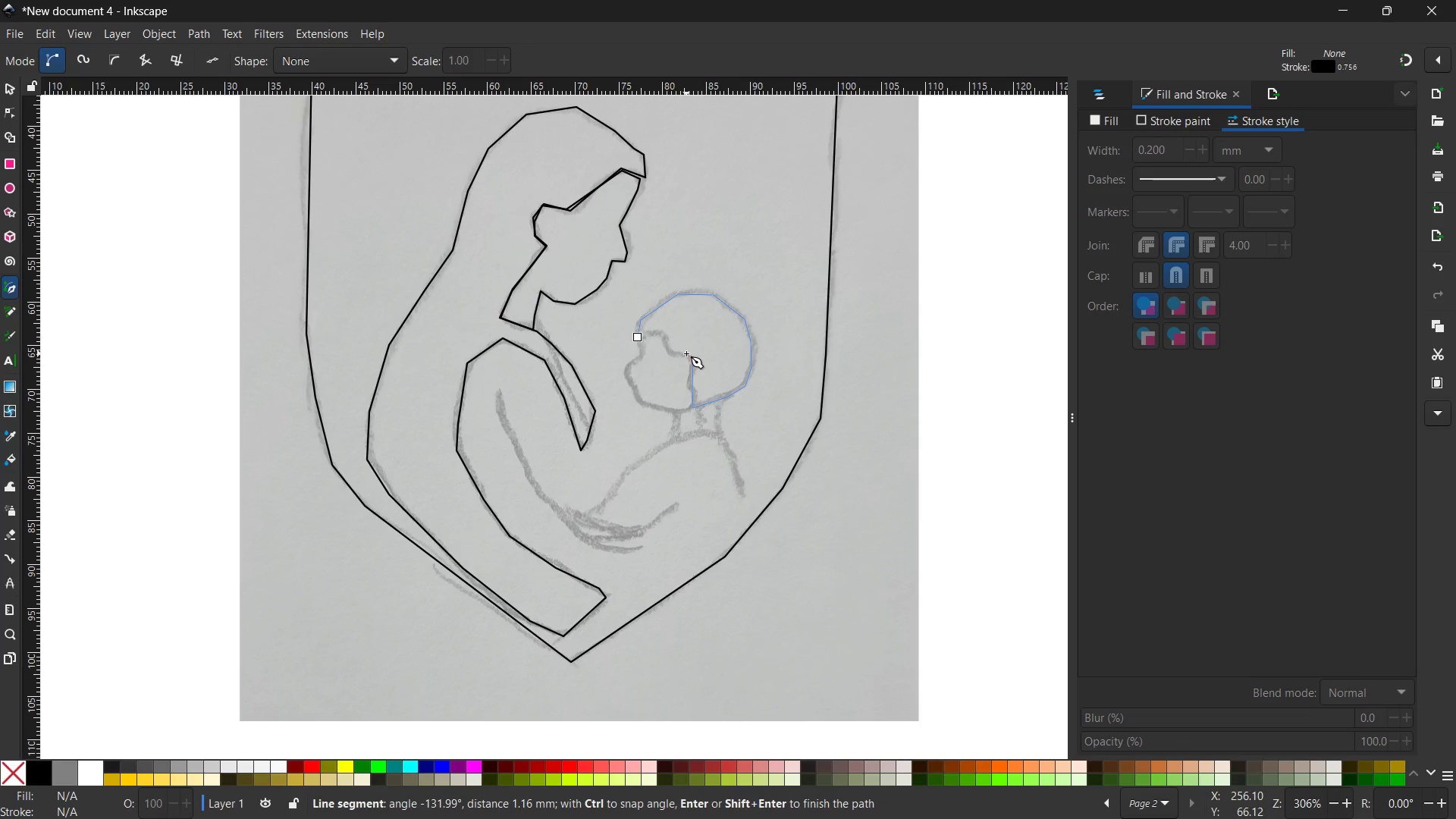 
left_click([682, 352])
 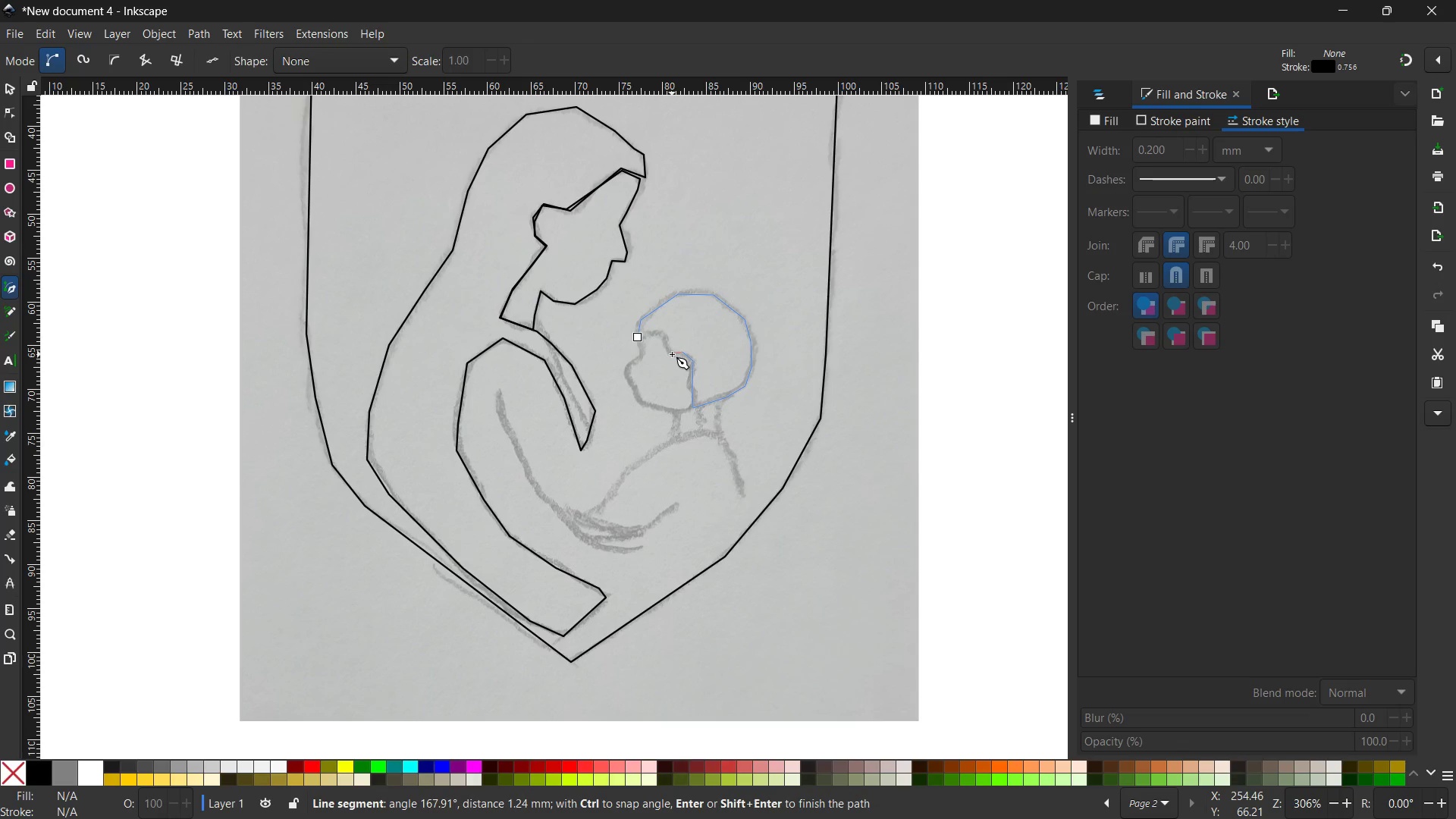 
left_click([670, 354])
 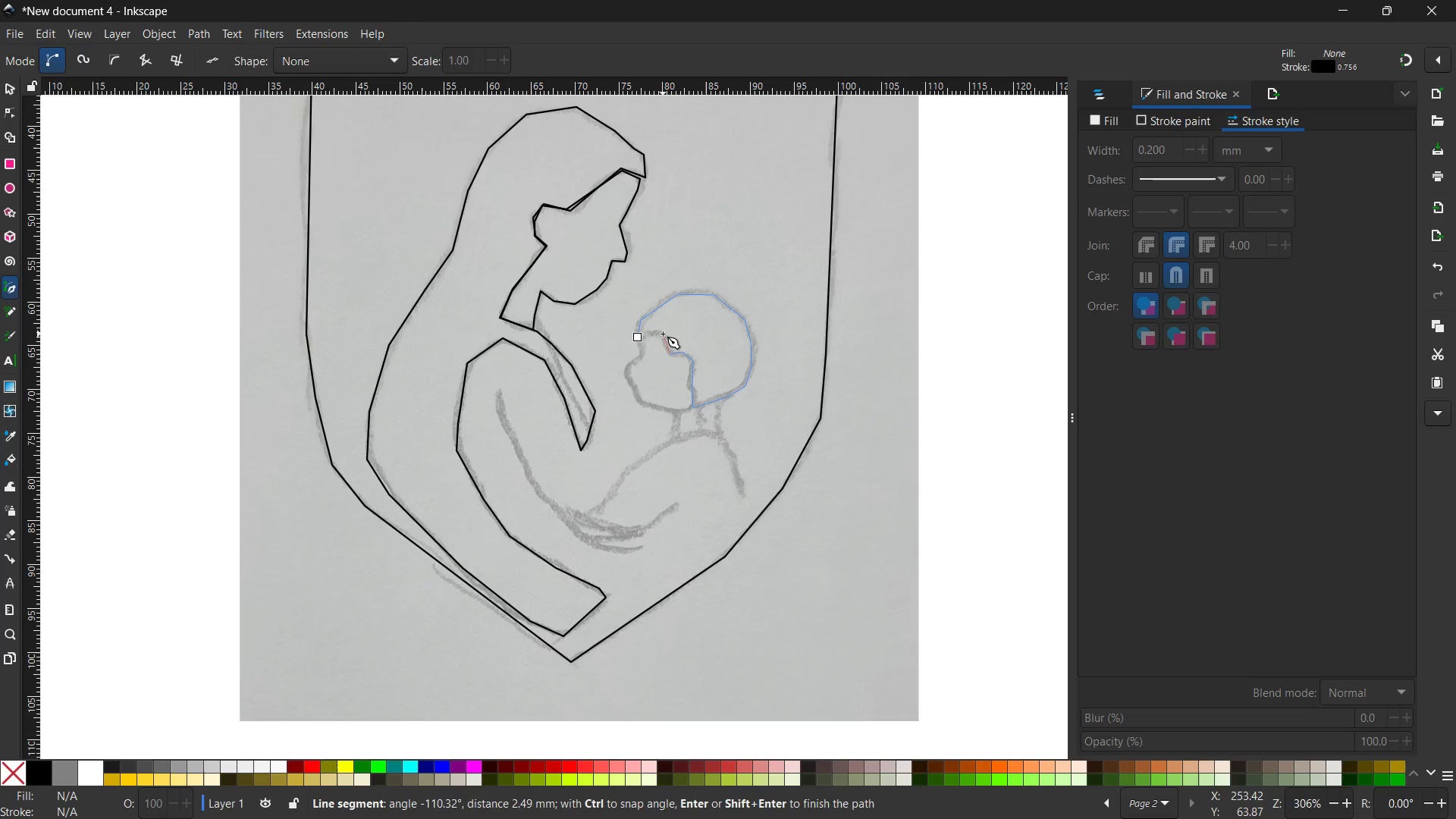 
left_click([663, 334])
 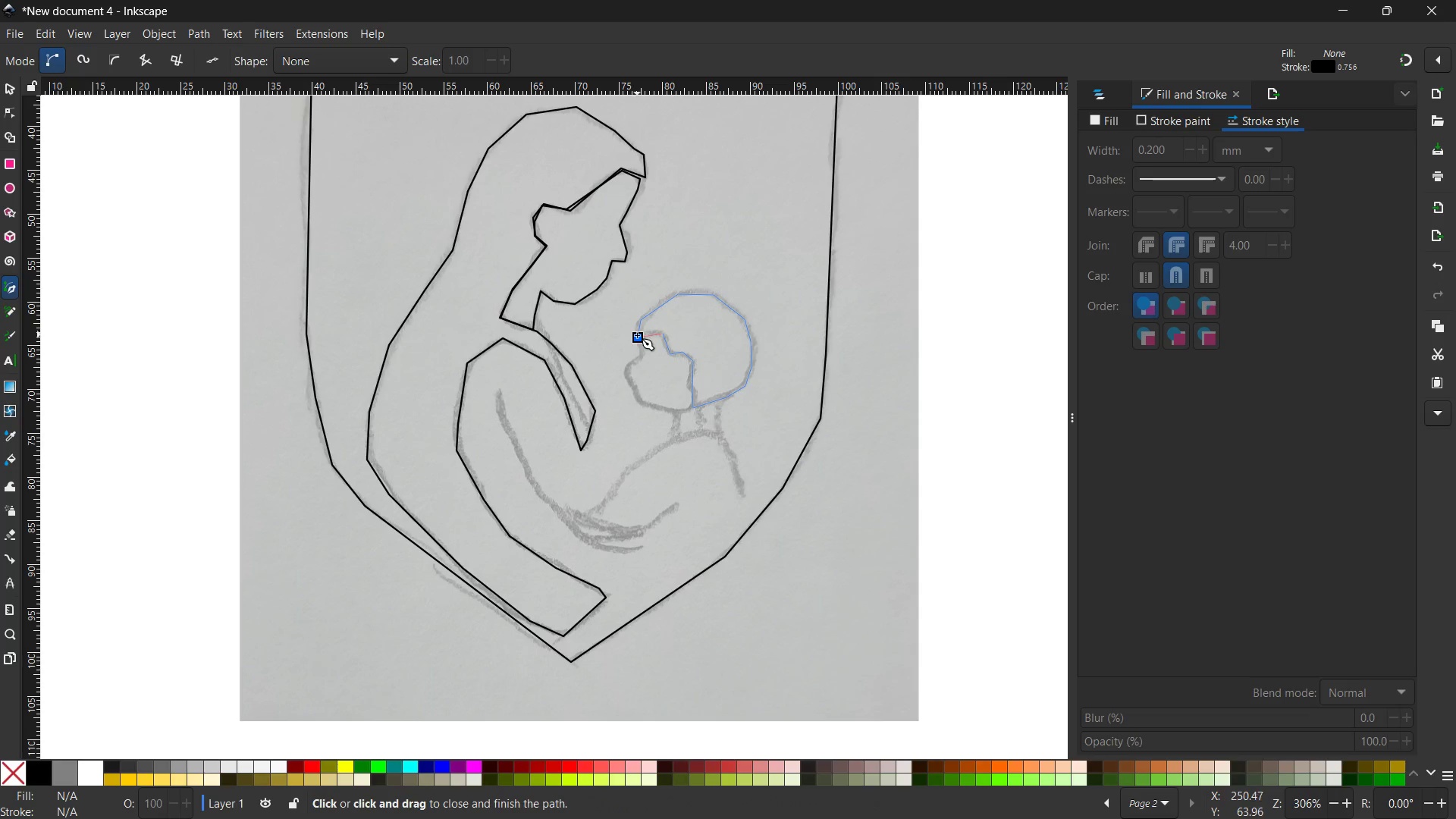 
double_click([637, 335])
 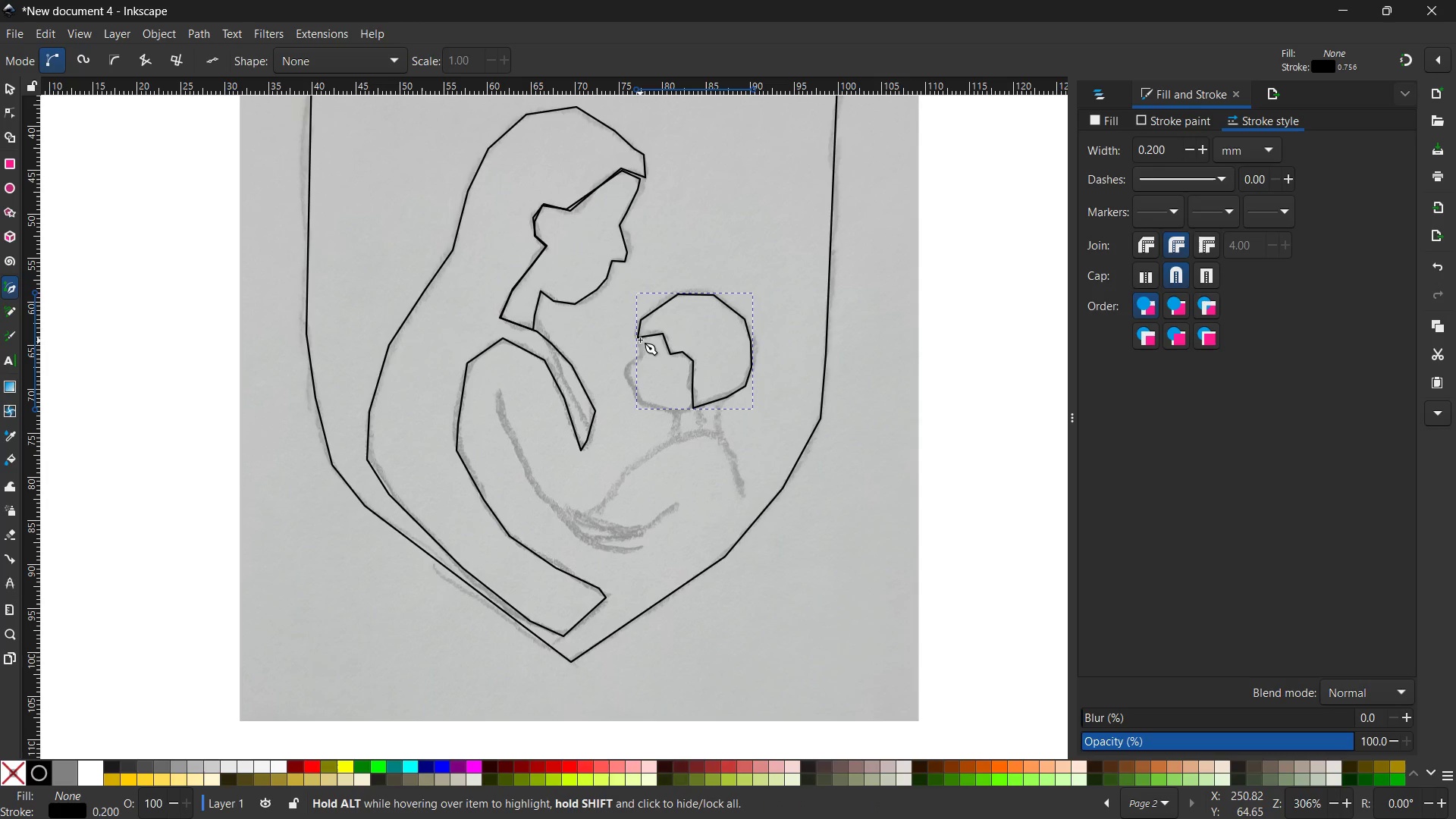 
left_click([638, 334])
 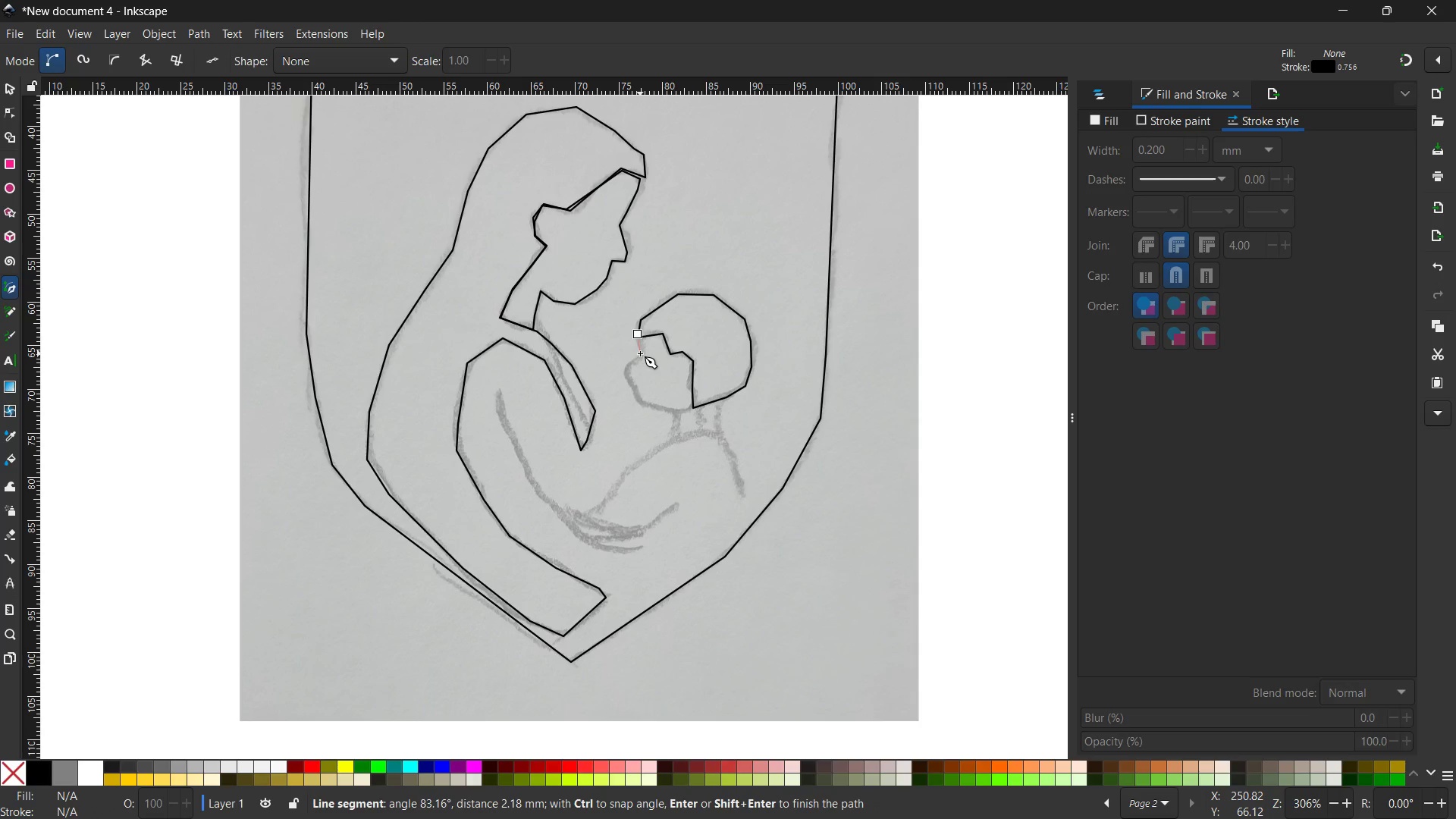 
left_click([640, 353])
 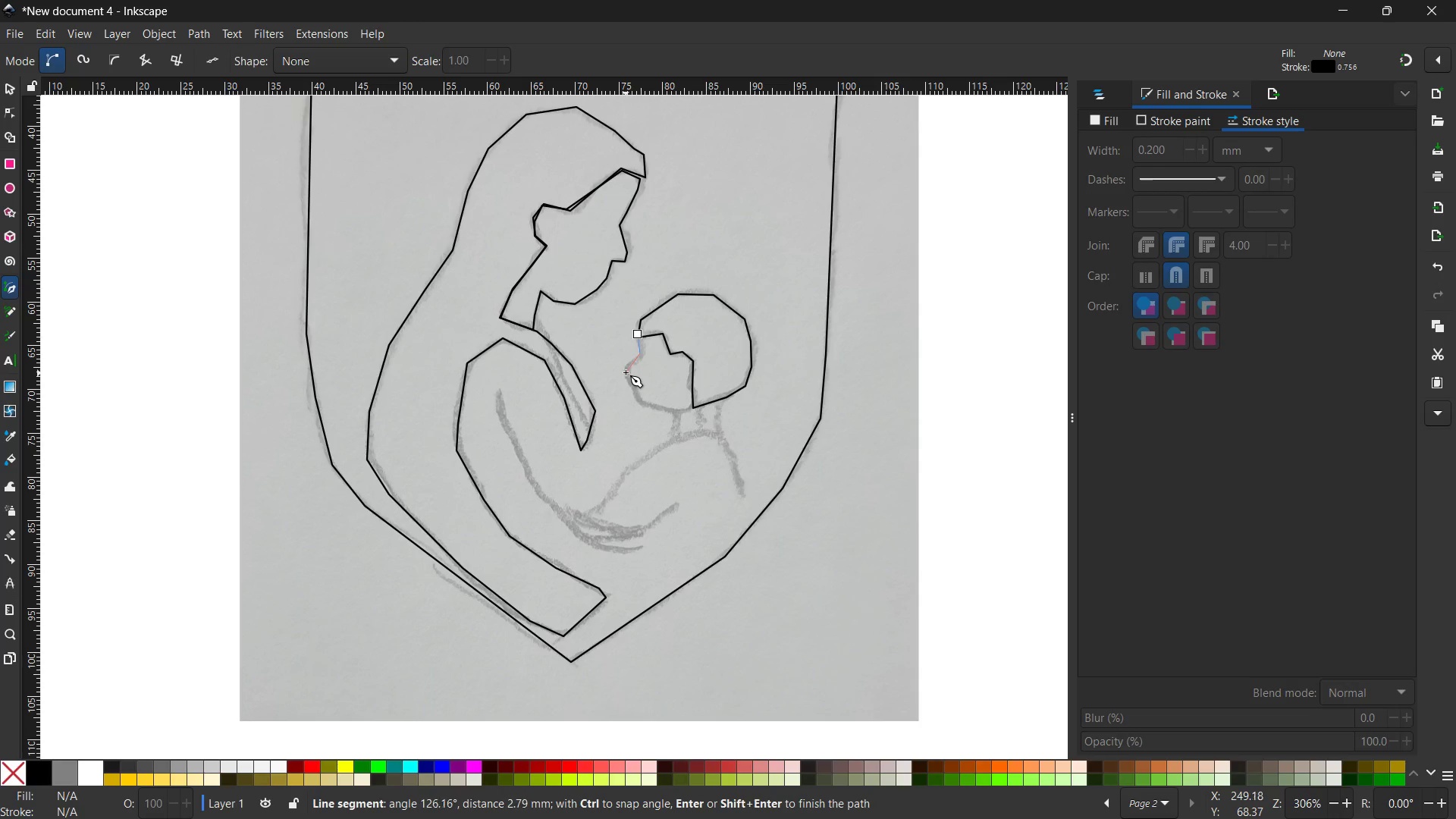 
left_click([625, 372])
 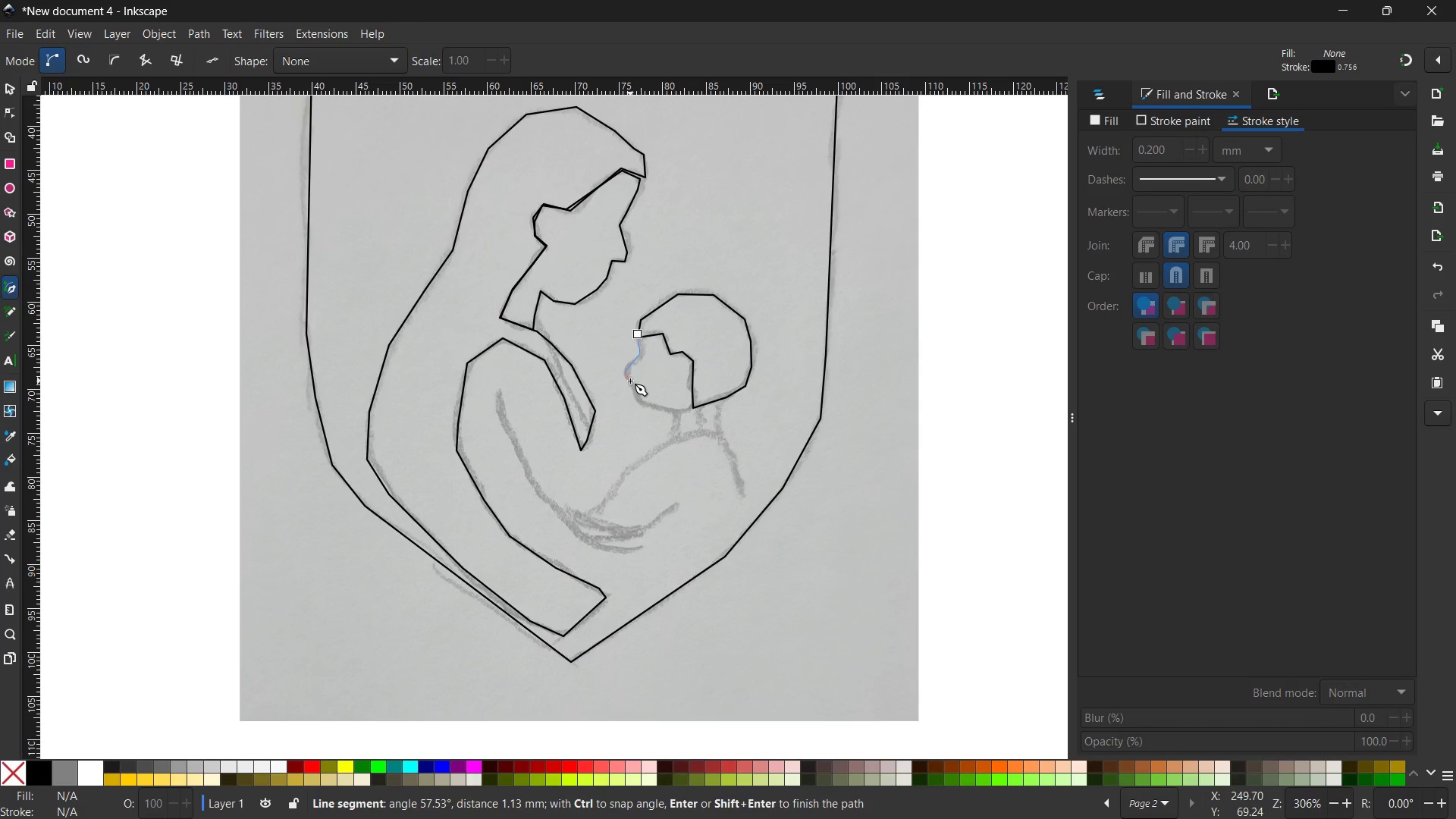 
double_click([630, 381])
 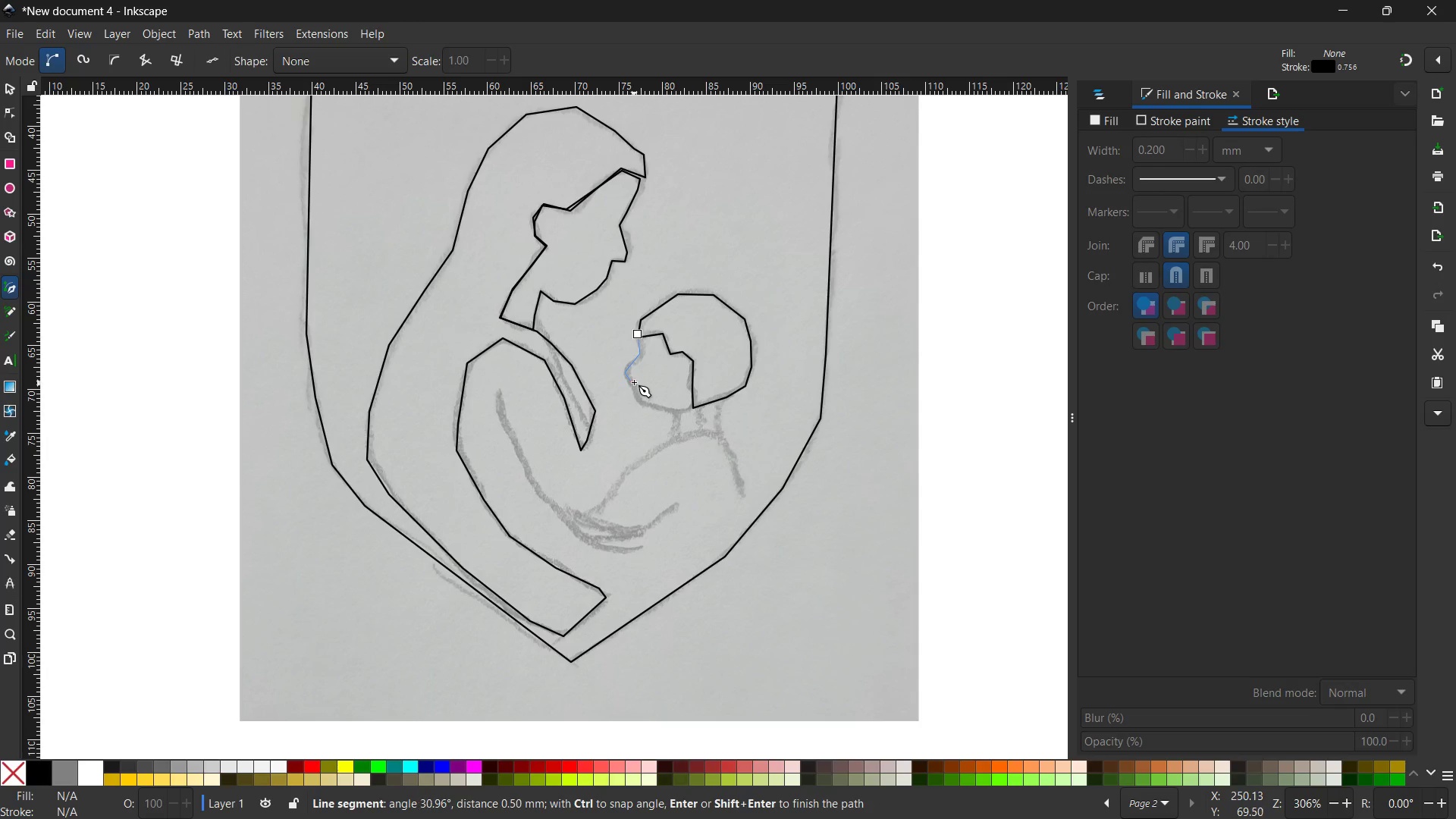 
left_click([634, 382])
 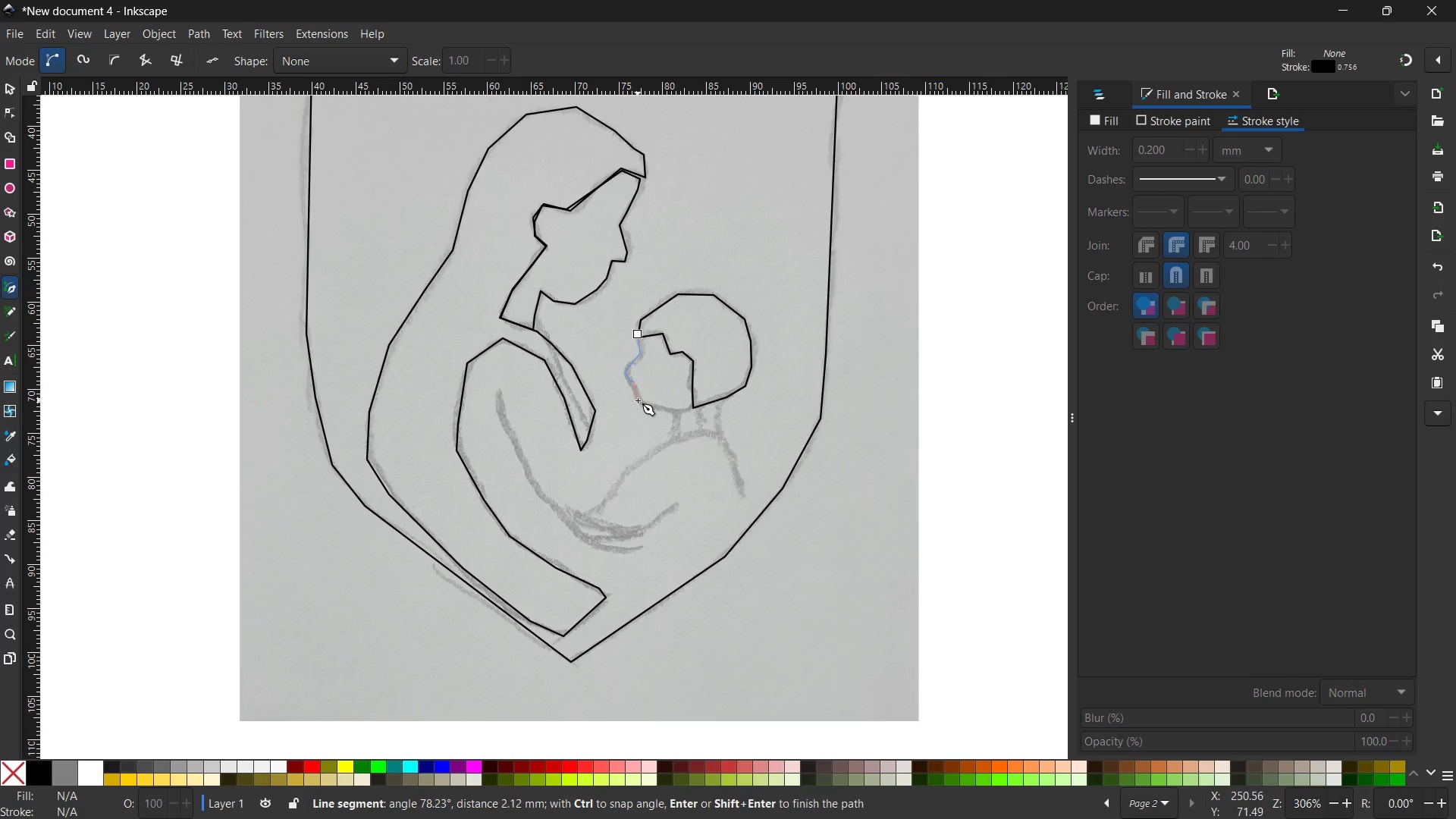 
left_click([638, 400])
 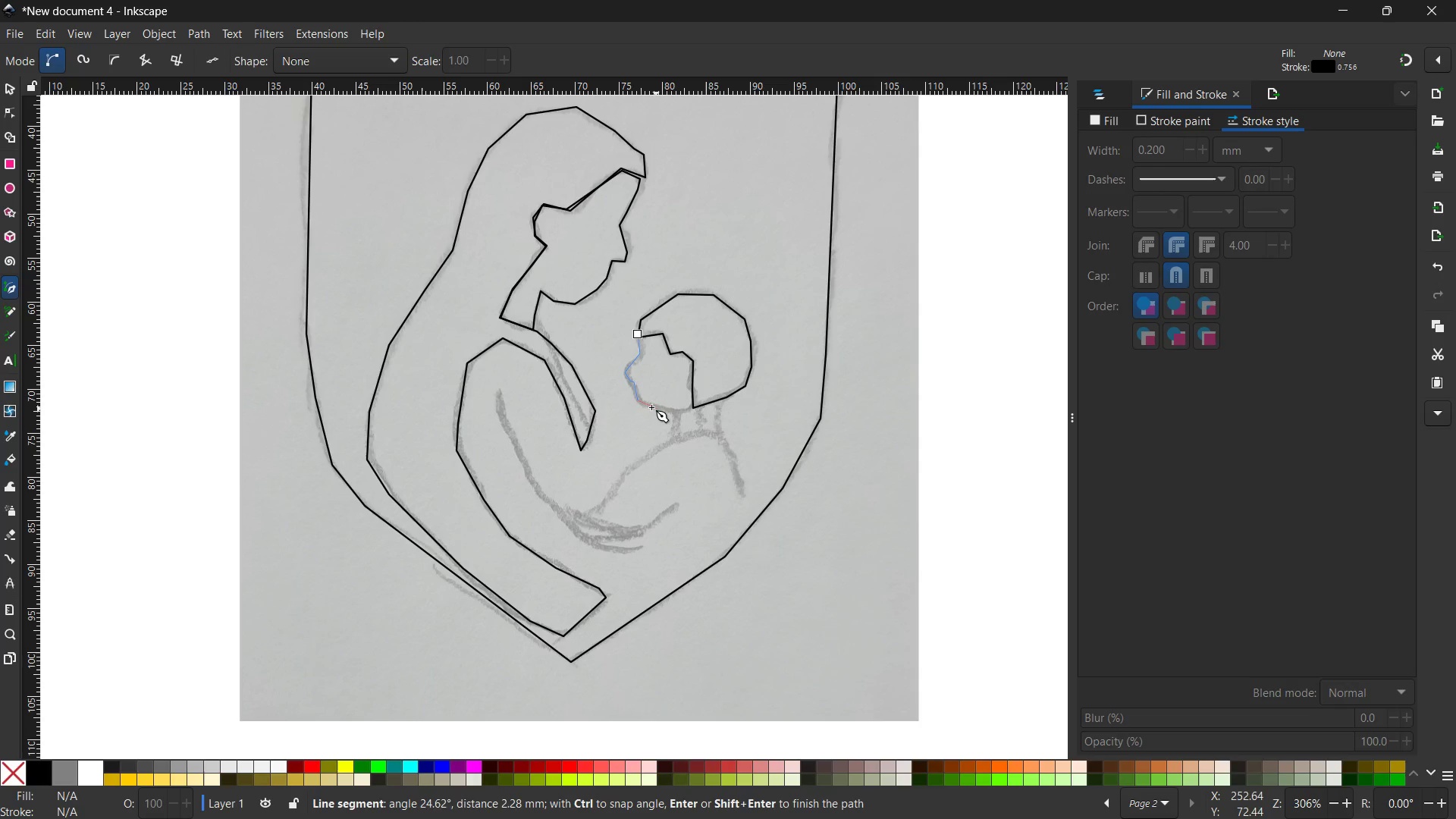 
left_click([651, 406])
 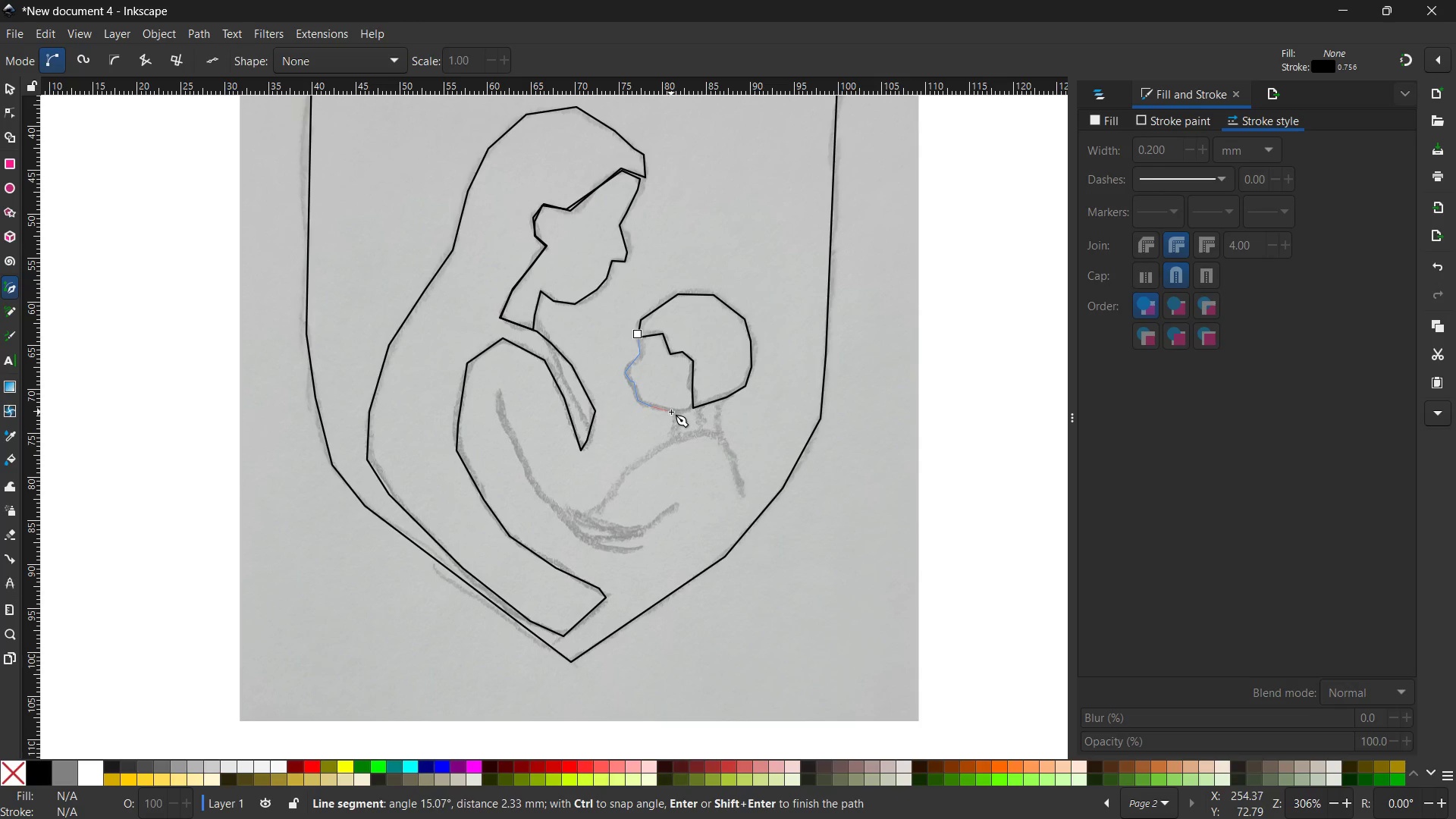 
double_click([671, 412])
 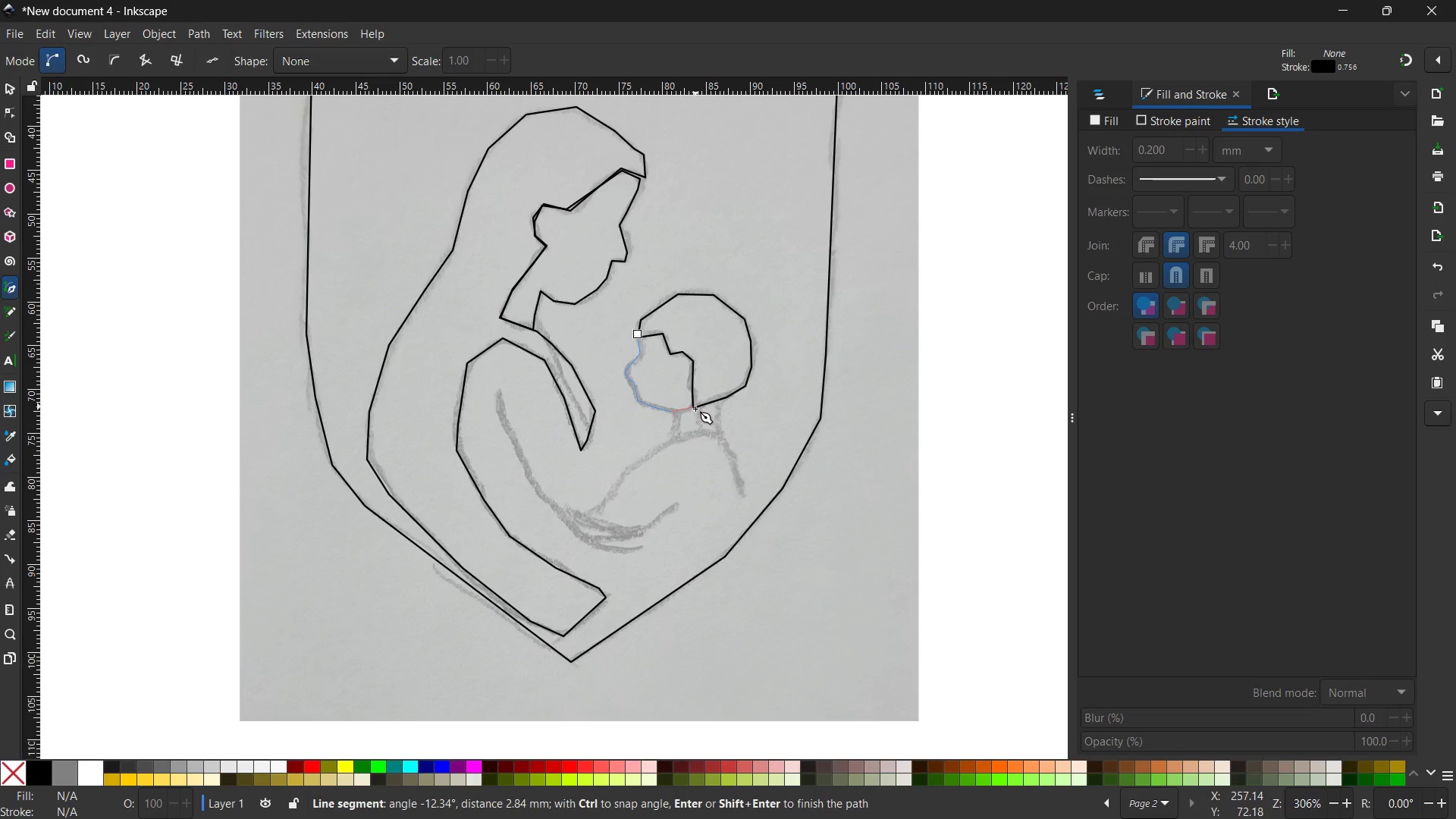 
left_click([695, 409])
 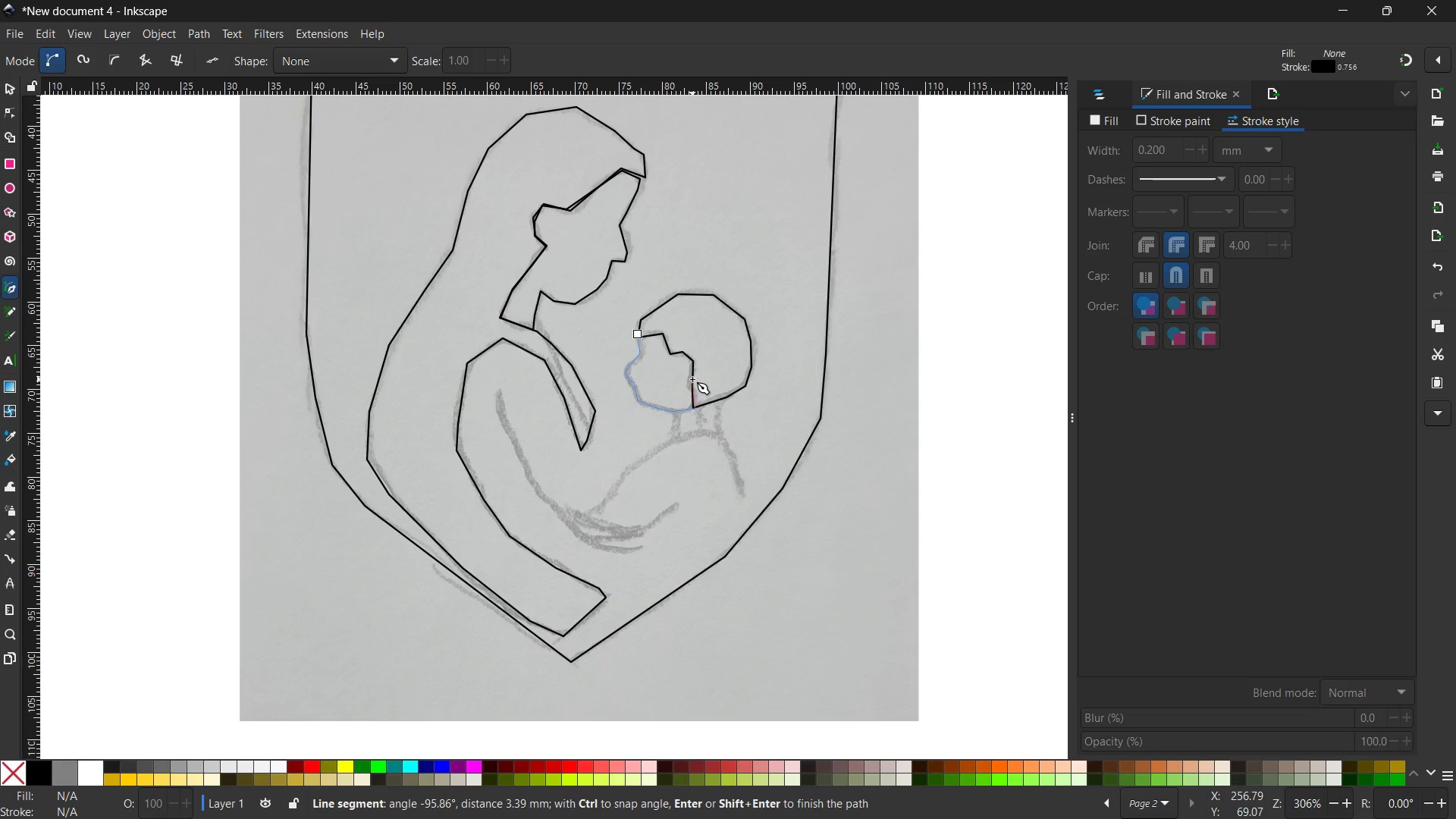 
left_click([692, 379])
 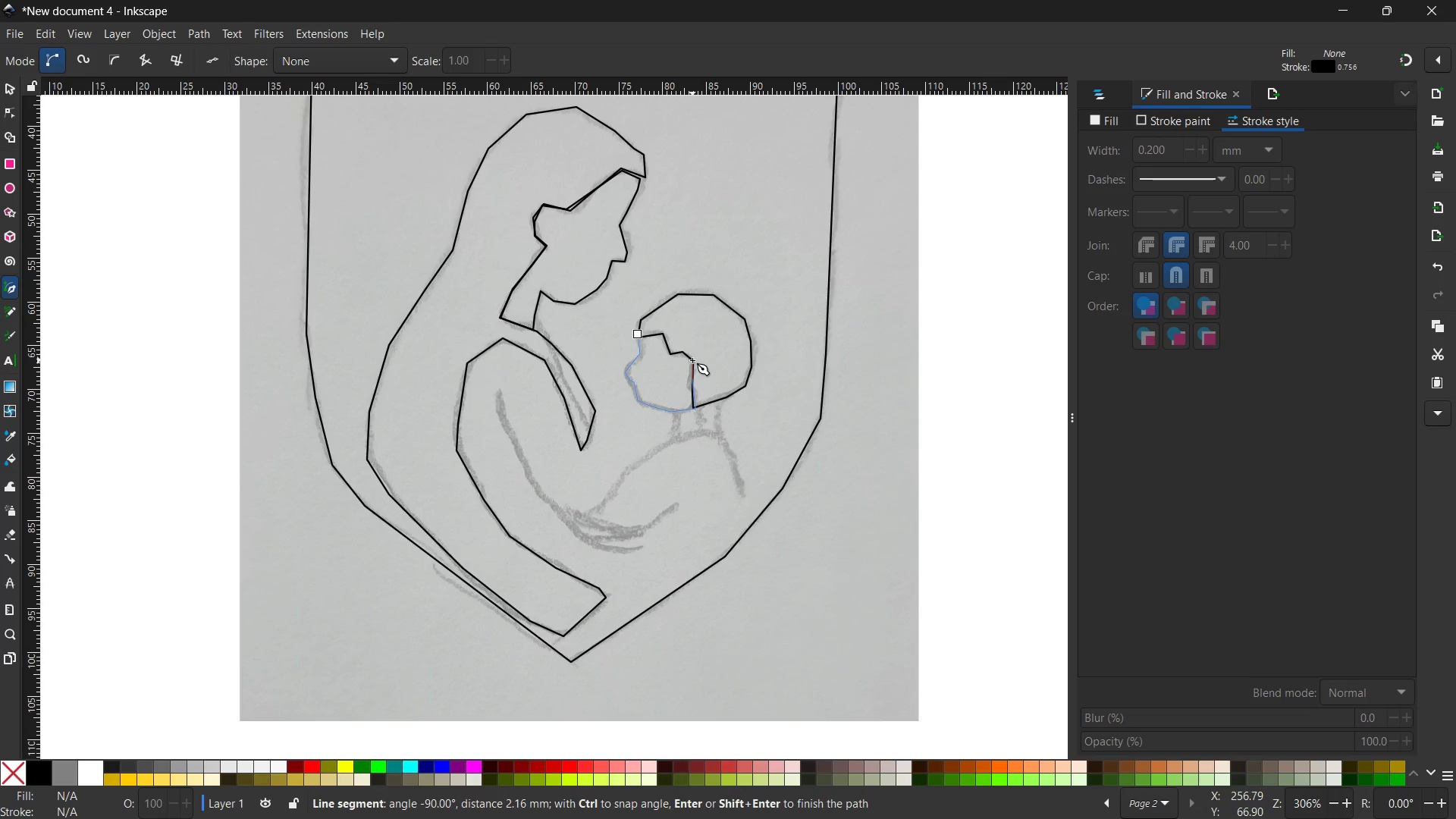 
double_click([692, 360])
 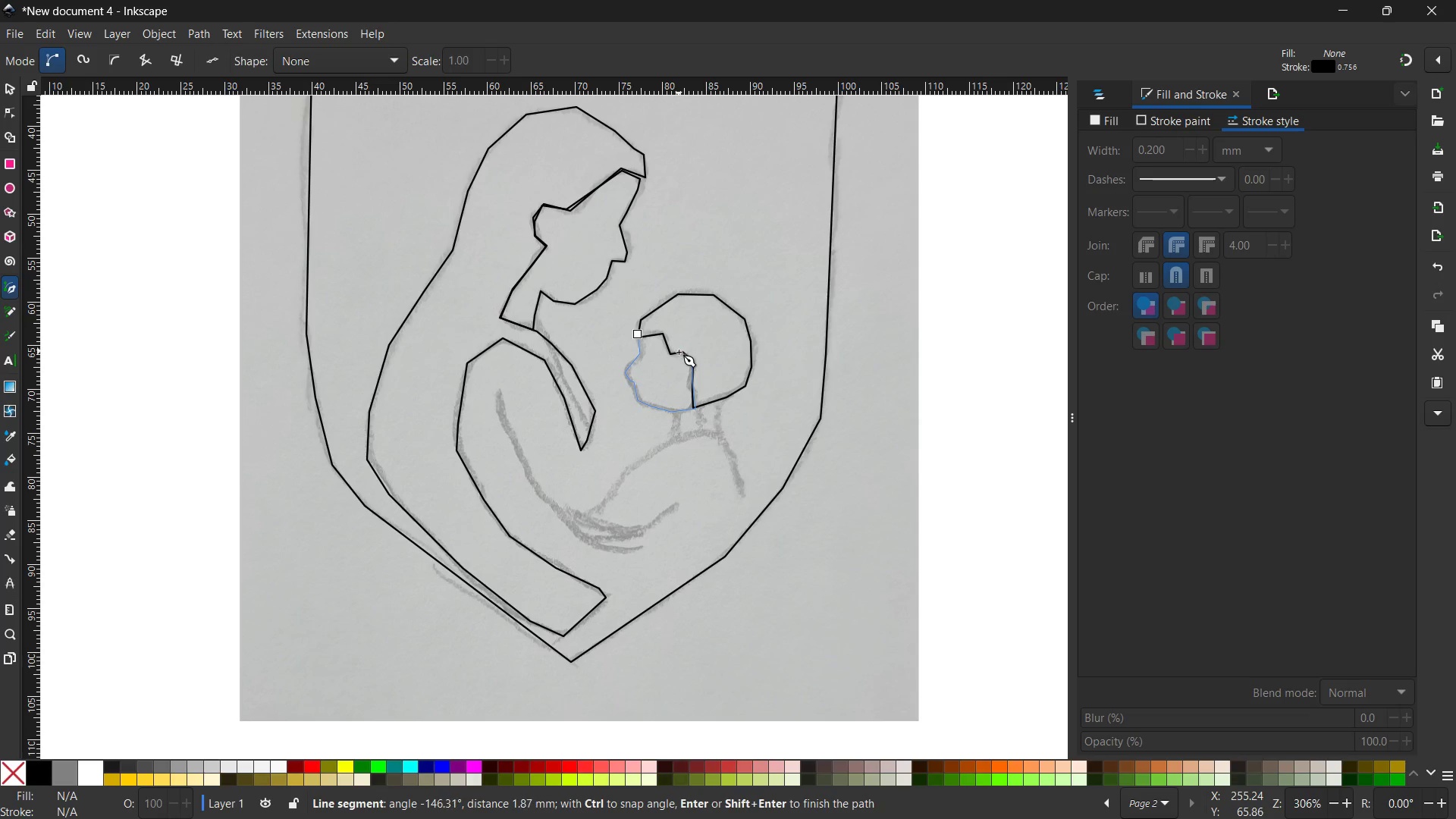 
left_click([679, 353])
 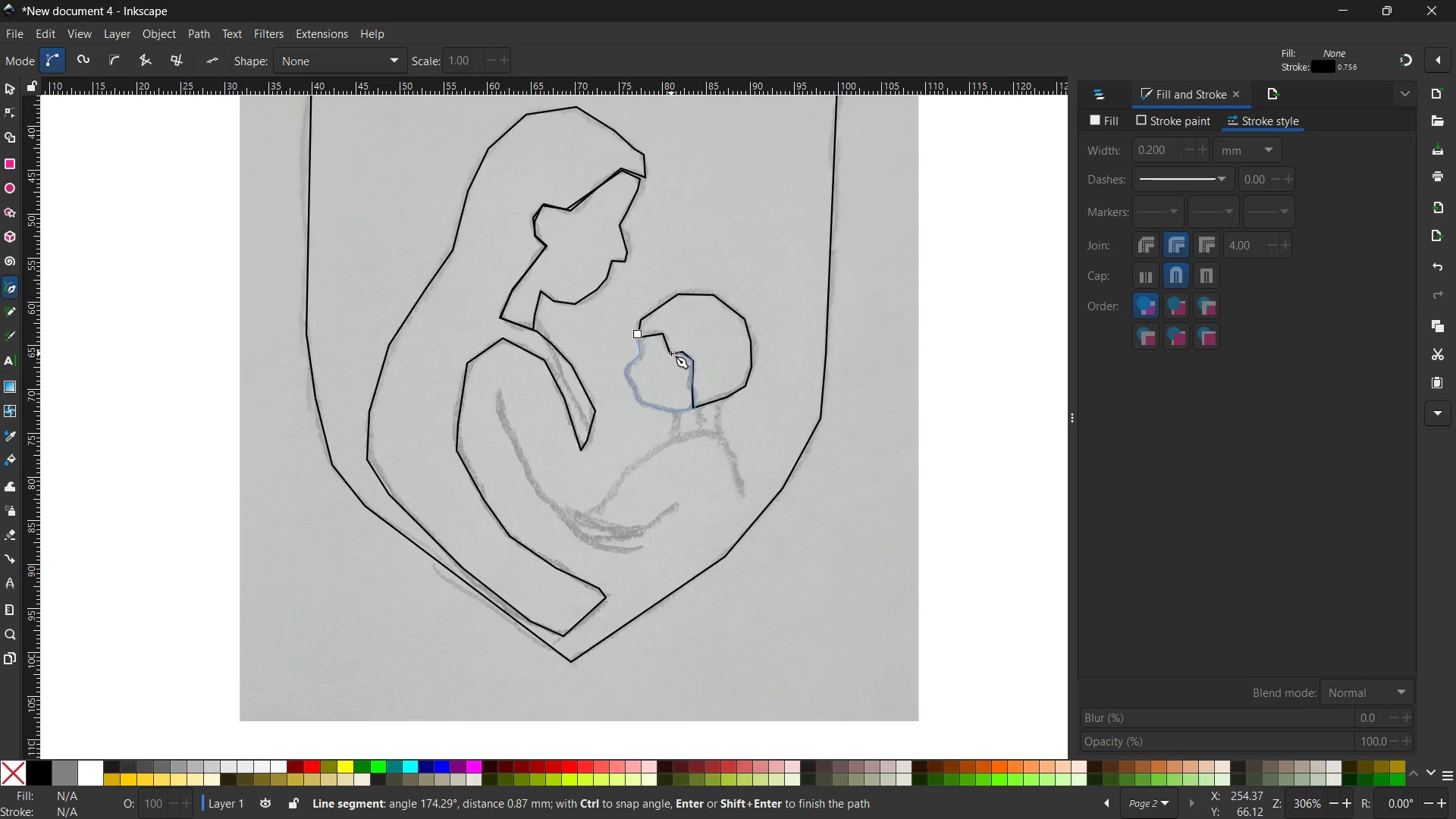 
double_click([671, 353])
 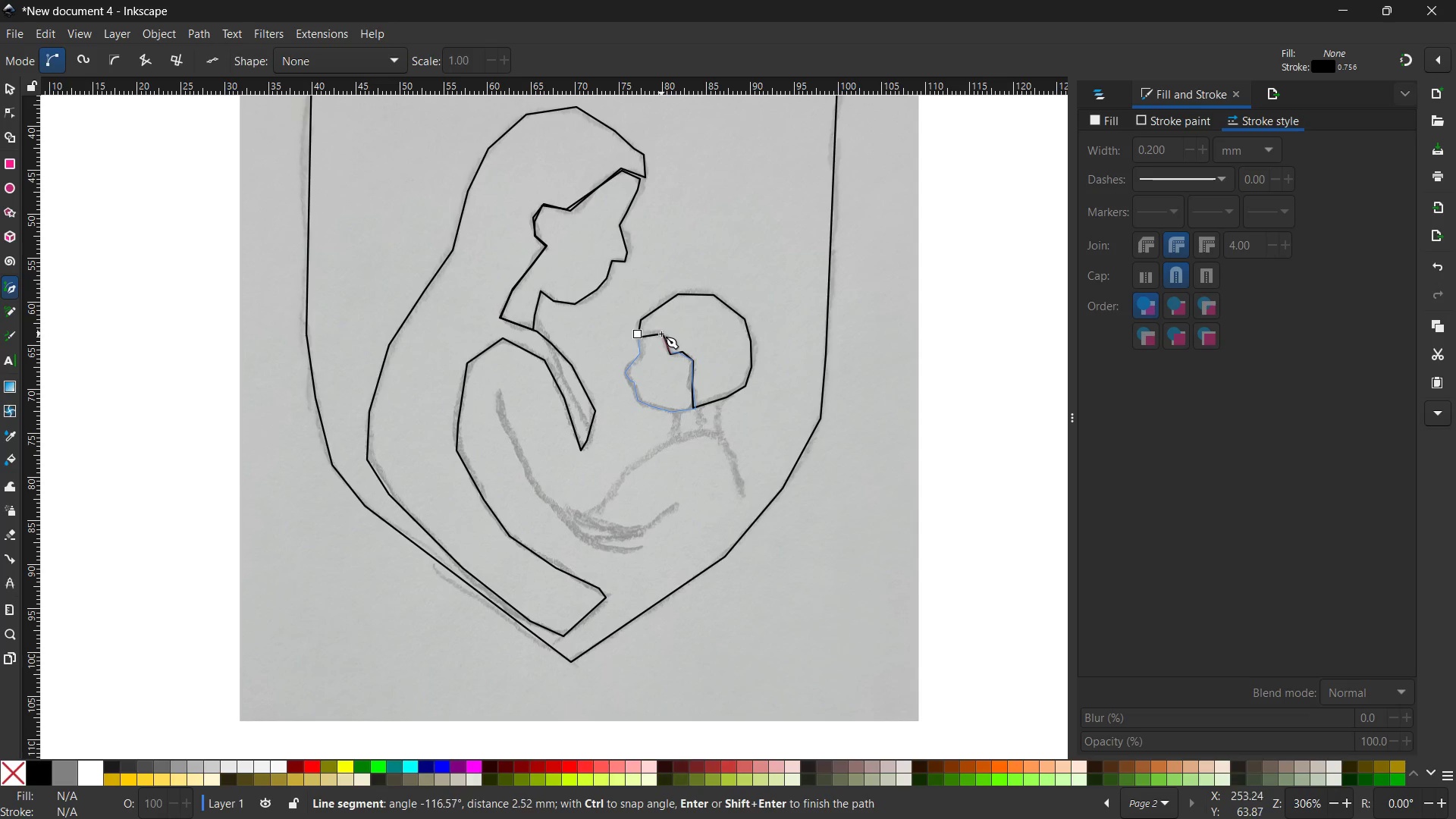 
left_click([661, 334])
 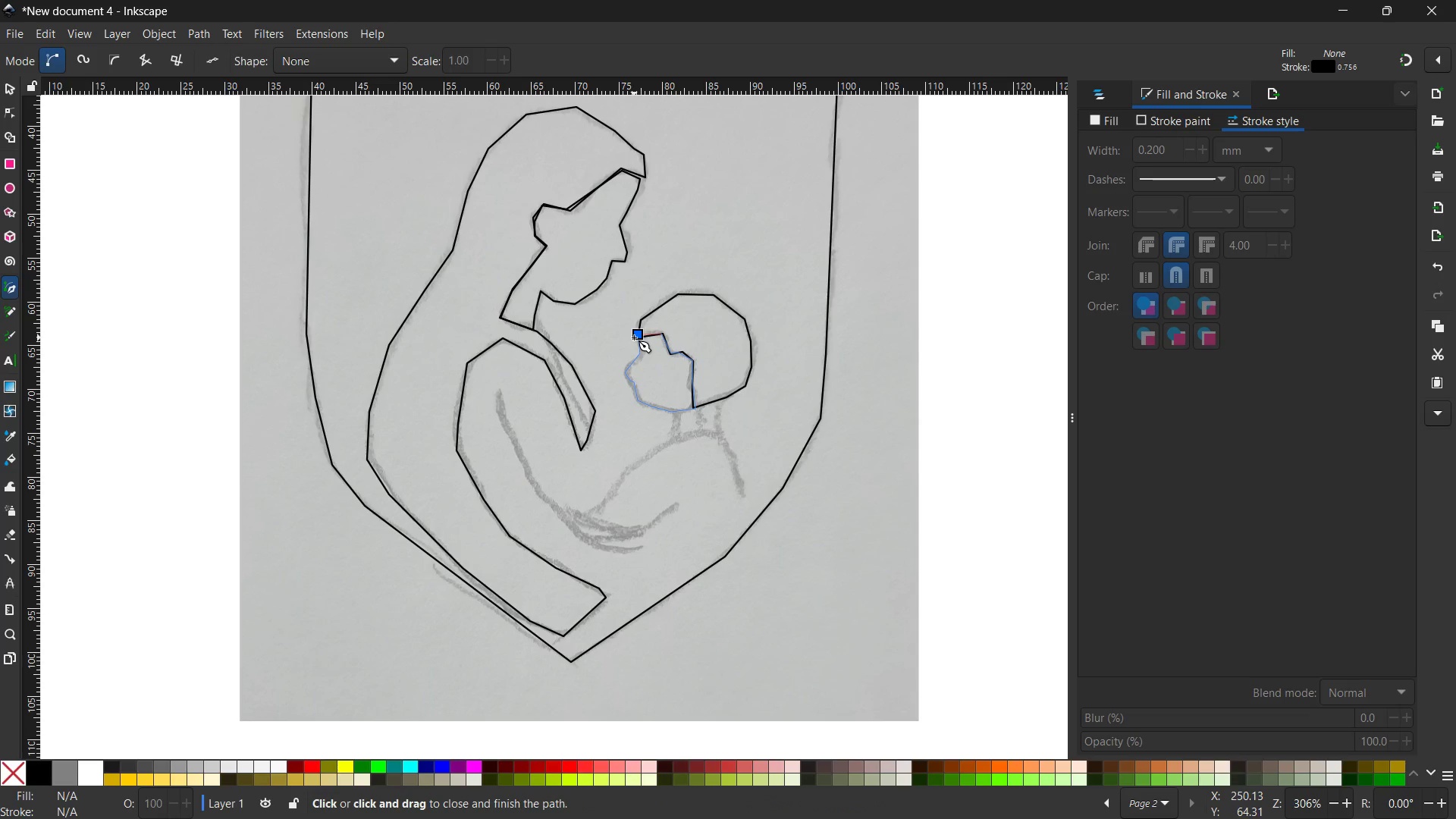 
left_click([634, 337])
 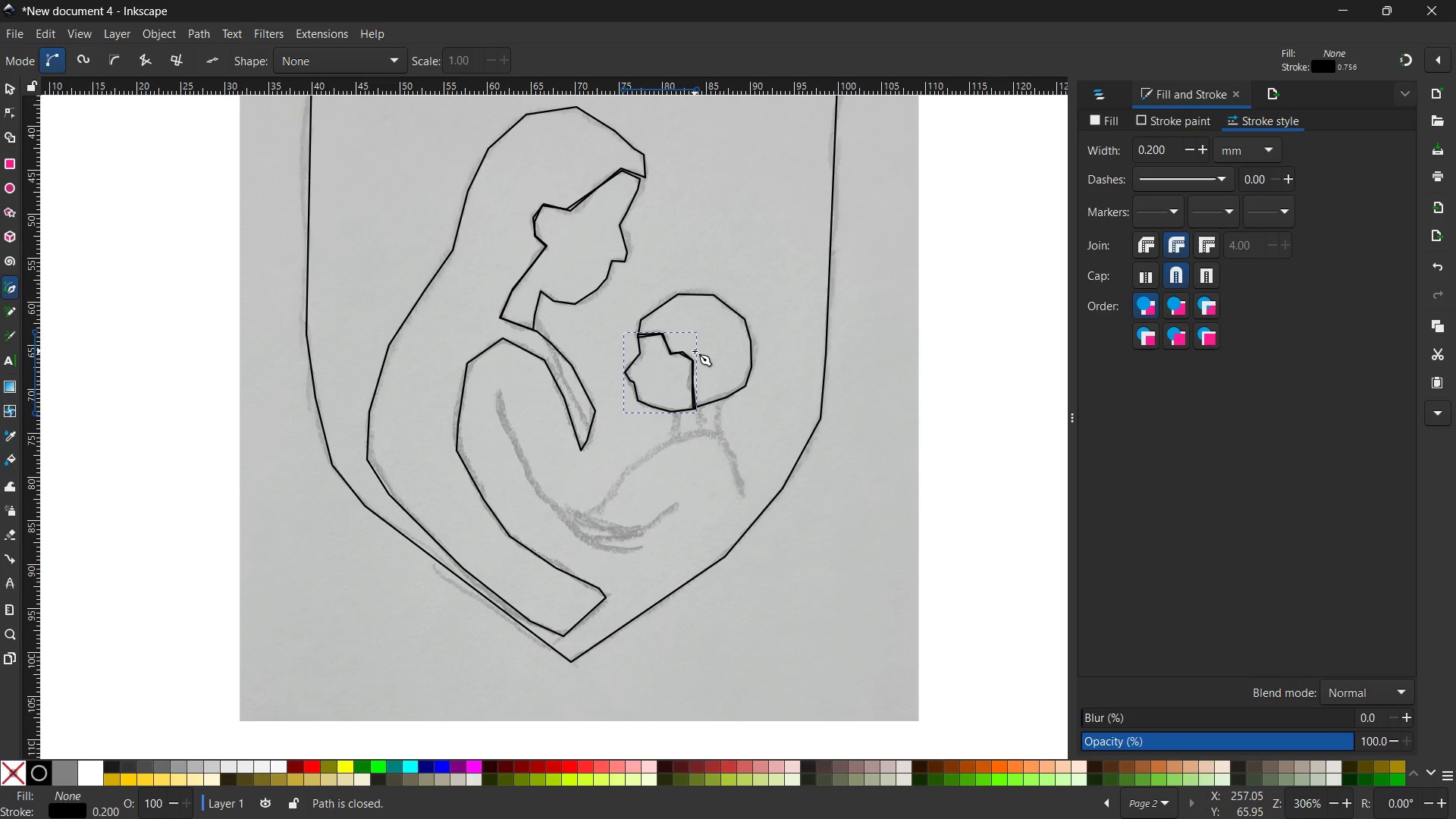 
scroll: coordinate [693, 353], scroll_direction: down, amount: 2.0
 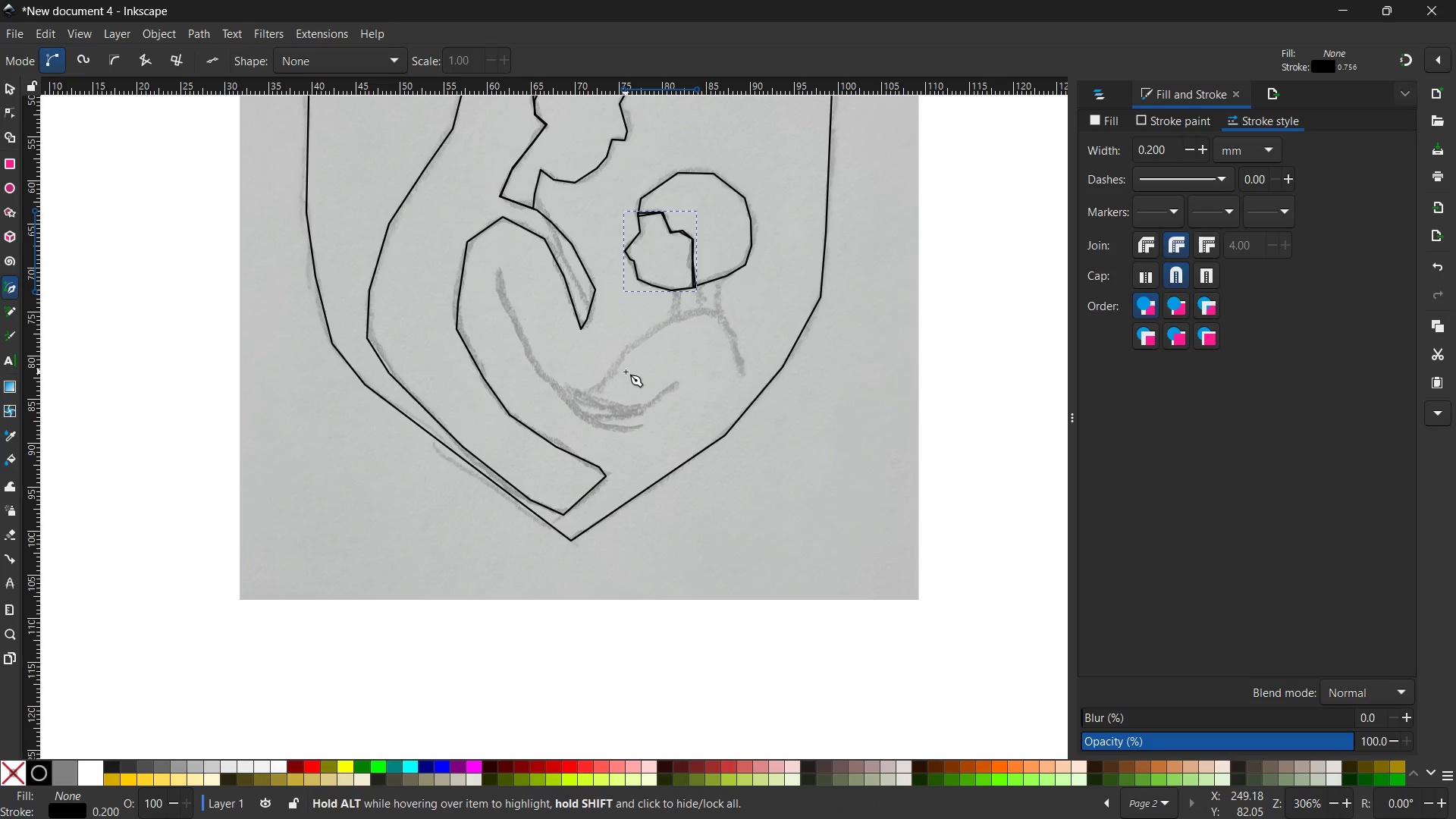 
scroll: coordinate [626, 372], scroll_direction: up, amount: 1.0
 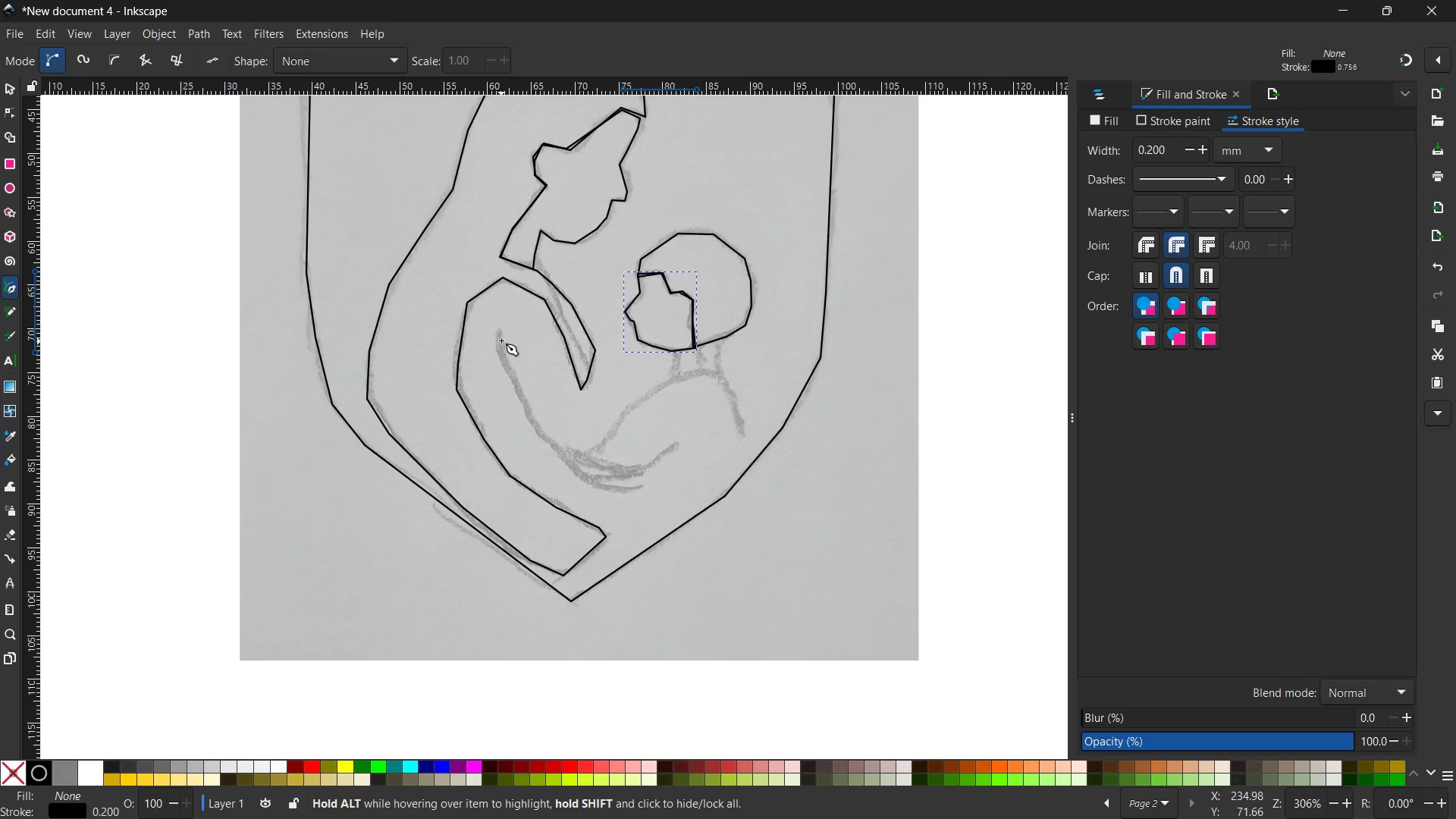 
left_click([500, 337])
 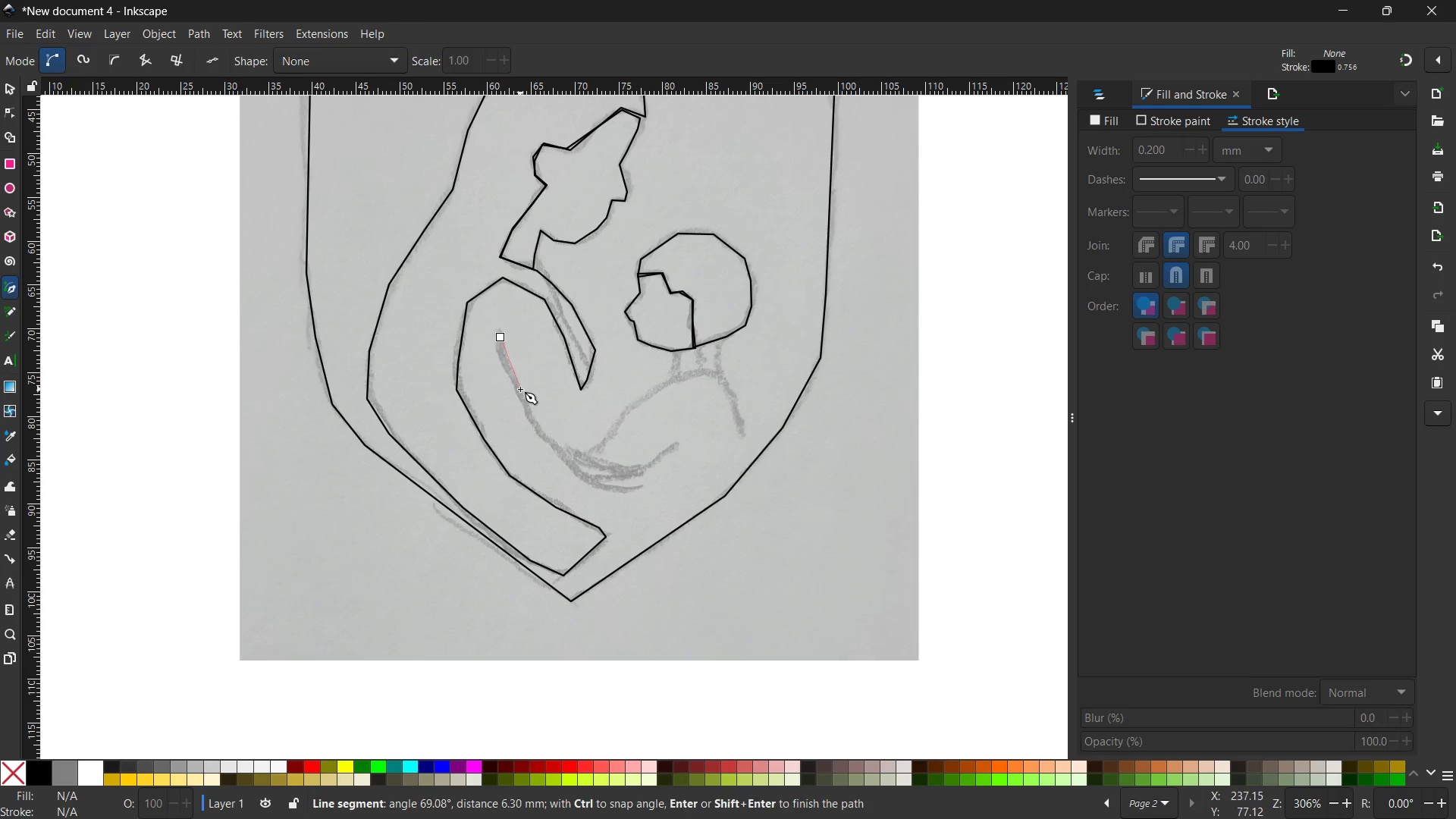 
left_click([520, 389])
 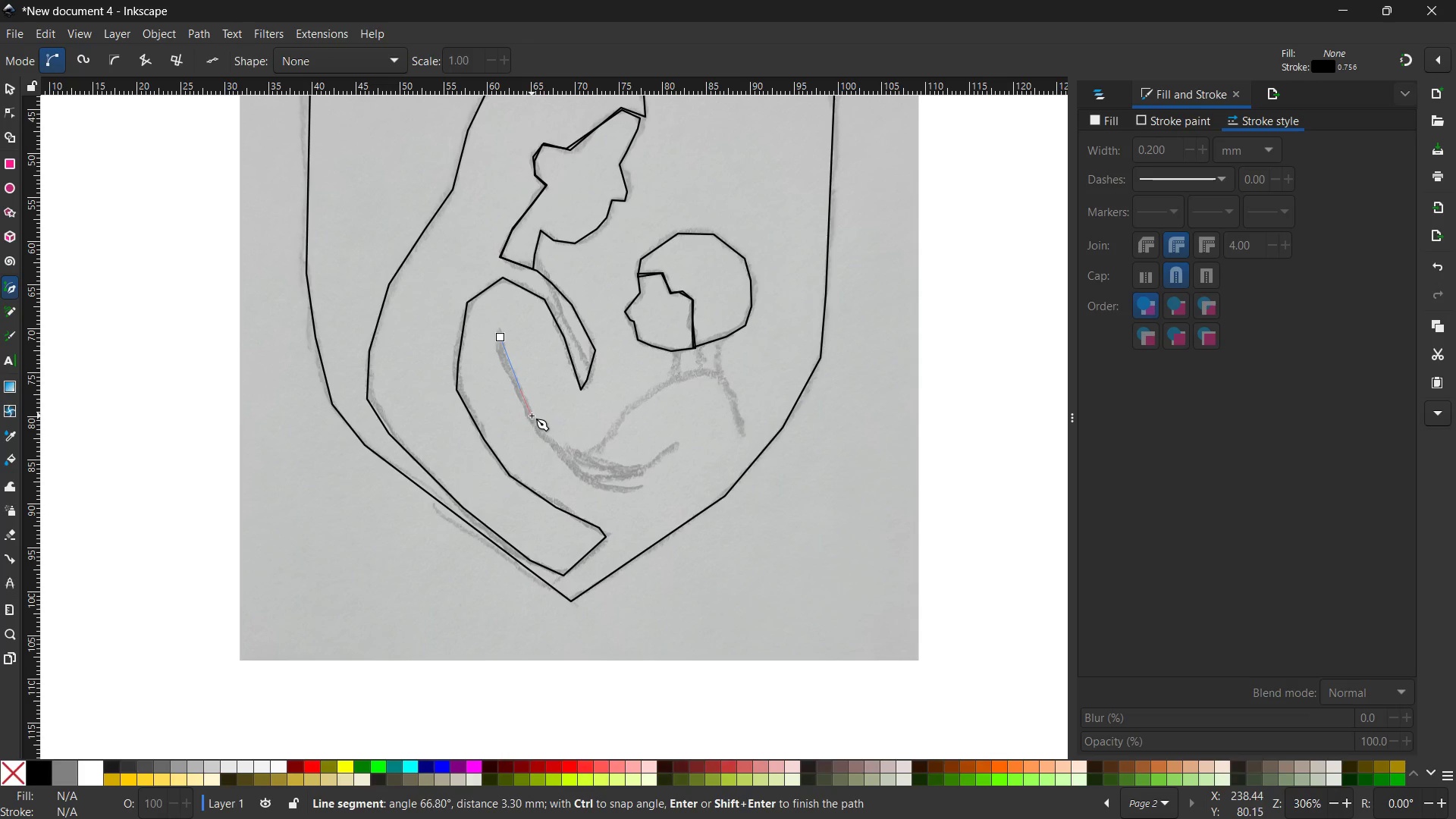 
left_click([532, 416])
 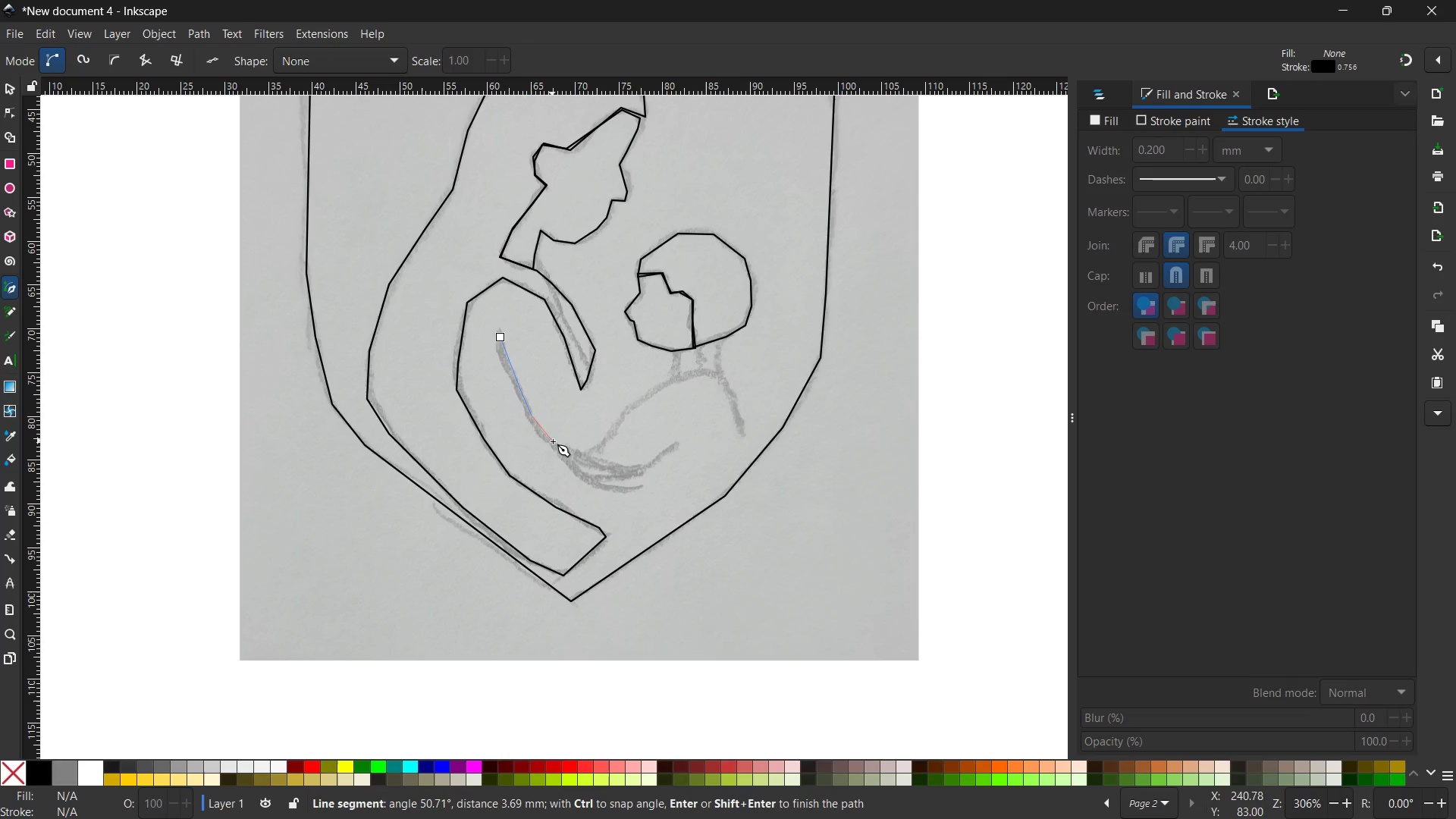 
double_click([553, 442])
 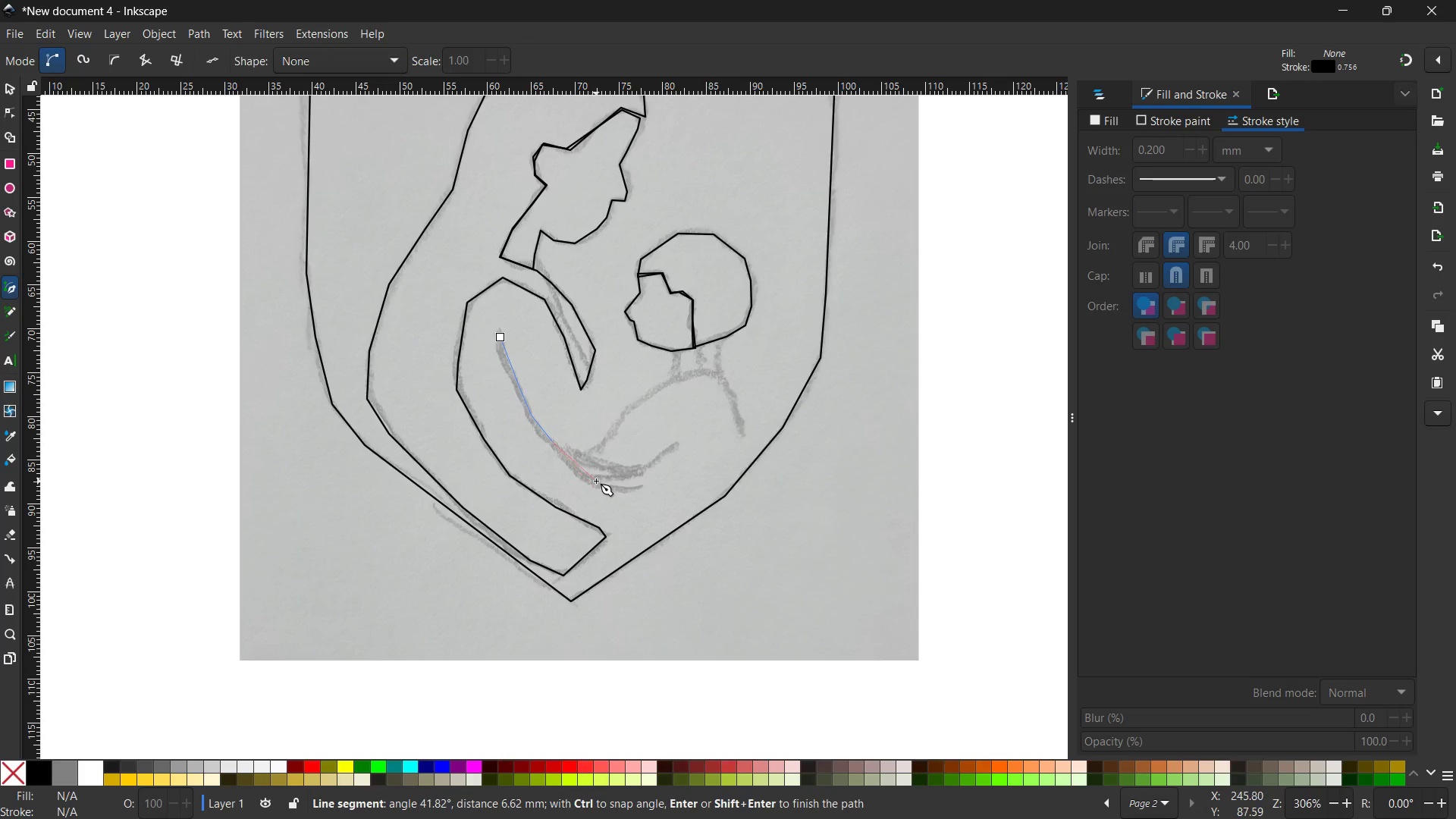 
left_click([596, 481])
 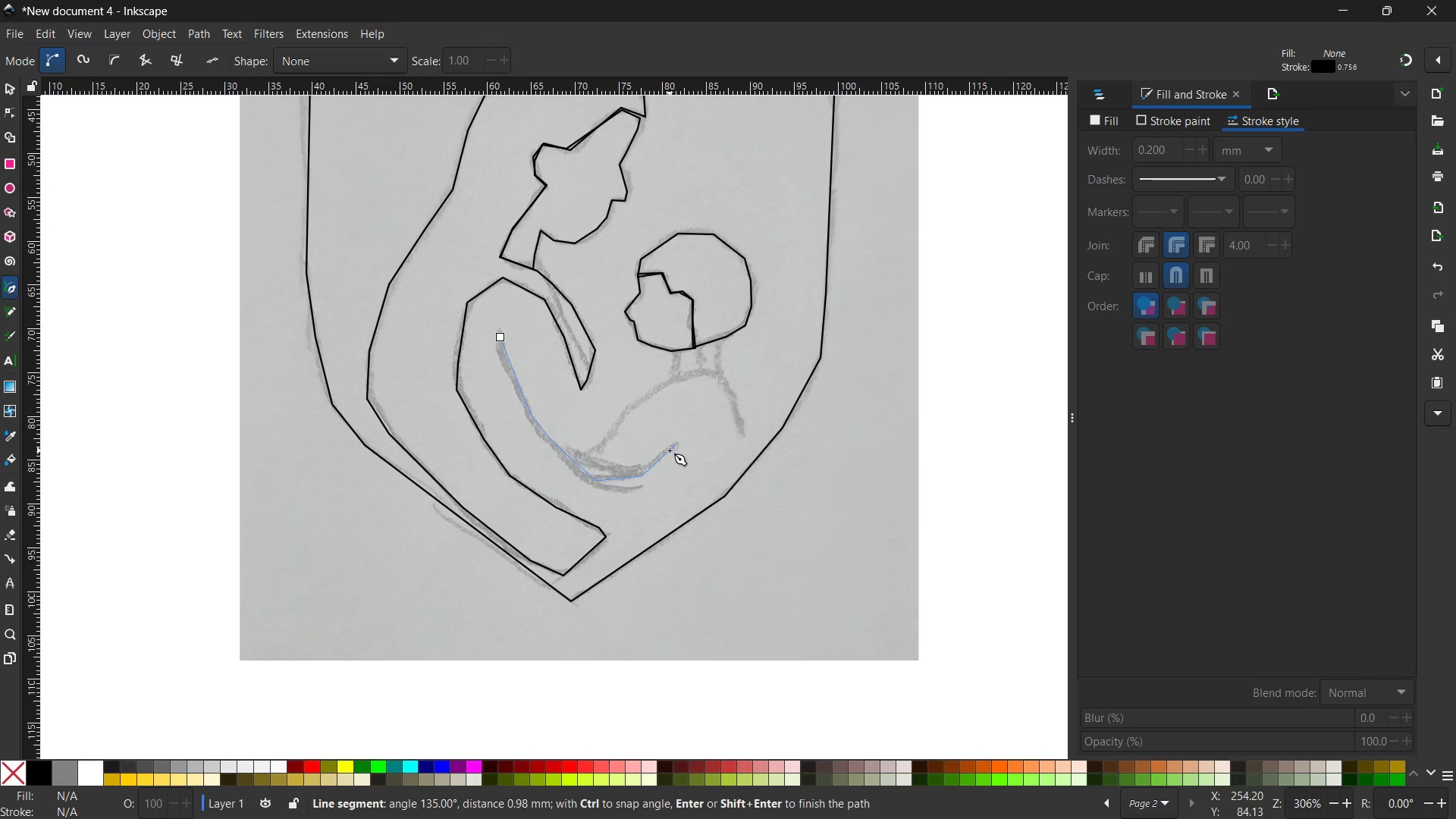 
wait(15.2)
 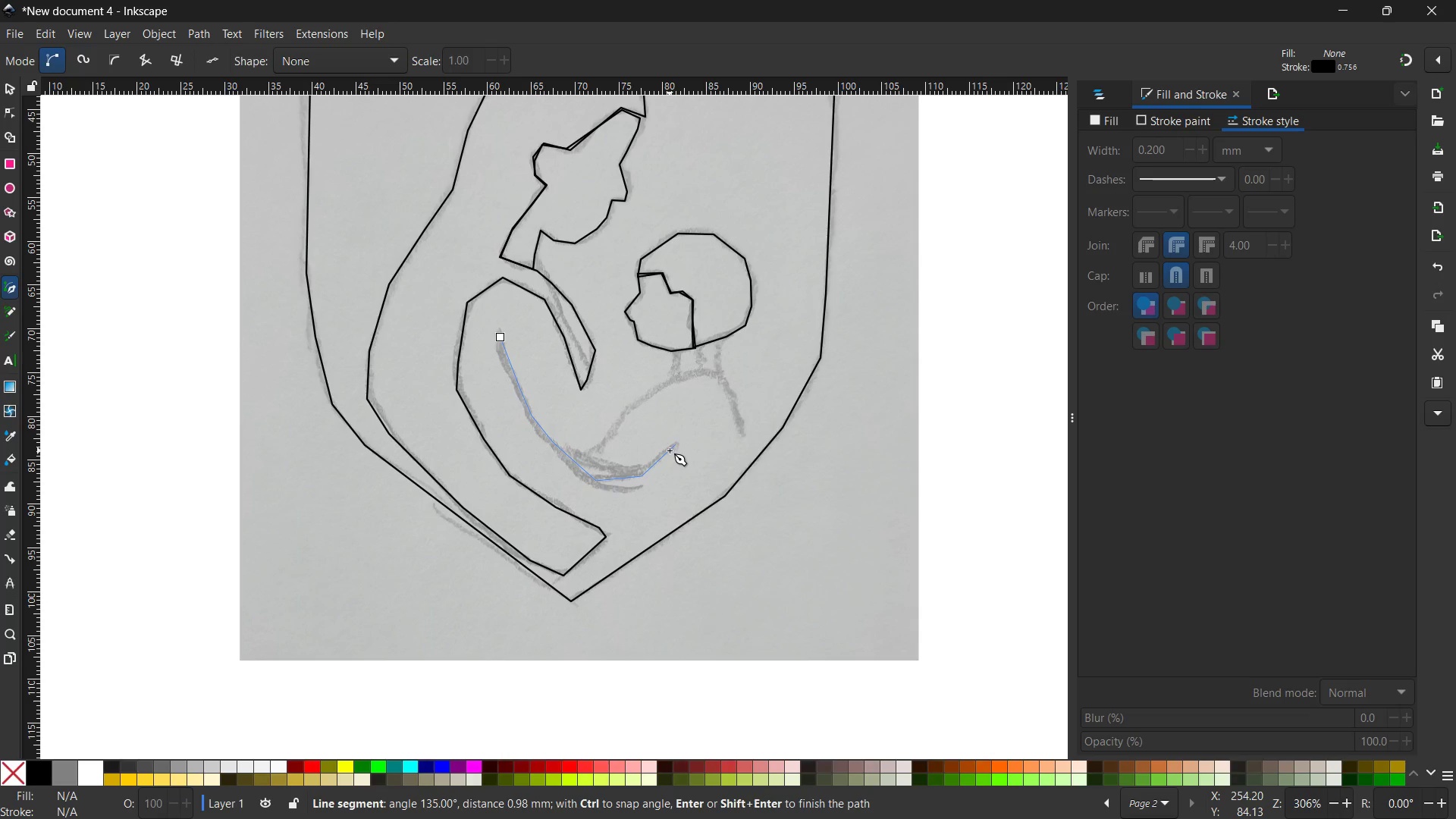 
key(Space)
 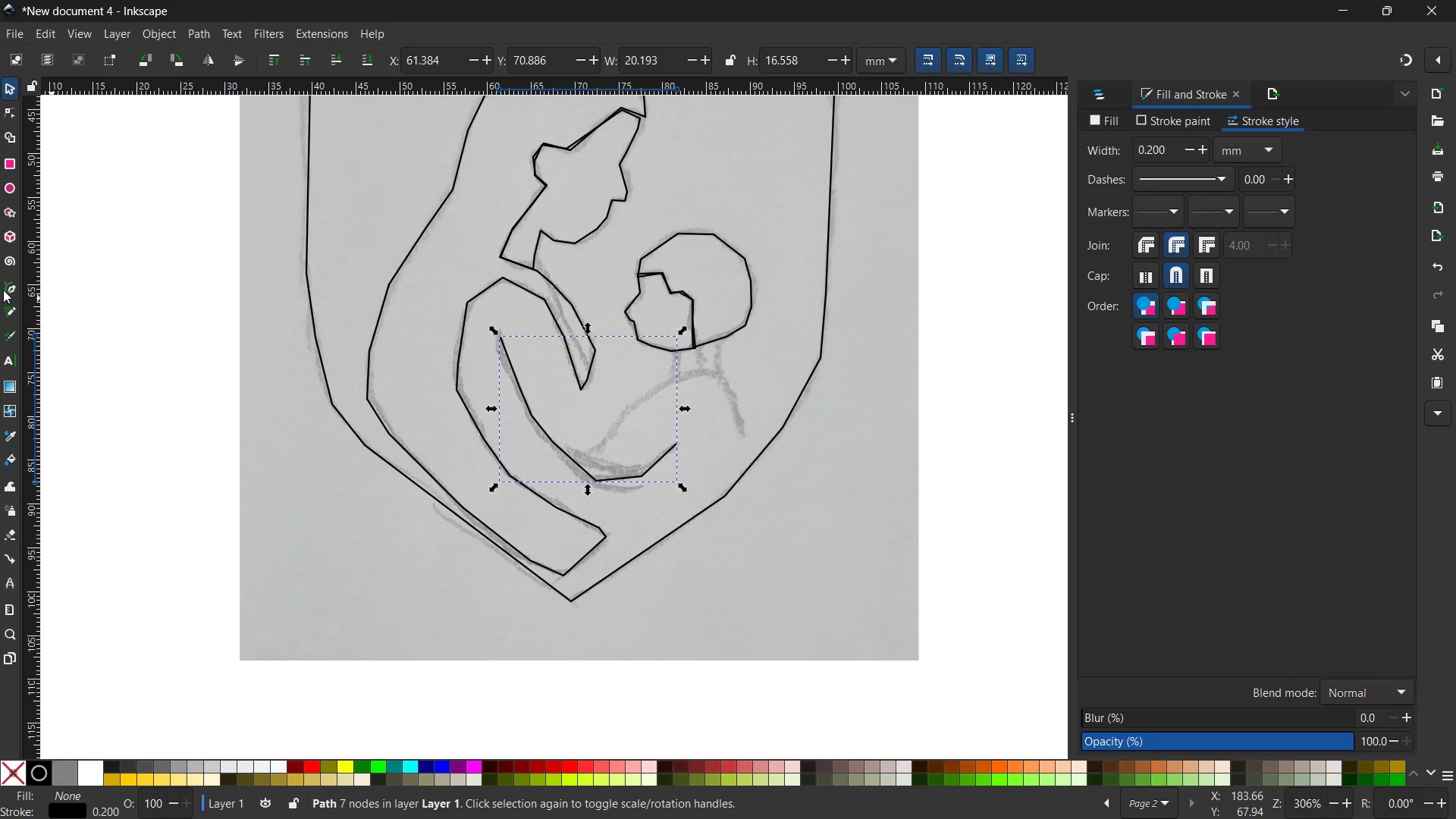 
left_click([2, 293])
 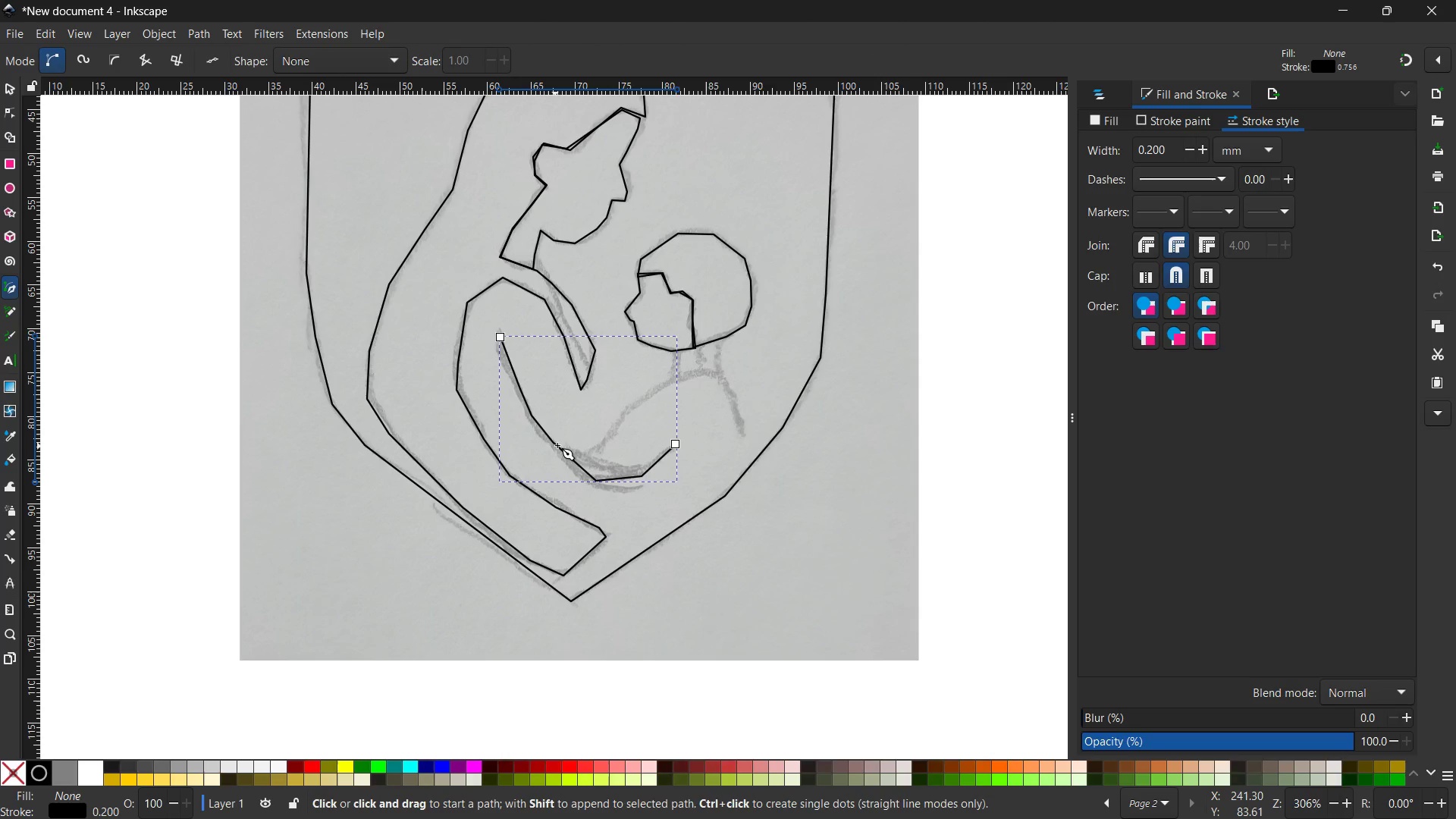 
left_click([557, 445])
 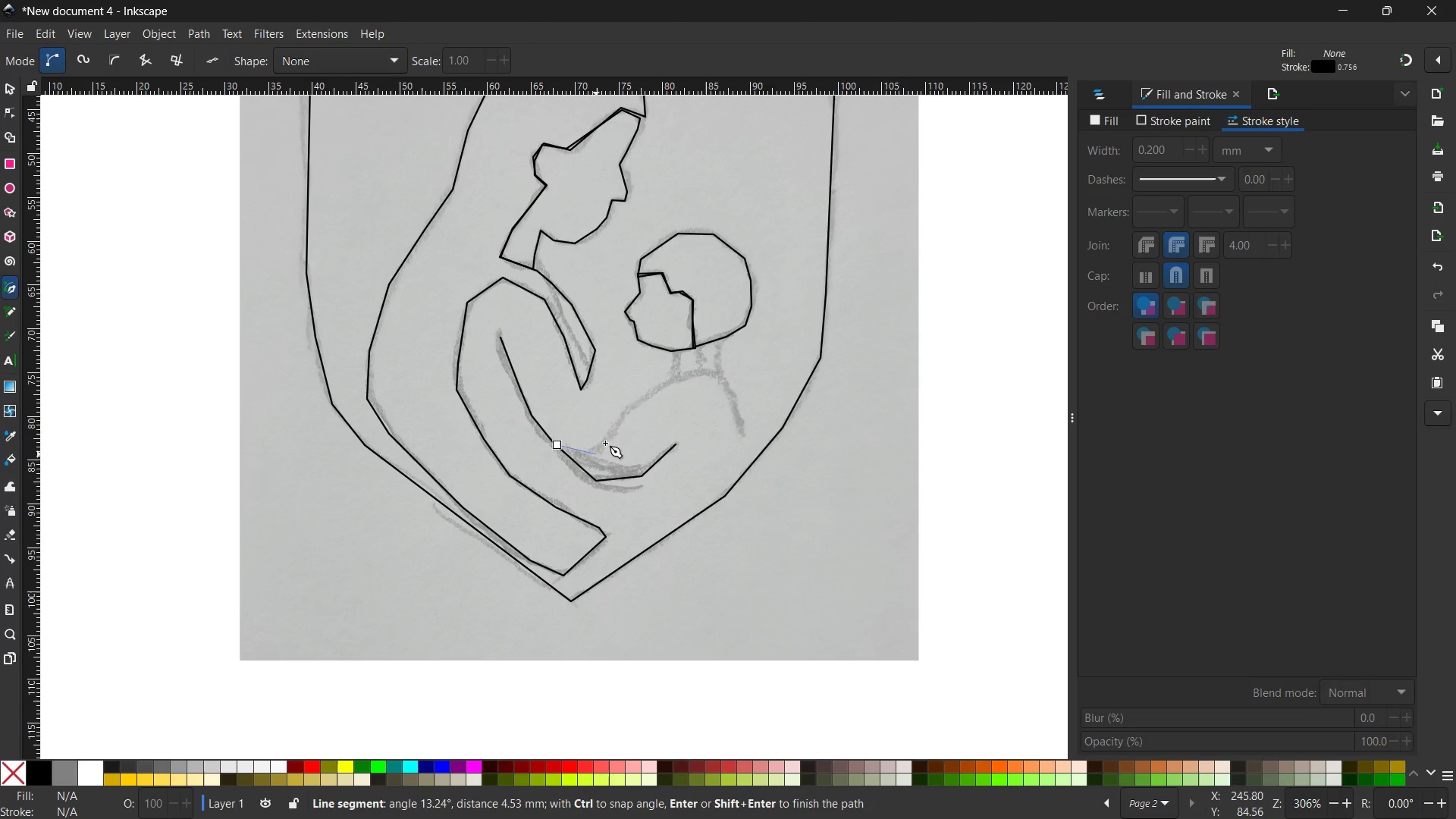 
double_click([623, 419])
 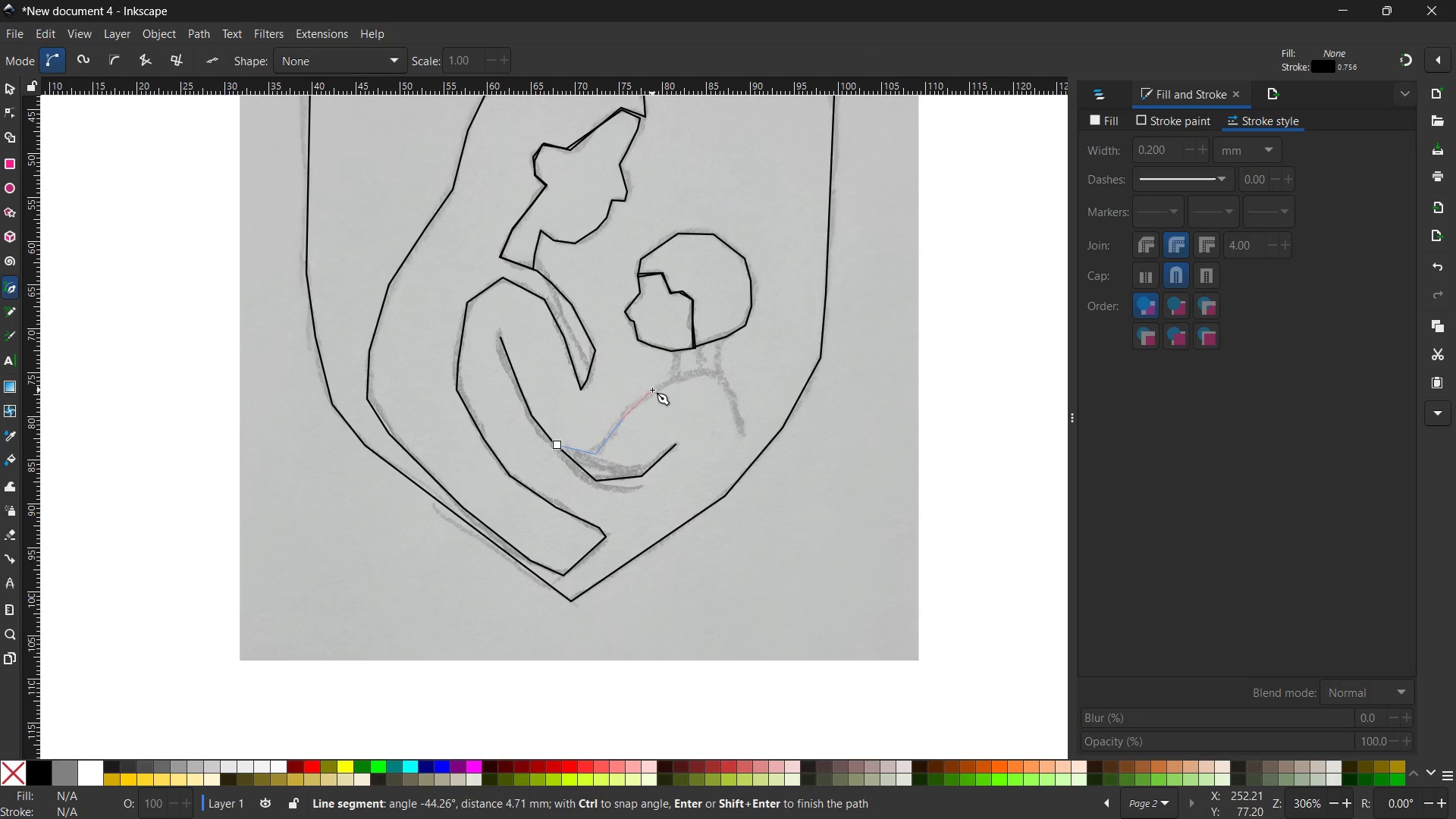 
left_click([652, 390])
 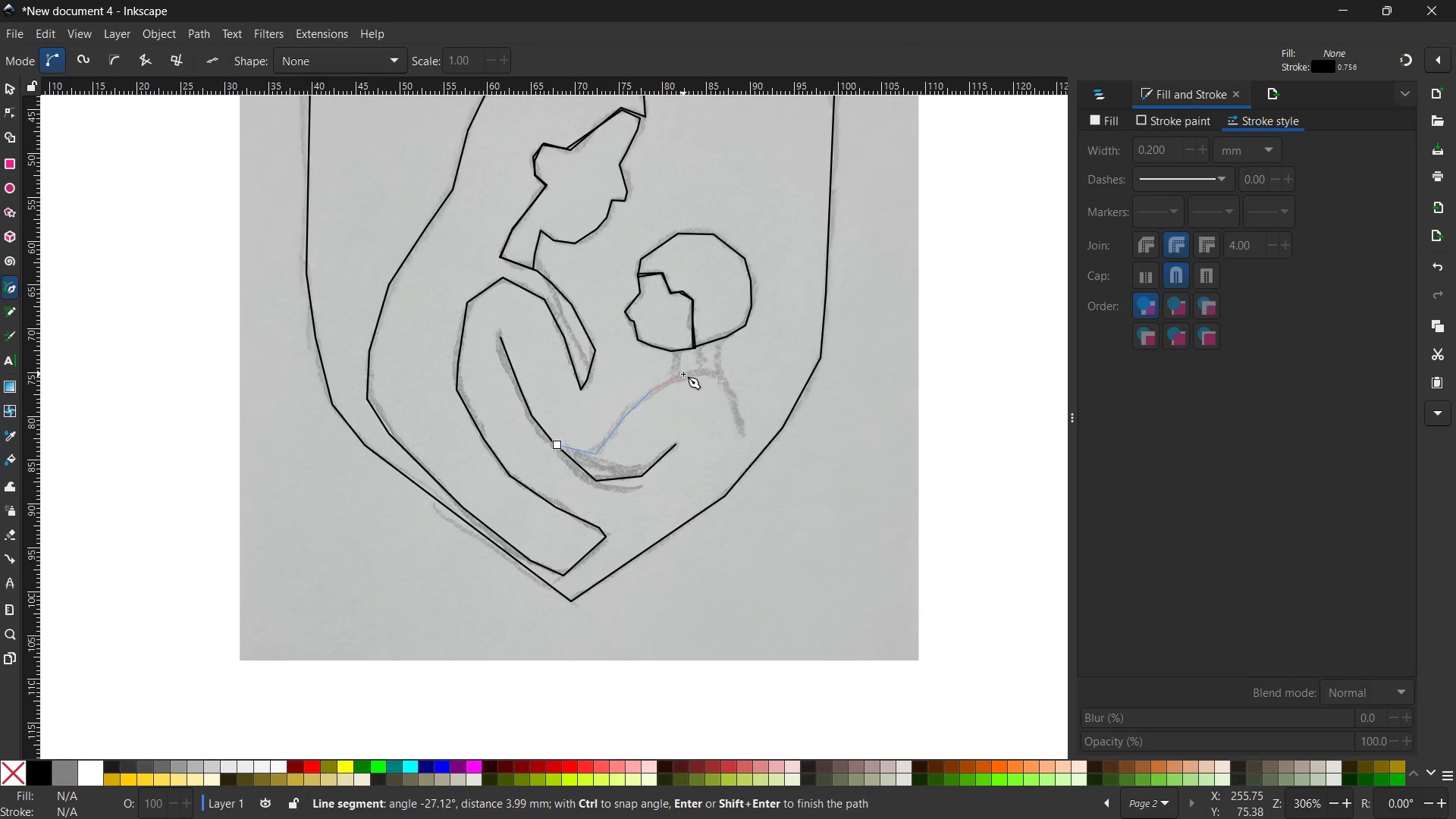 
double_click([683, 374])
 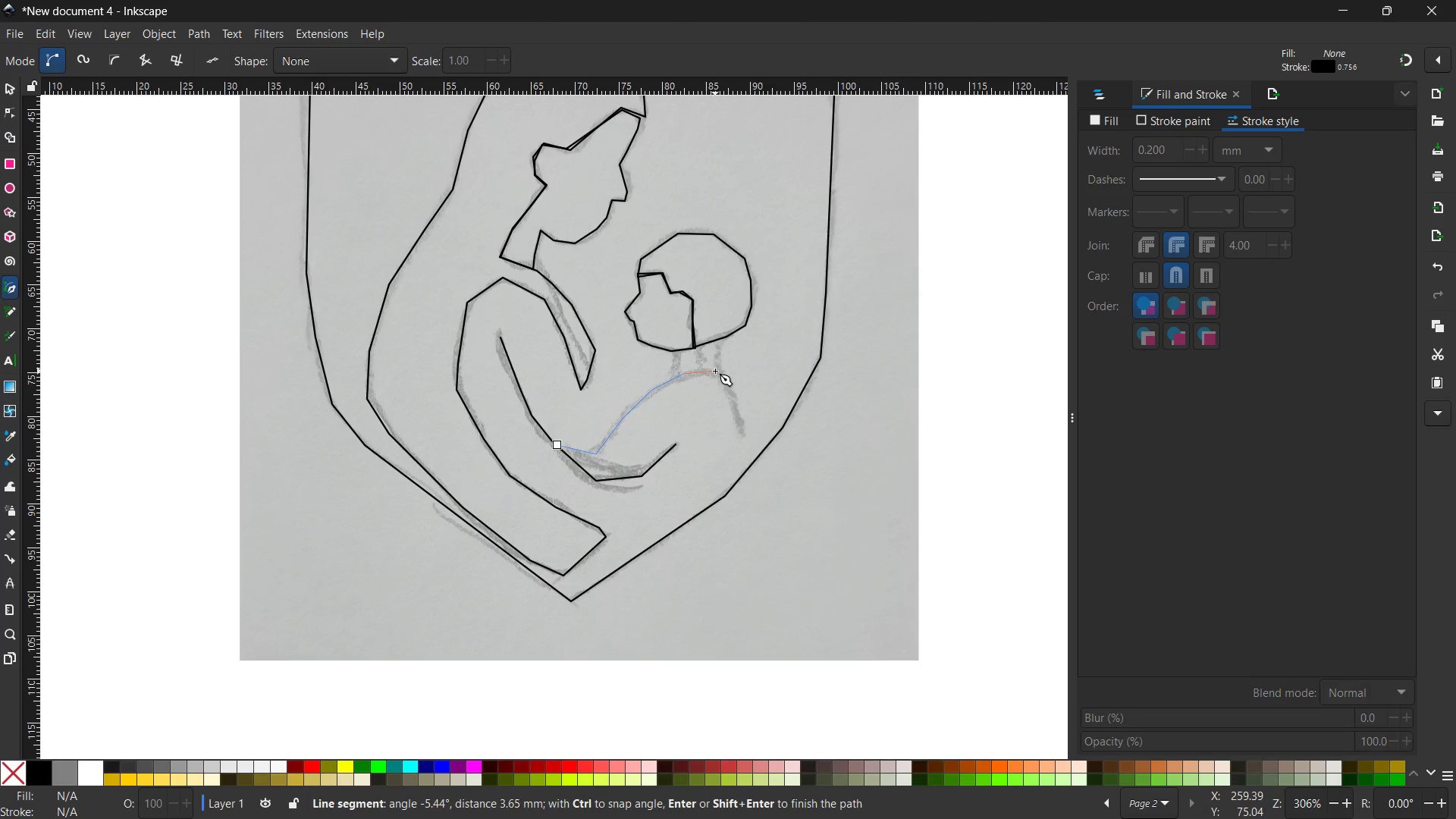 
triple_click([715, 371])
 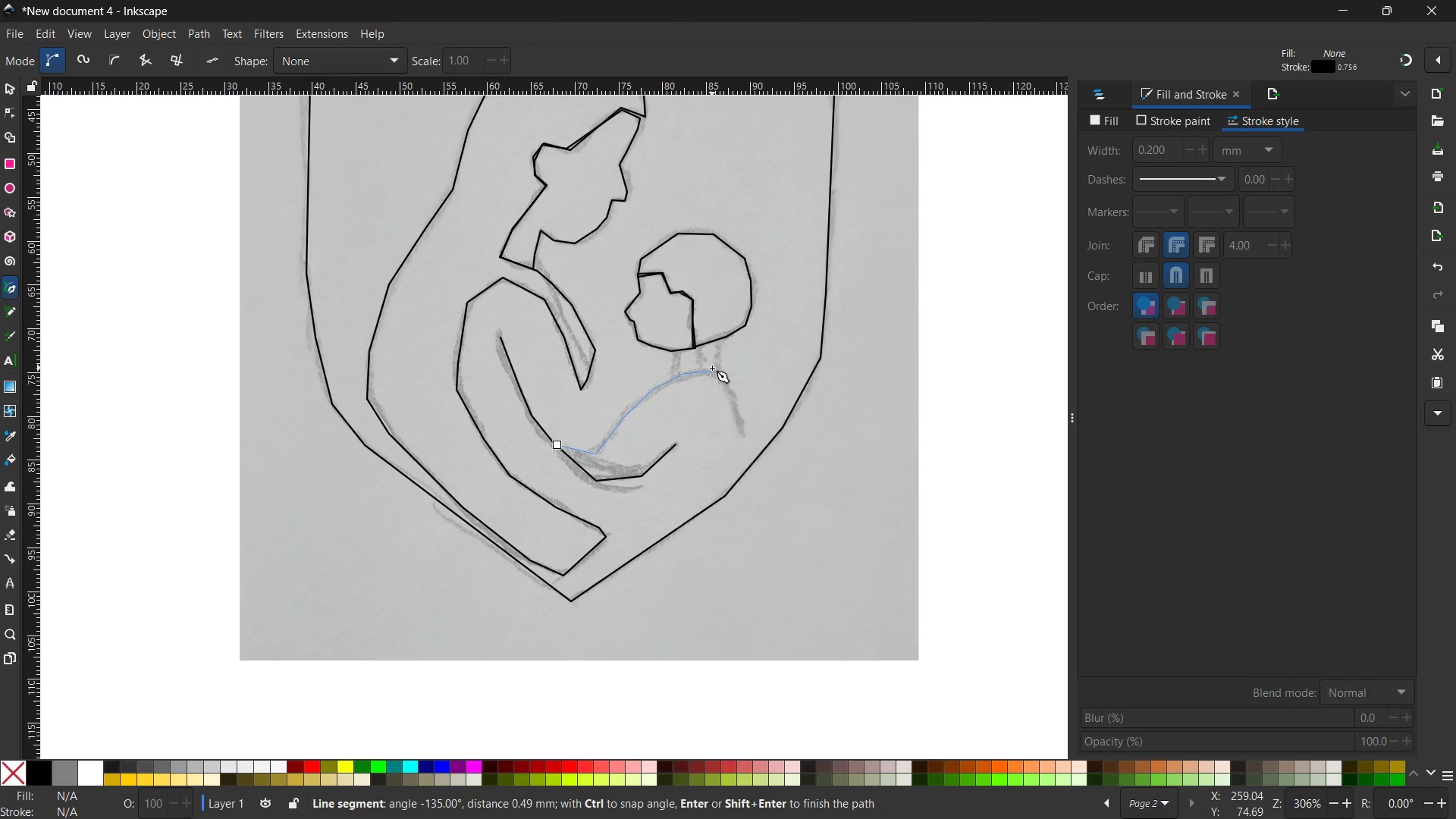 
left_click([720, 383])
 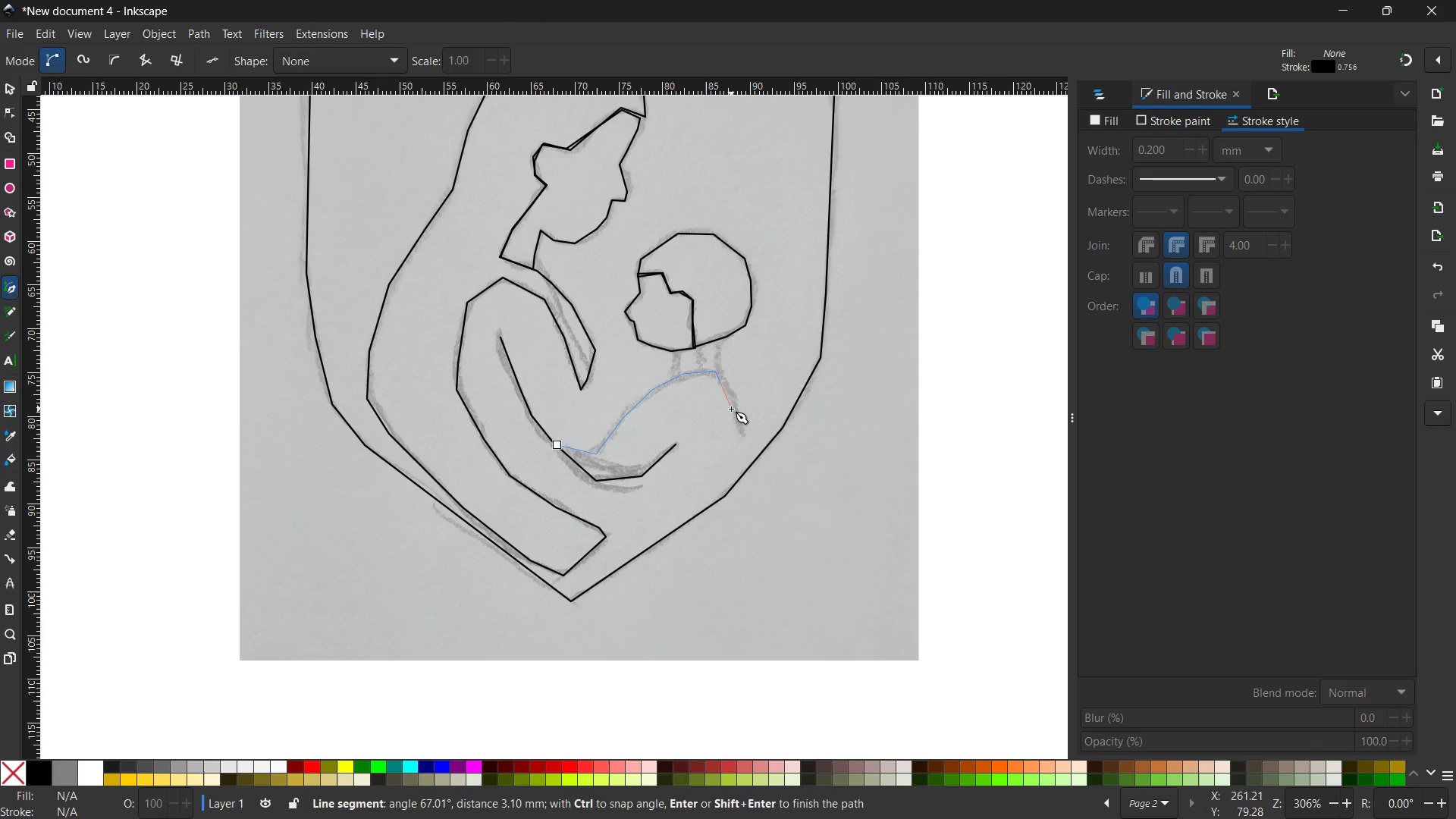 
left_click([731, 409])
 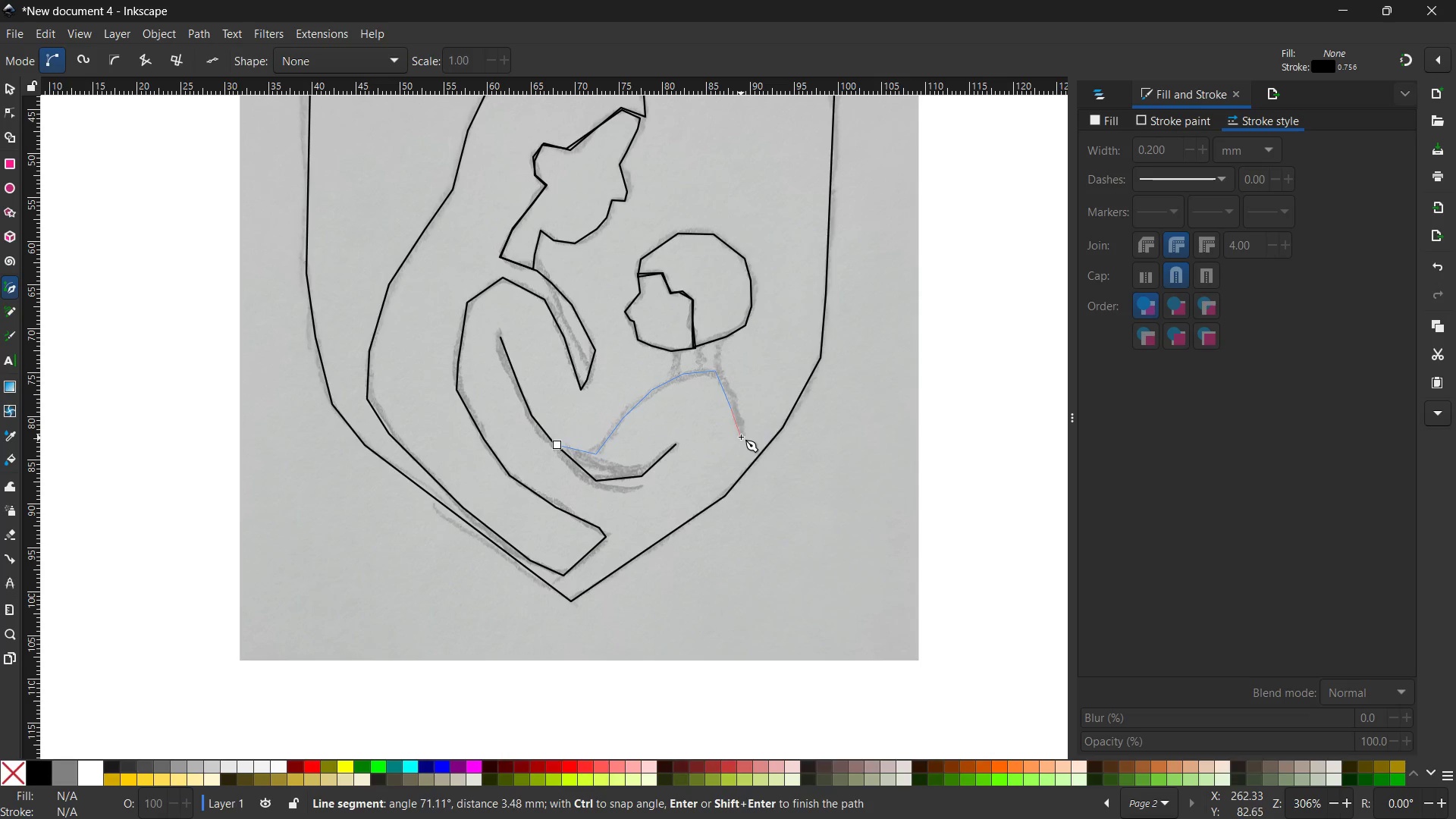 
left_click([741, 437])
 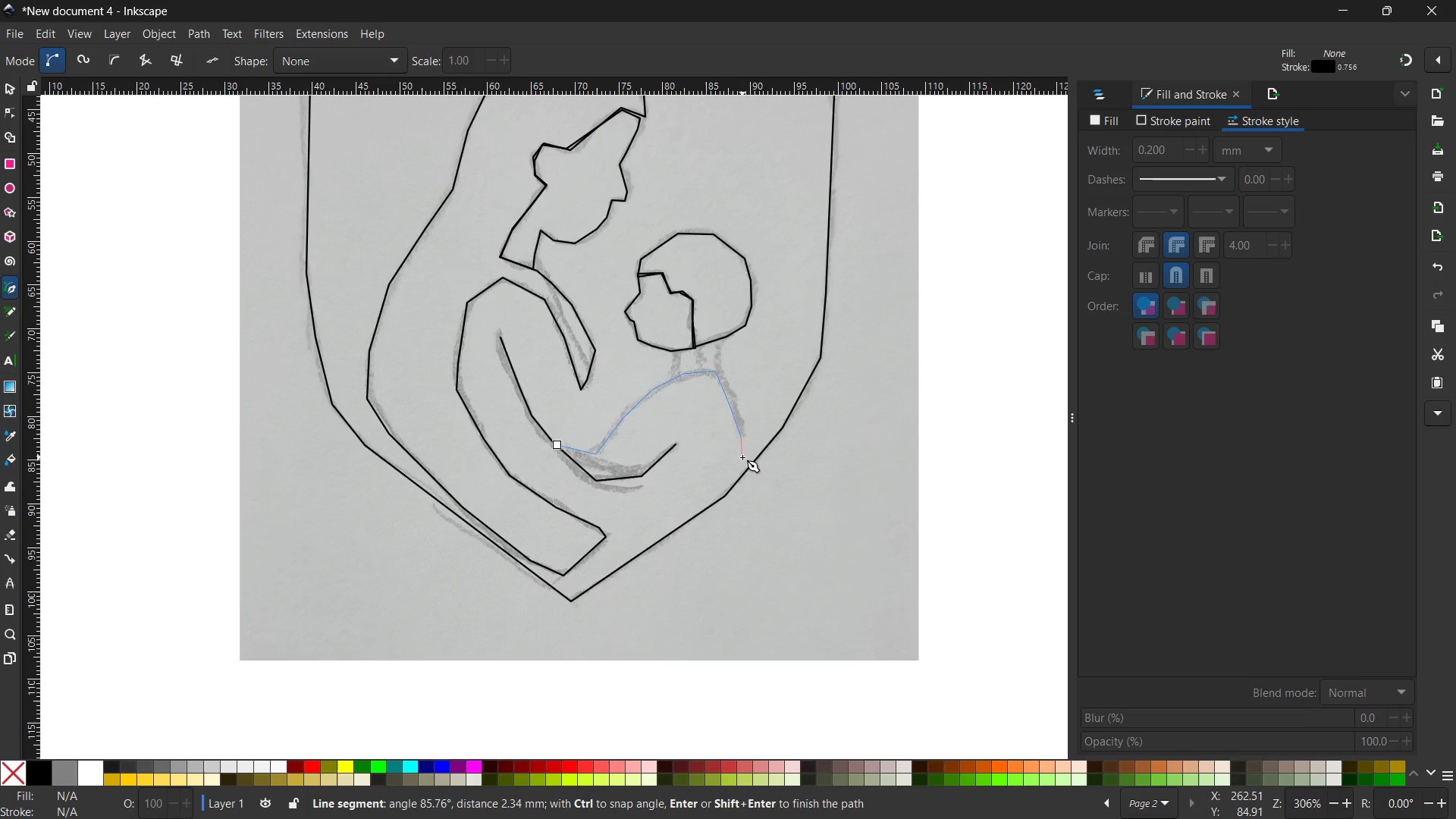 
key(Space)
 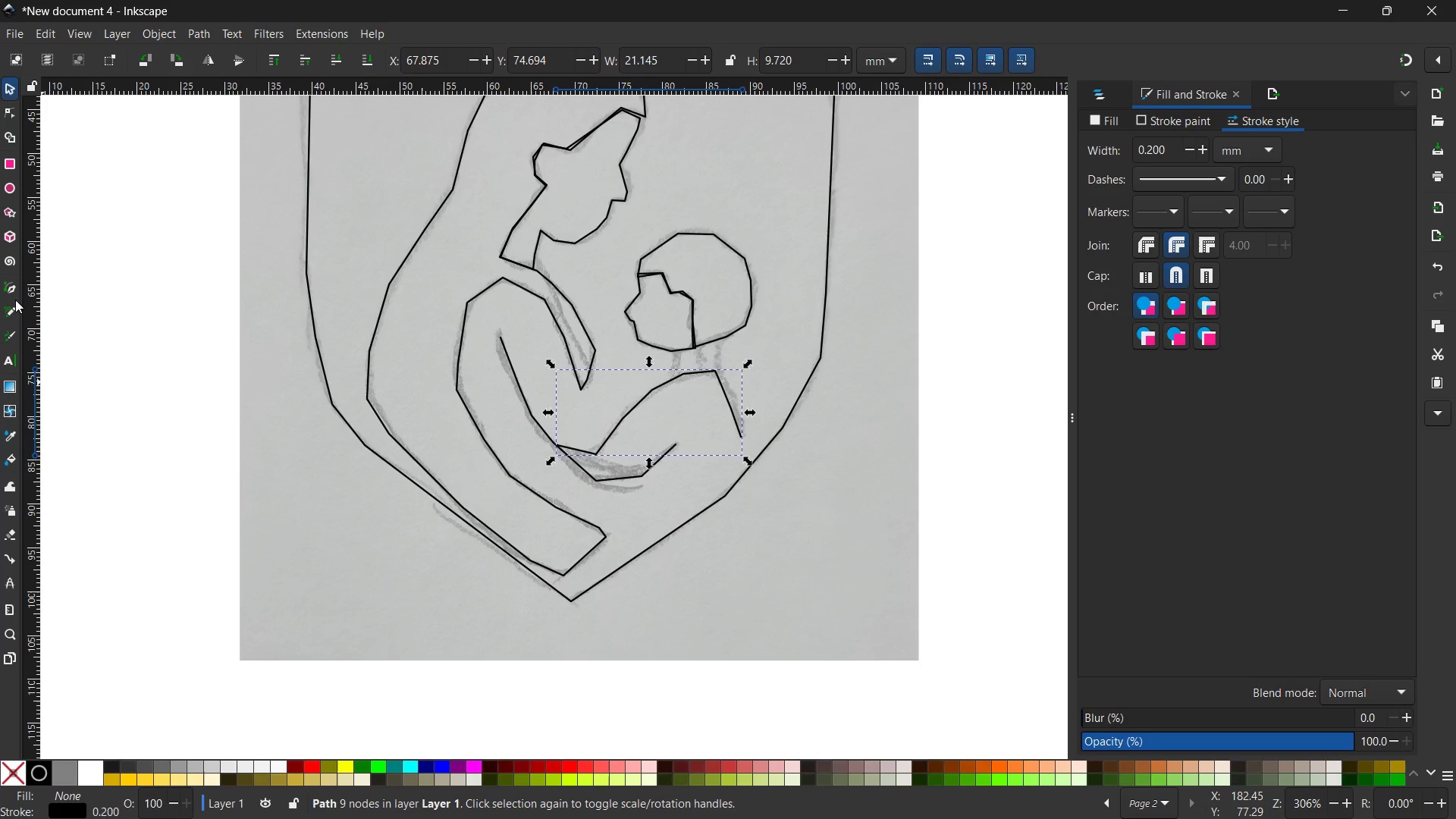 
left_click([14, 289])
 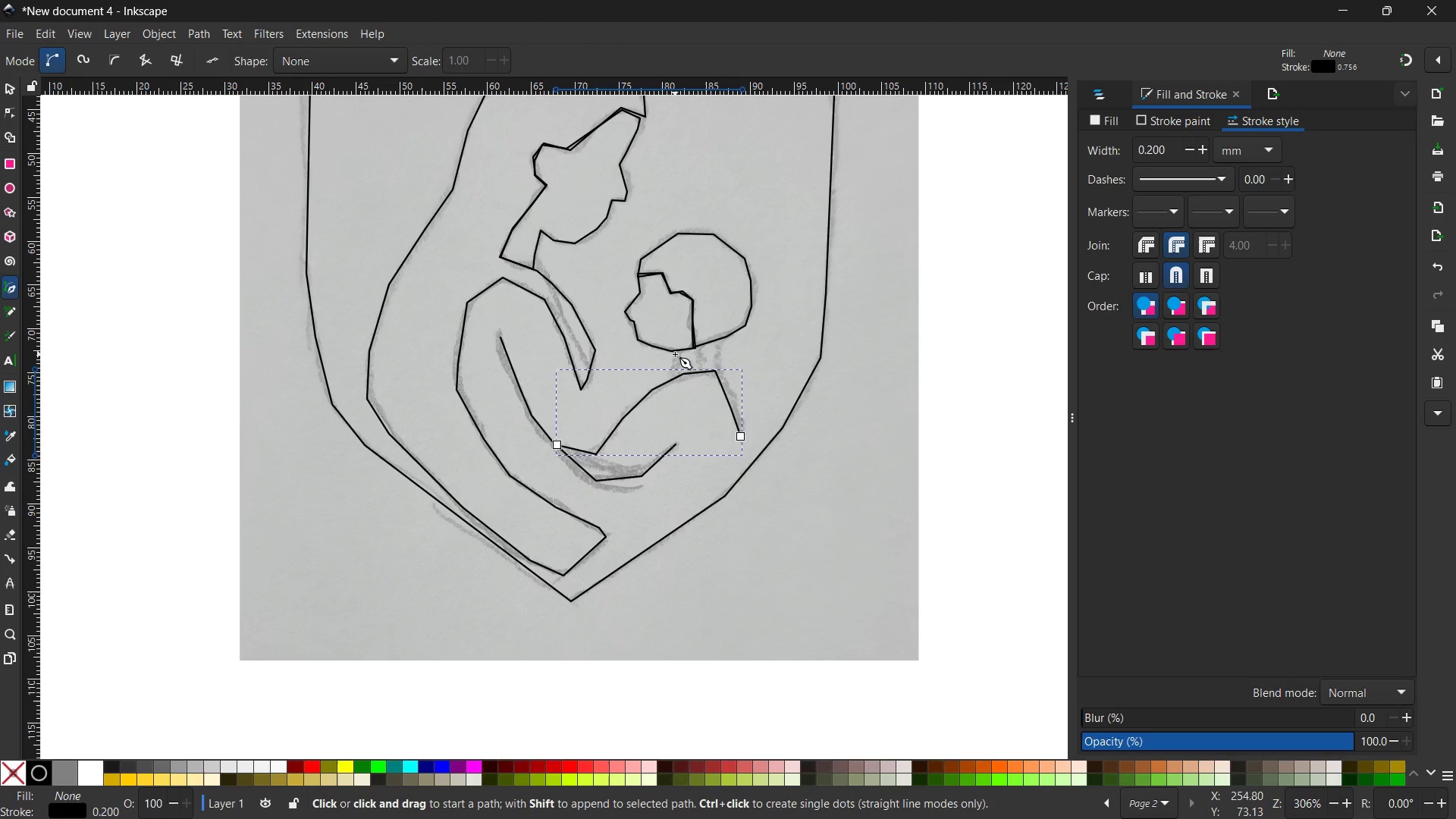 
left_click([673, 353])
 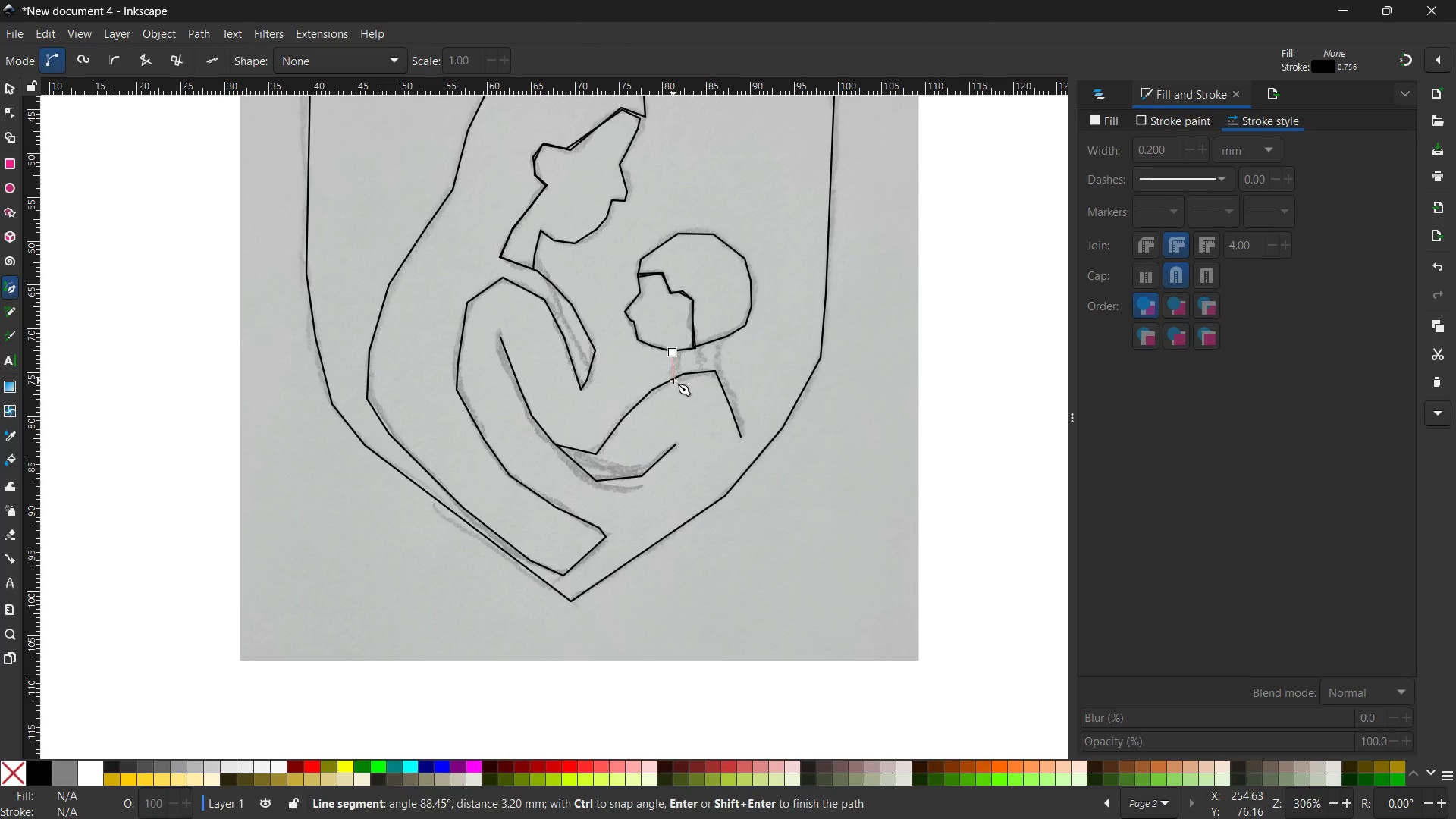 
left_click([673, 381])
 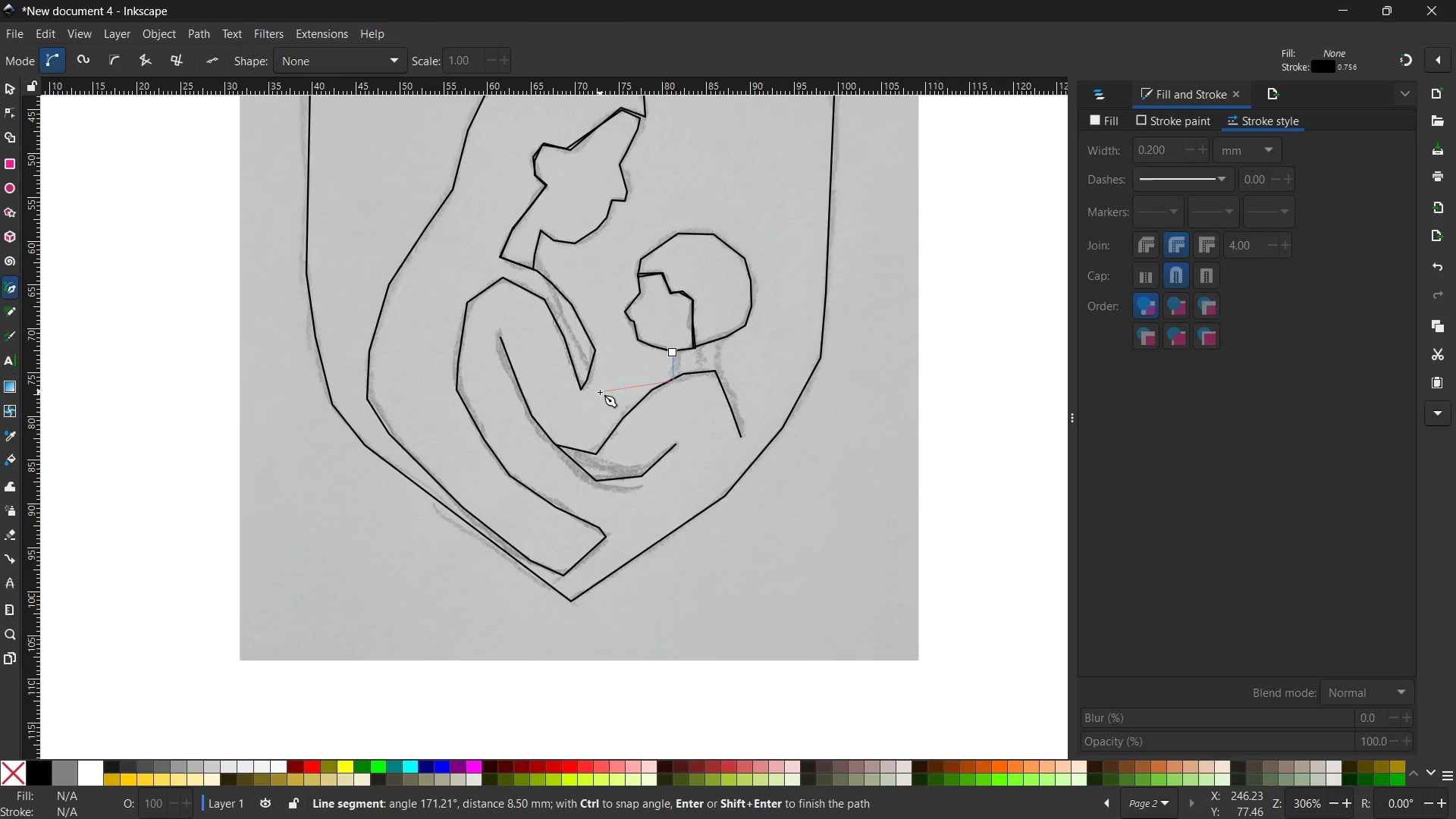 
key(Control+Z)
 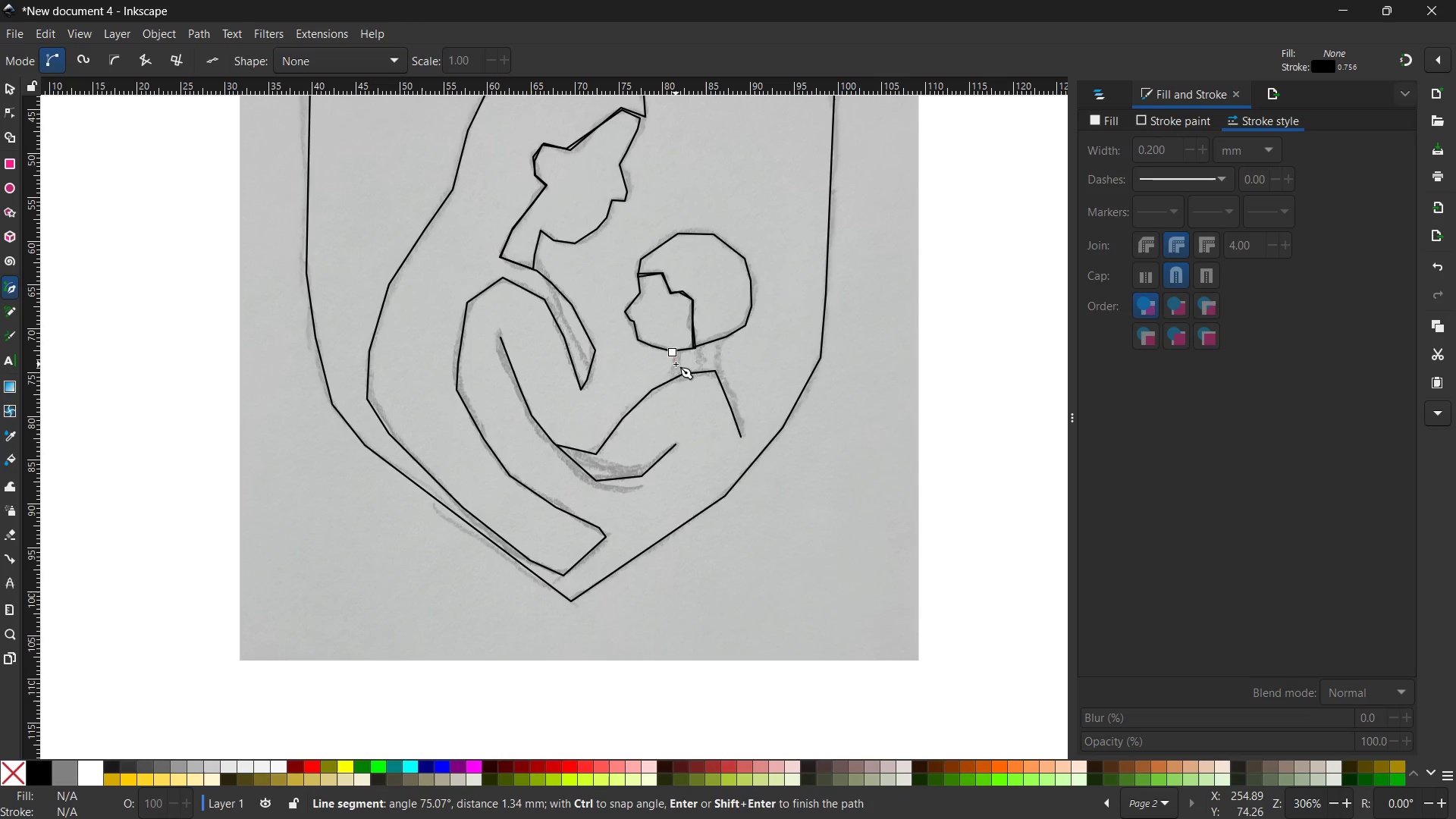 
left_click([678, 364])
 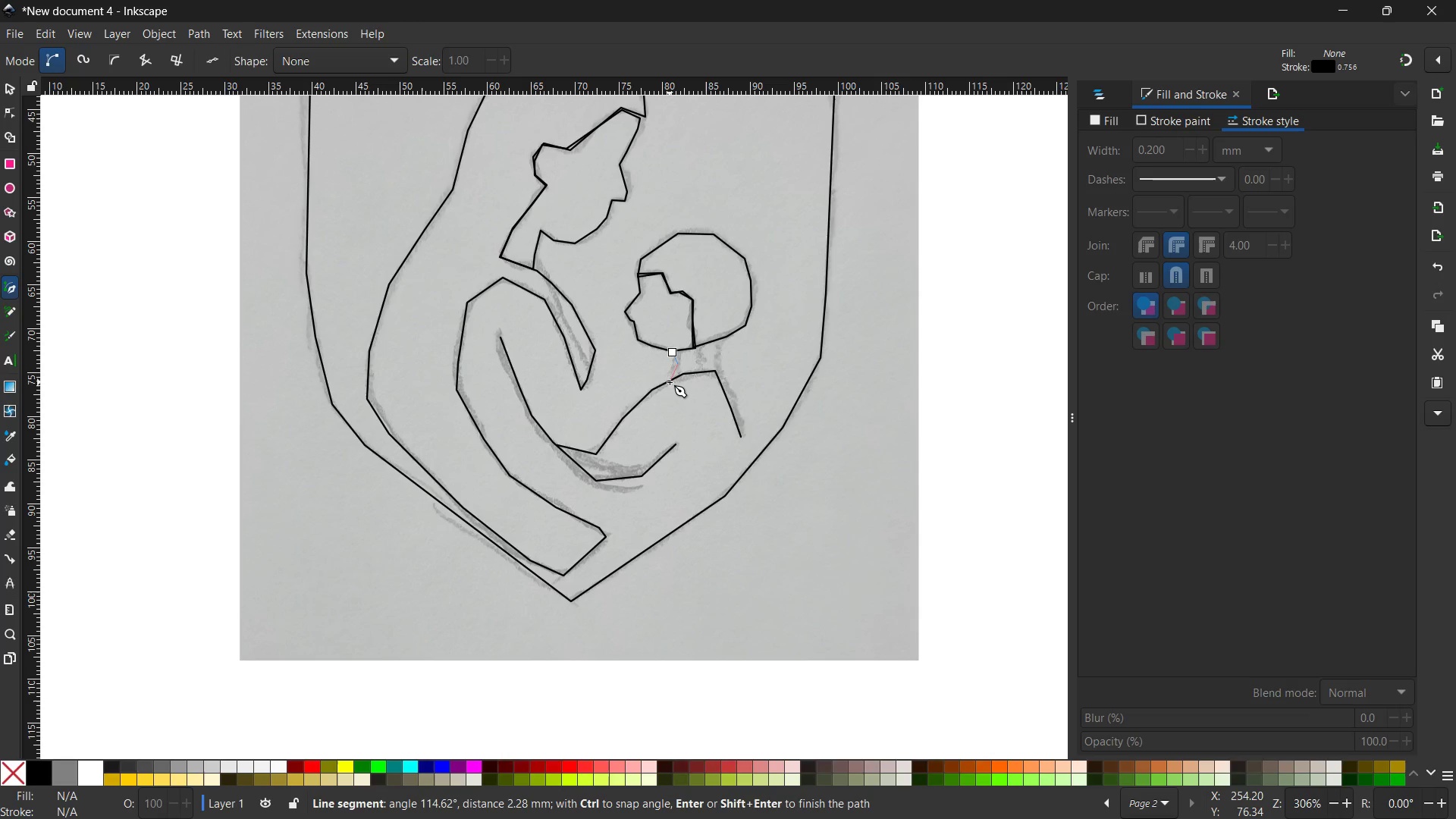 
left_click([670, 382])
 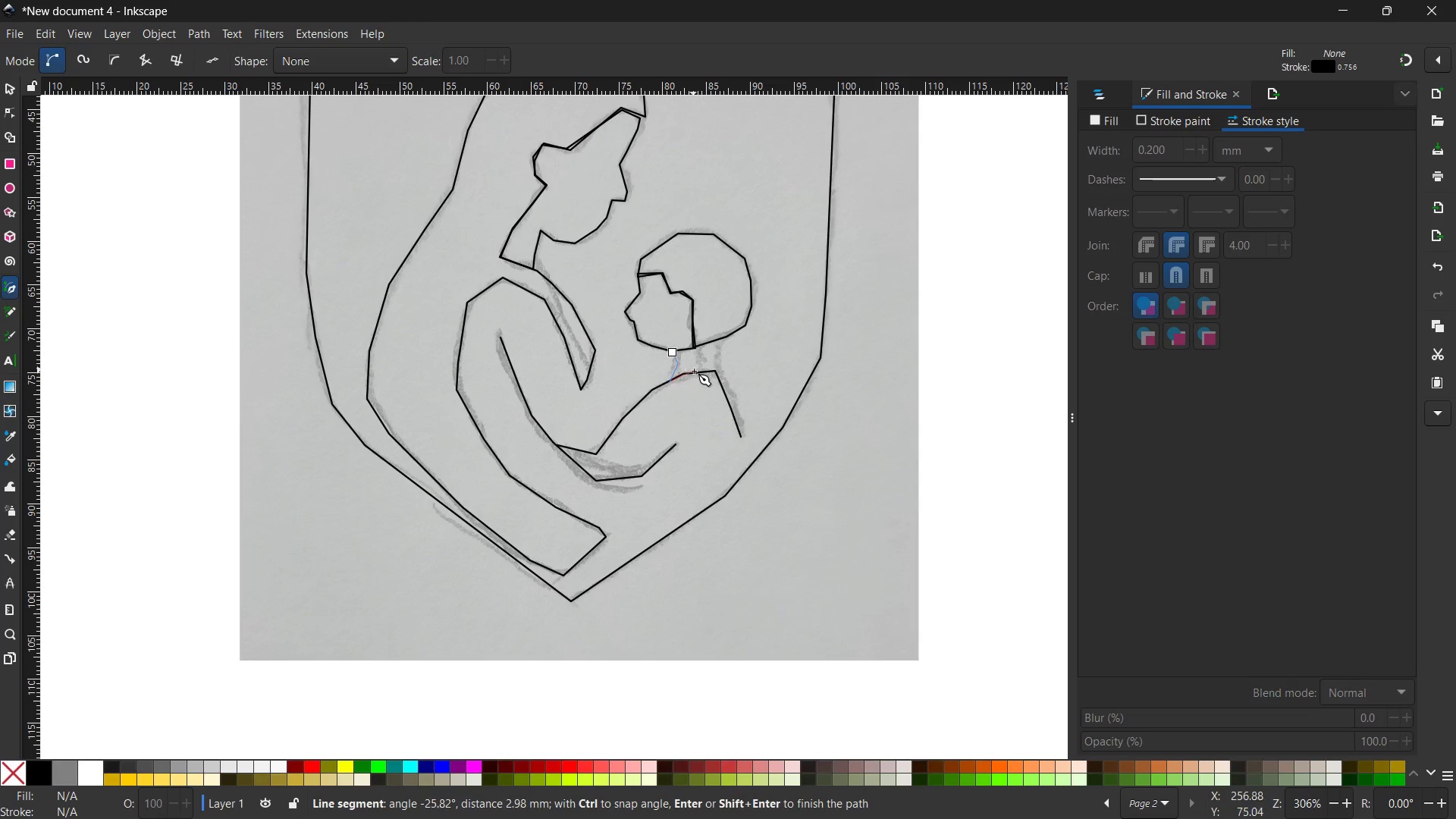 
left_click([694, 371])
 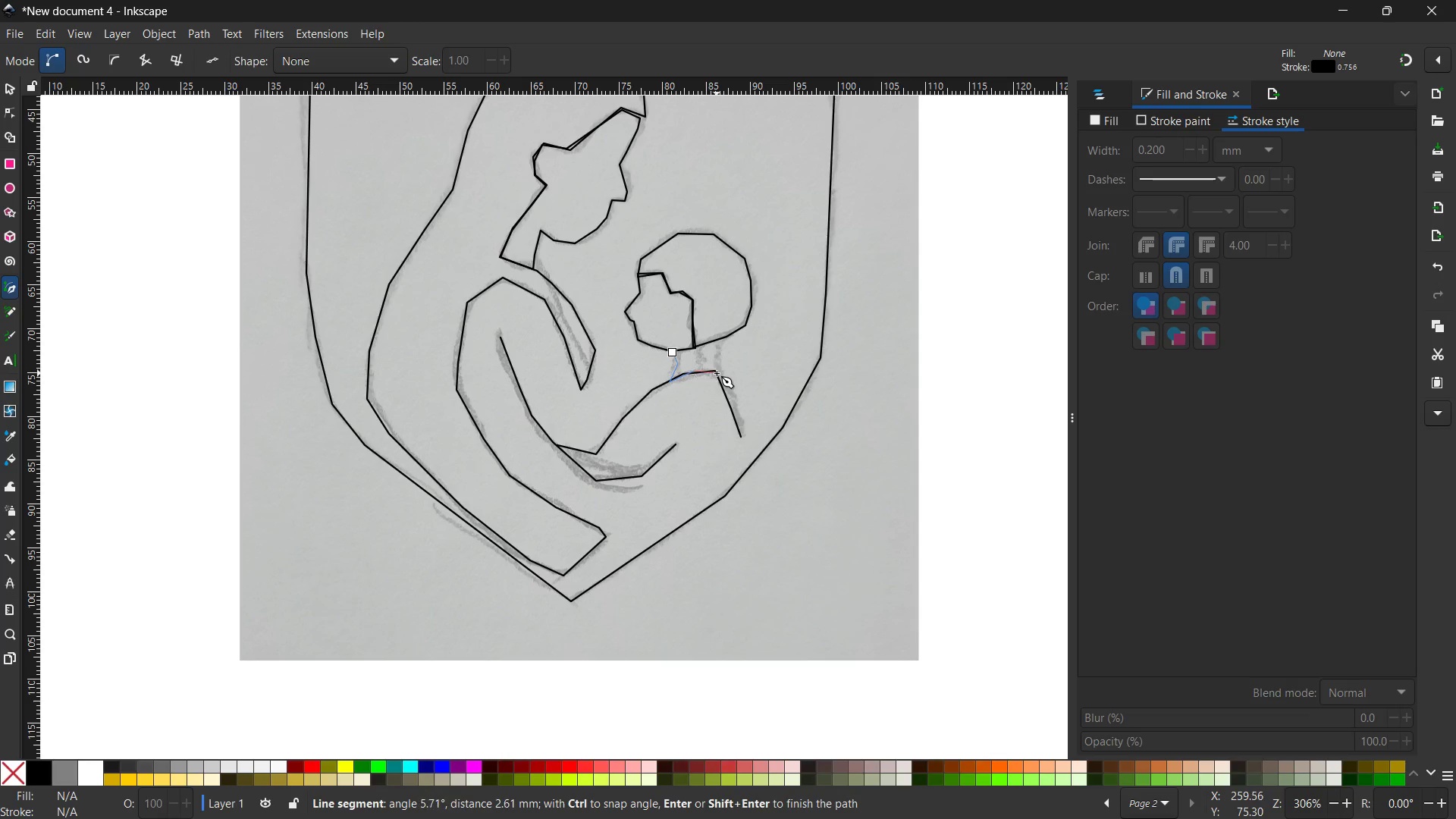 
left_click([717, 373])
 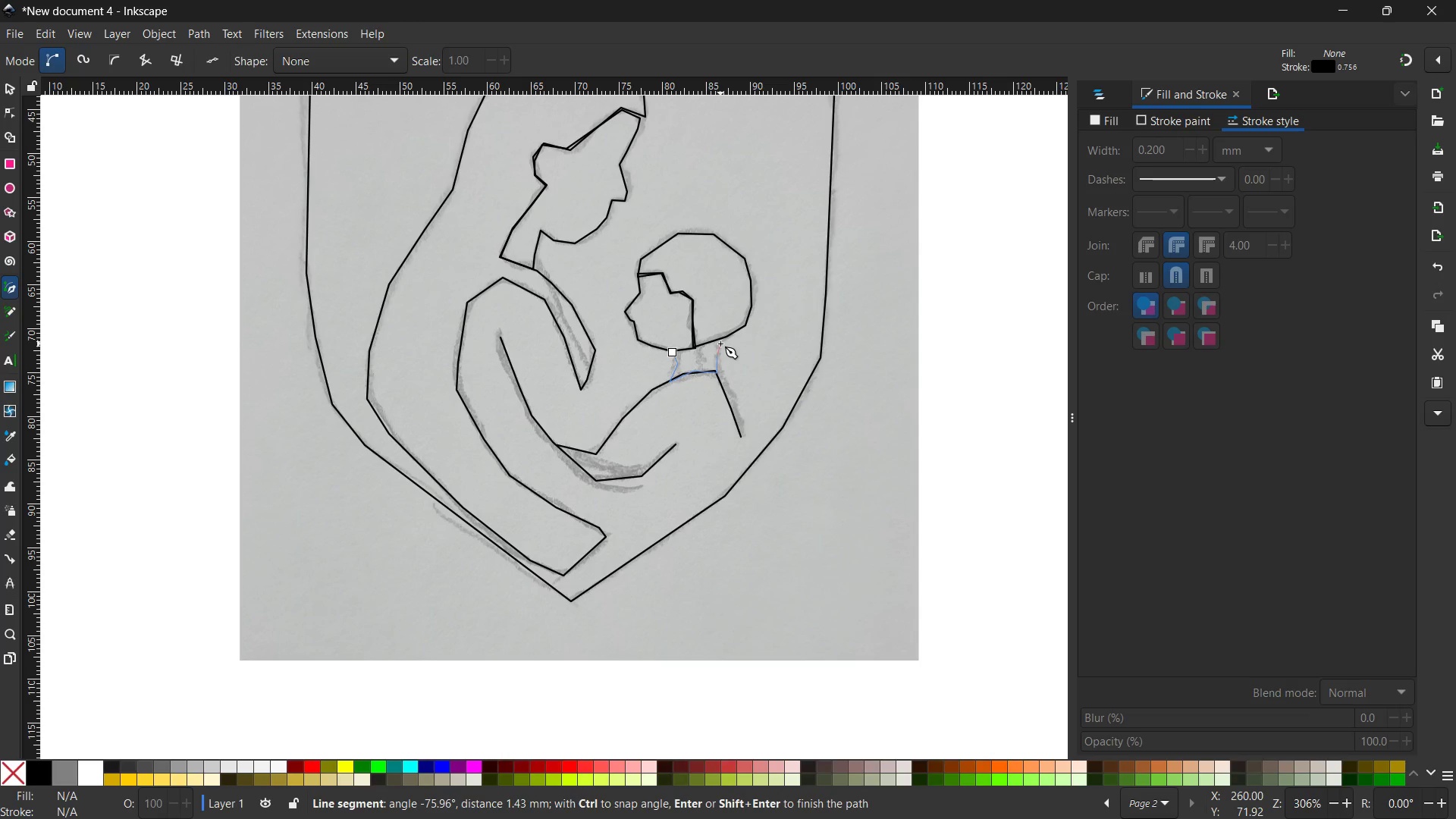 
left_click([724, 336])
 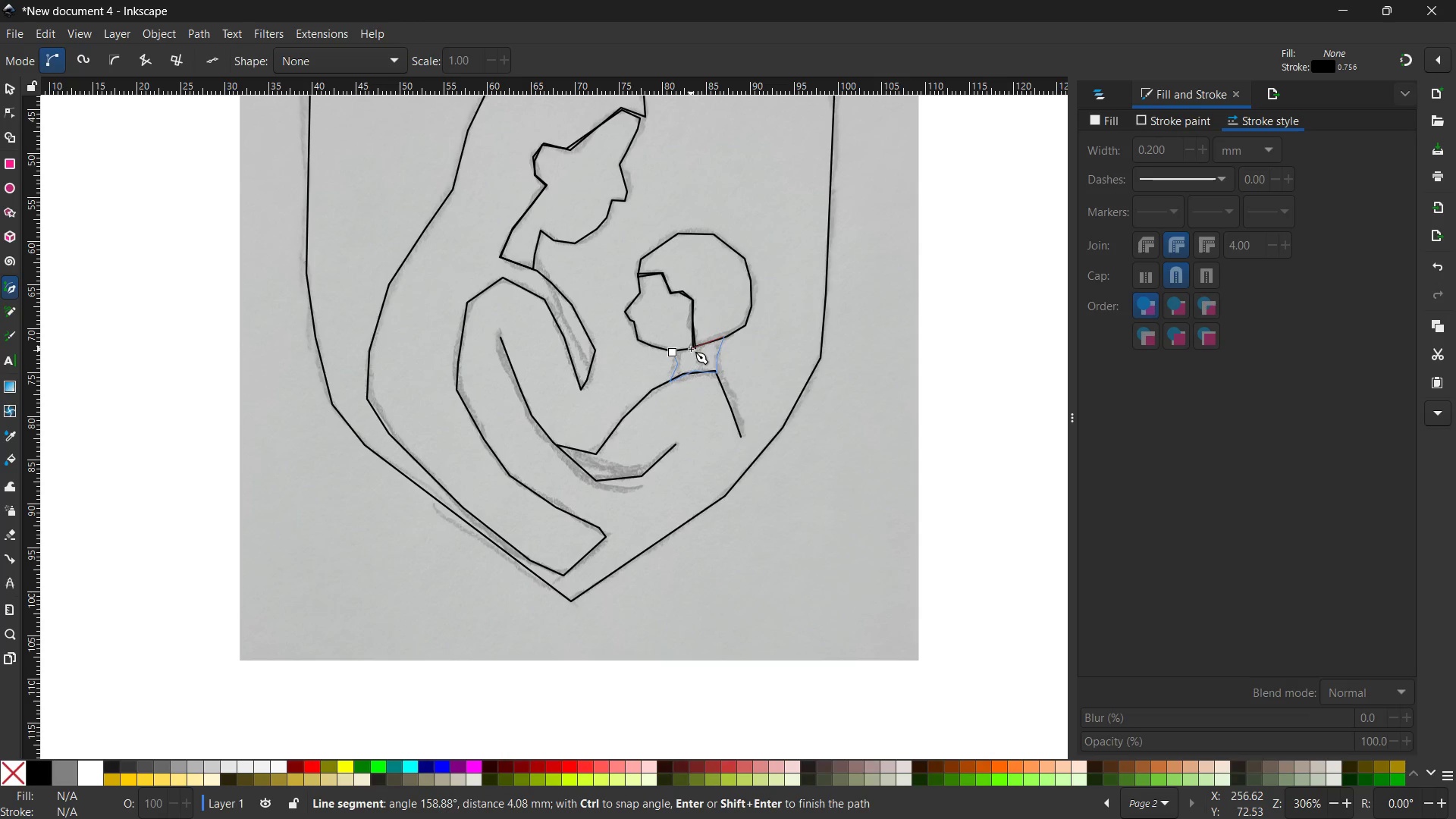 
left_click([695, 348])
 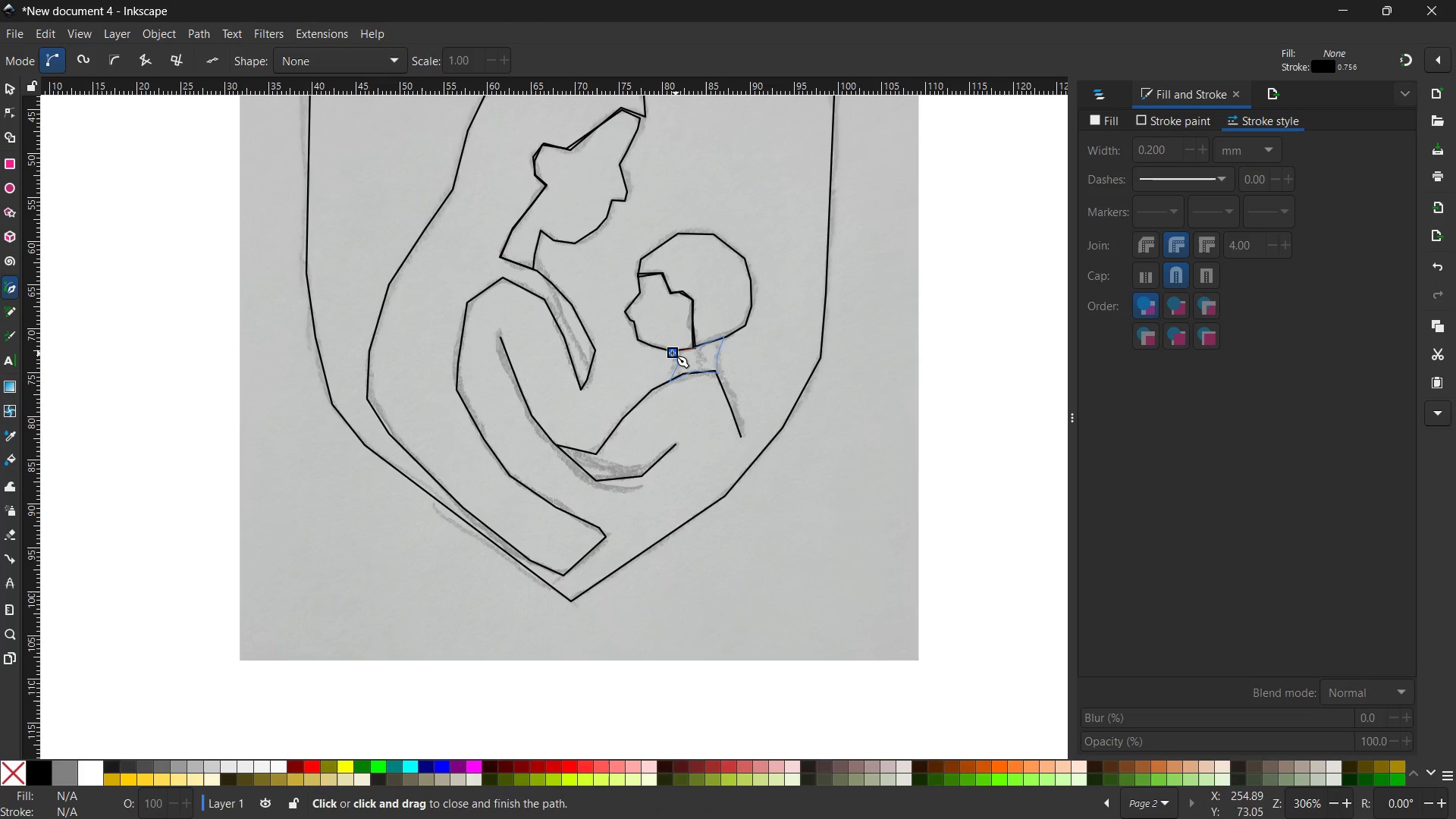 
left_click([670, 354])
 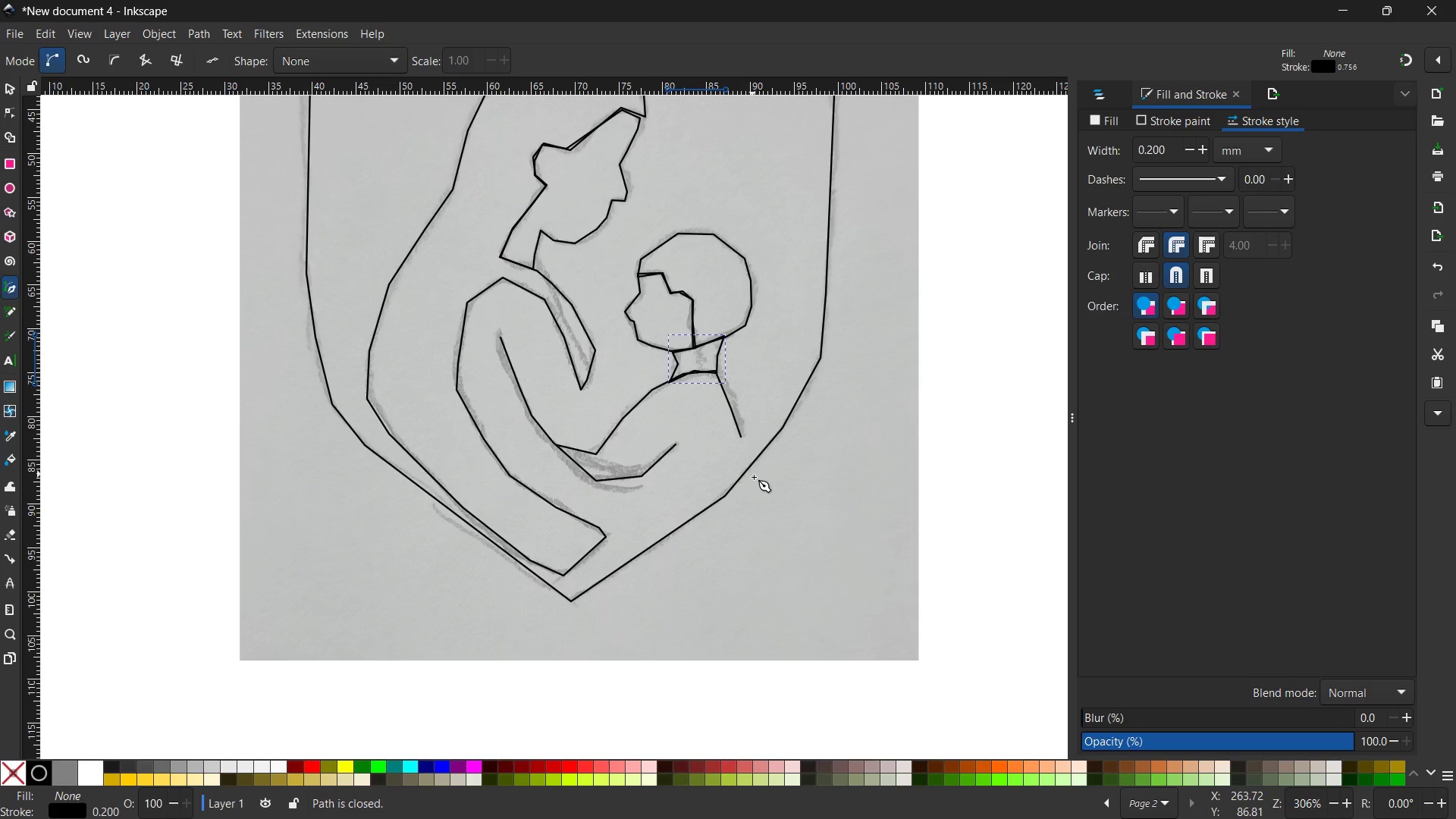 
left_click([761, 519])
 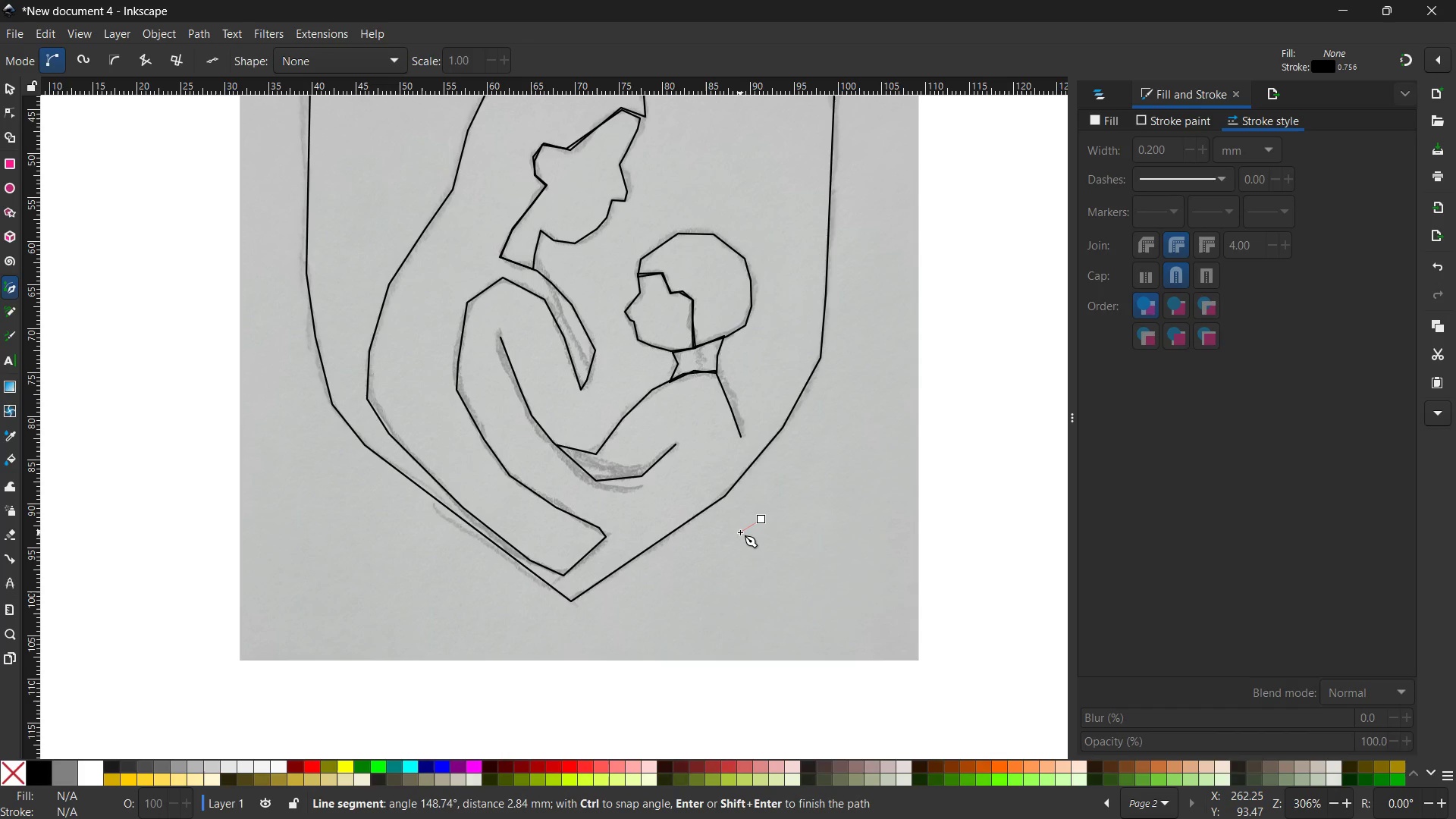 
hold_key(key=ControlLeft, duration=0.31)
scroll: coordinate [740, 532], scroll_direction: down, amount: 3.0
 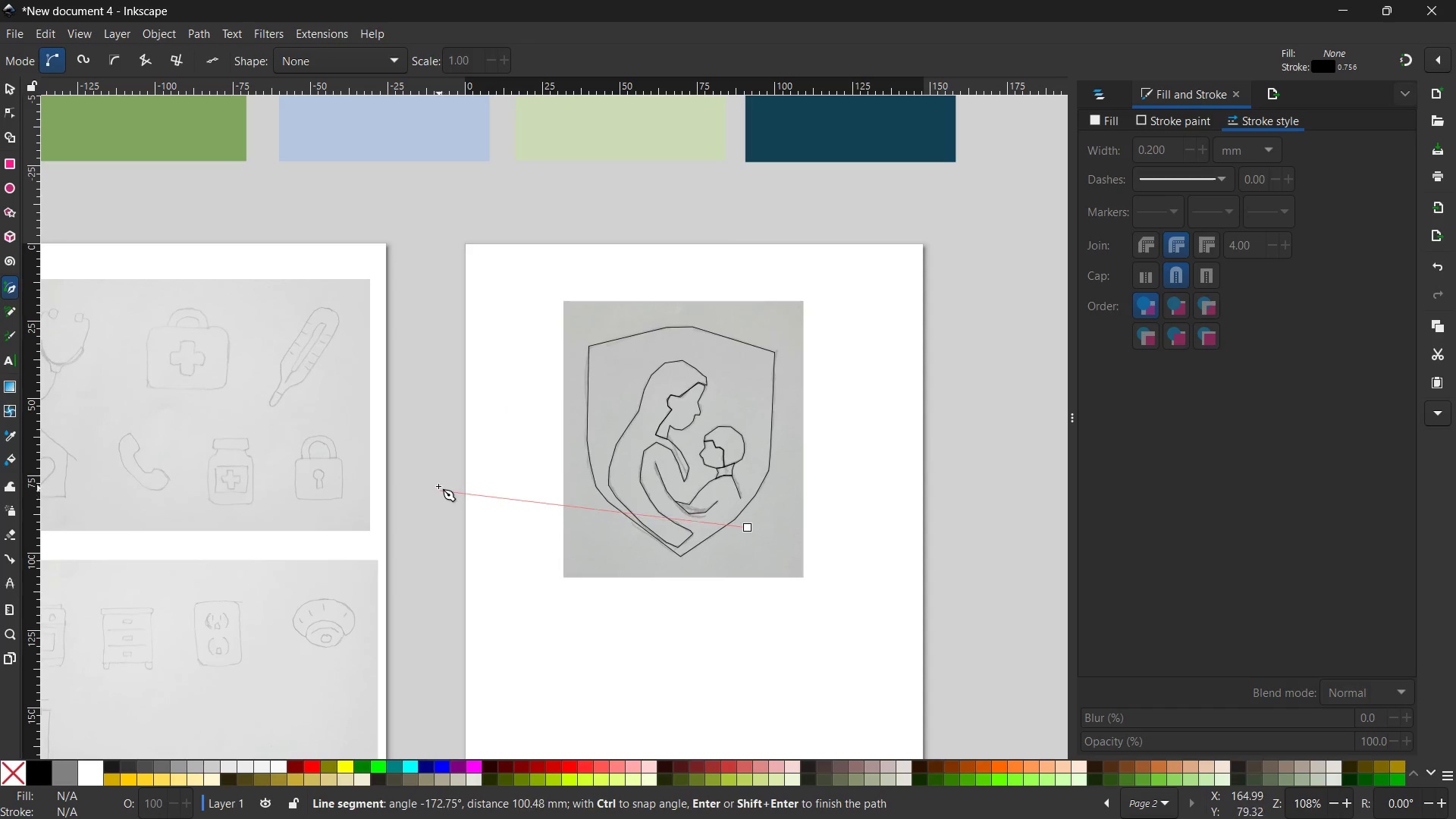 
scroll: coordinate [438, 486], scroll_direction: none, amount: 0.0
 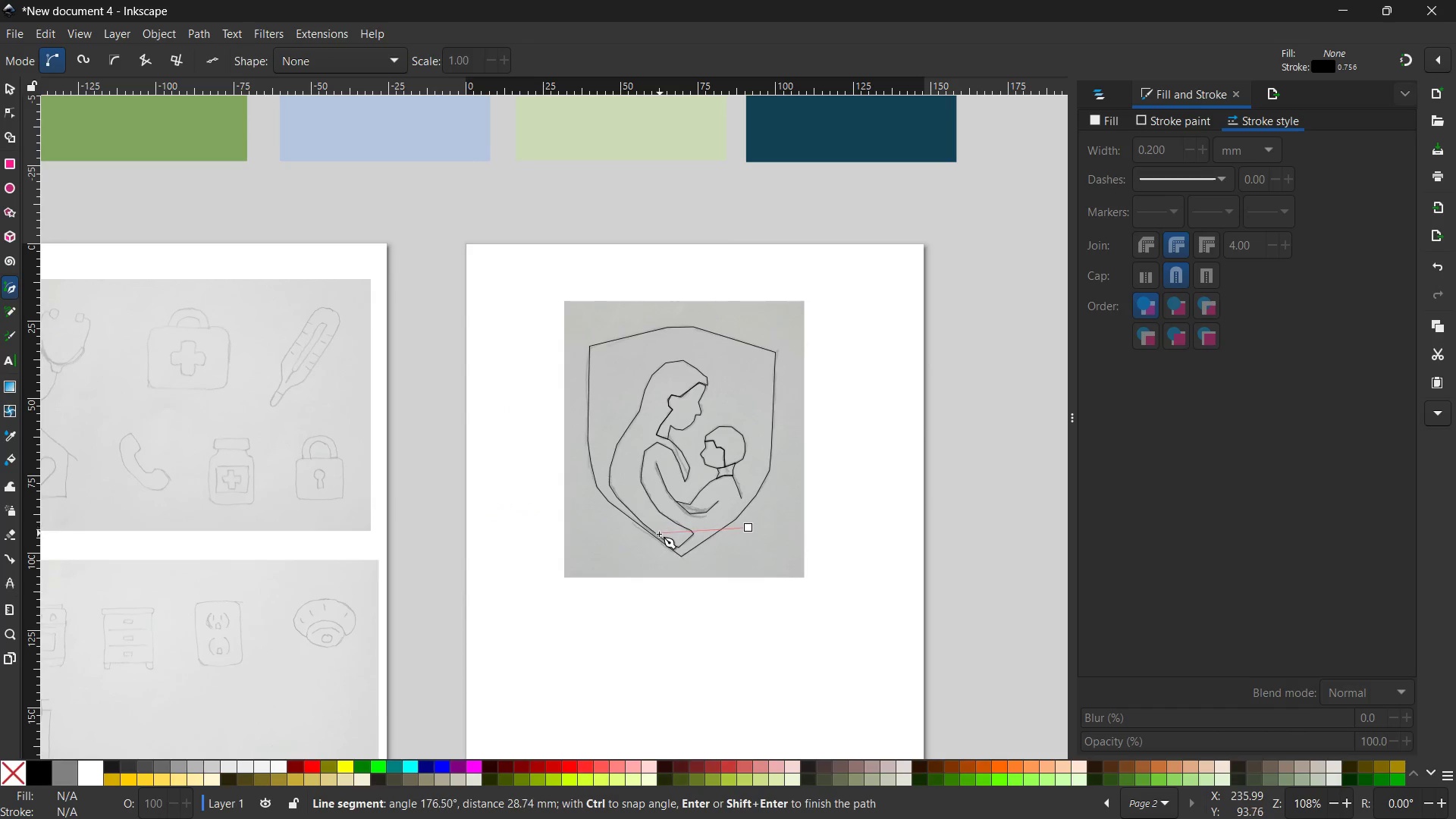 
key(Control+Z)
 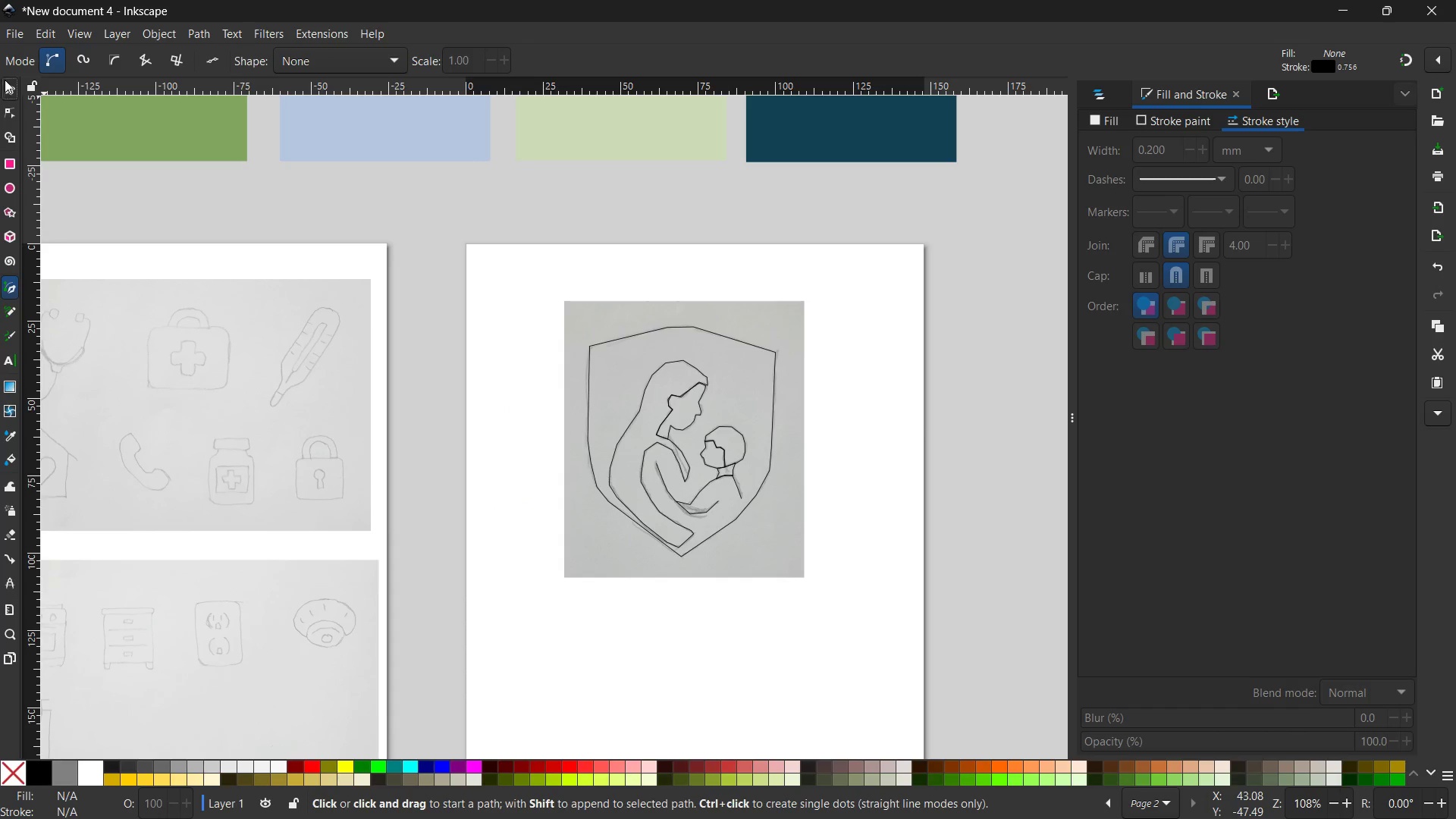 
double_click([356, 403])
 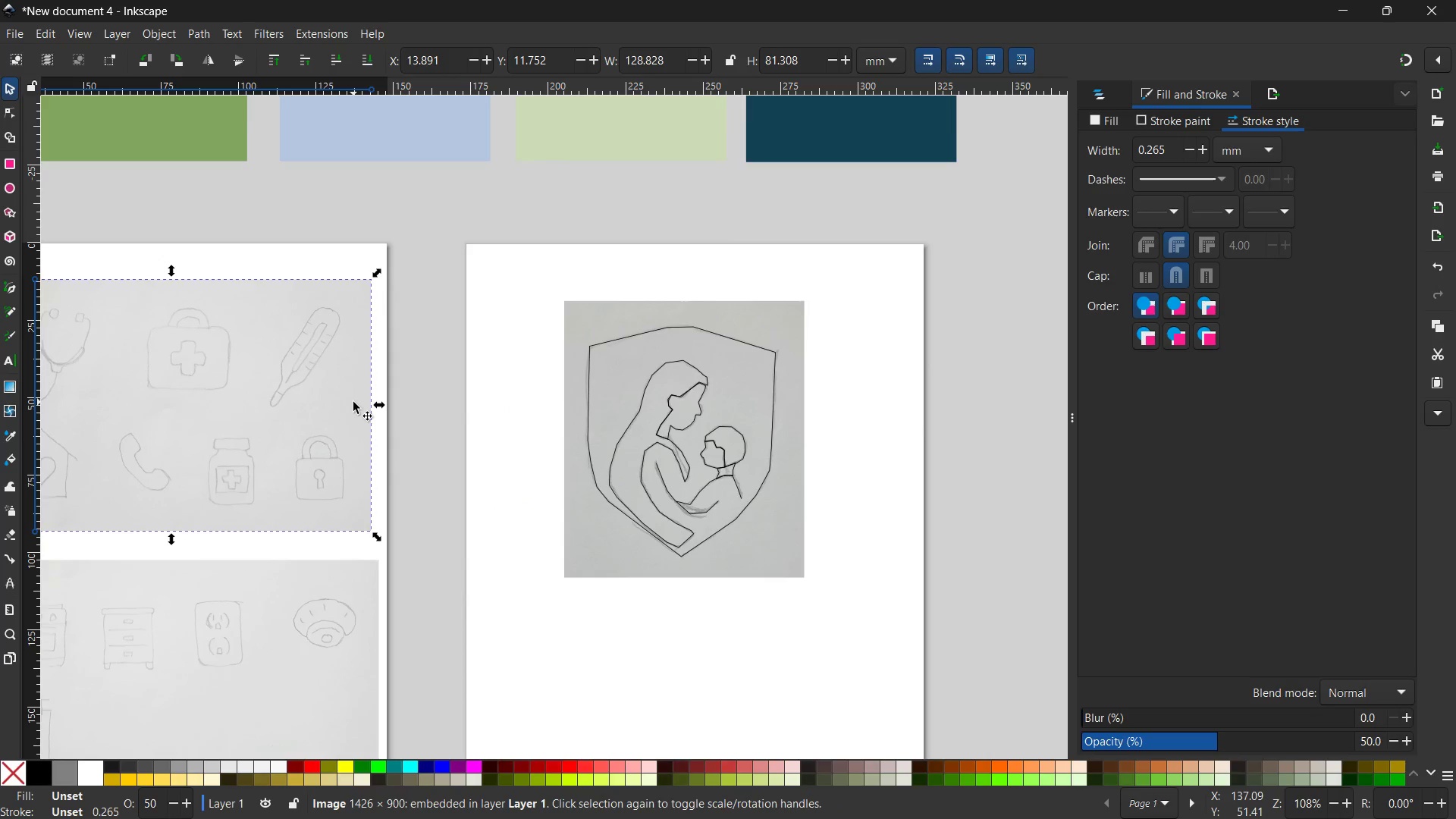 
hold_key(key=ControlLeft, duration=0.41)
scroll: coordinate [353, 402], scroll_direction: up, amount: 3.0
 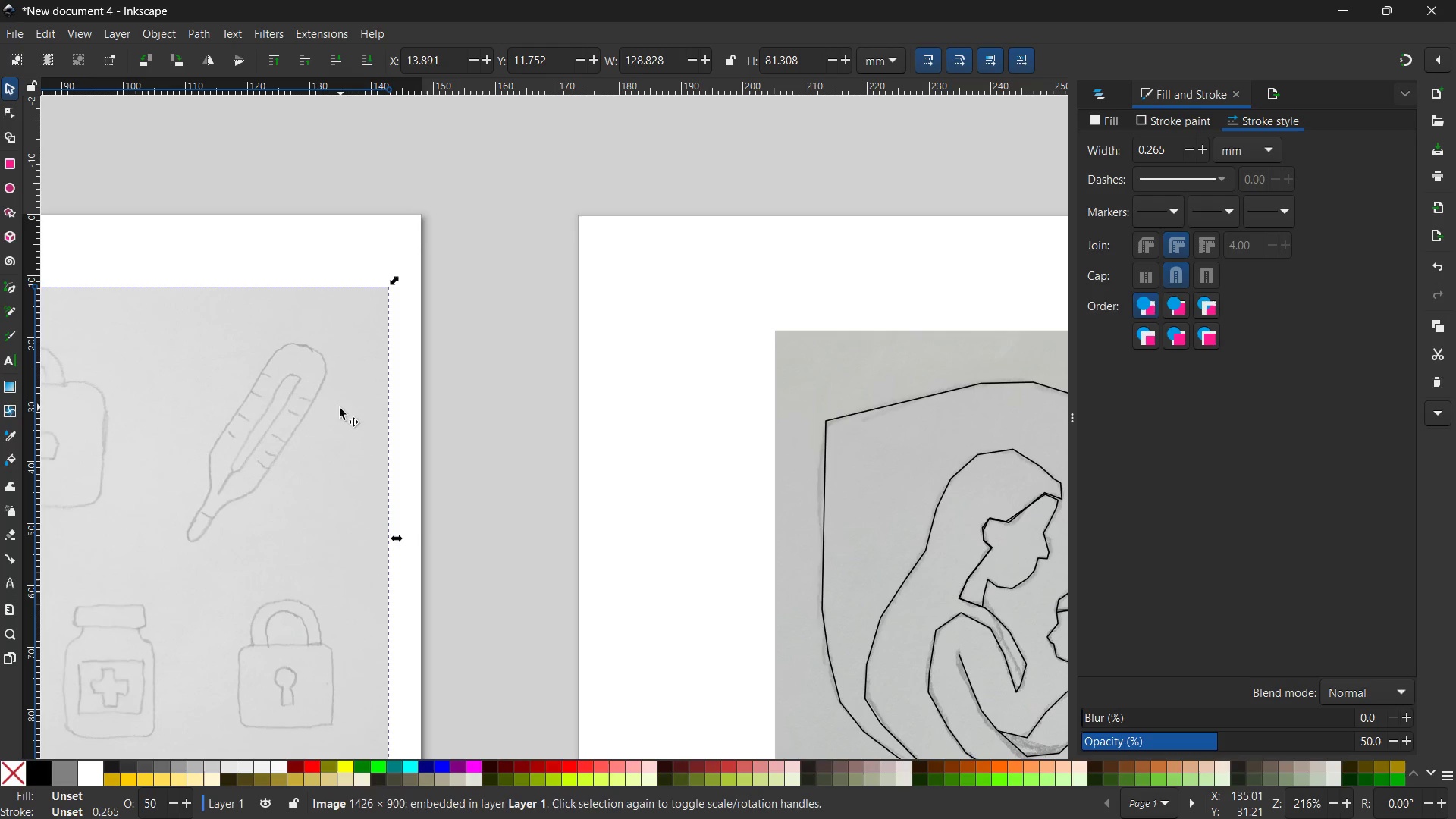 
hold_key(key=Space, duration=1.52)
 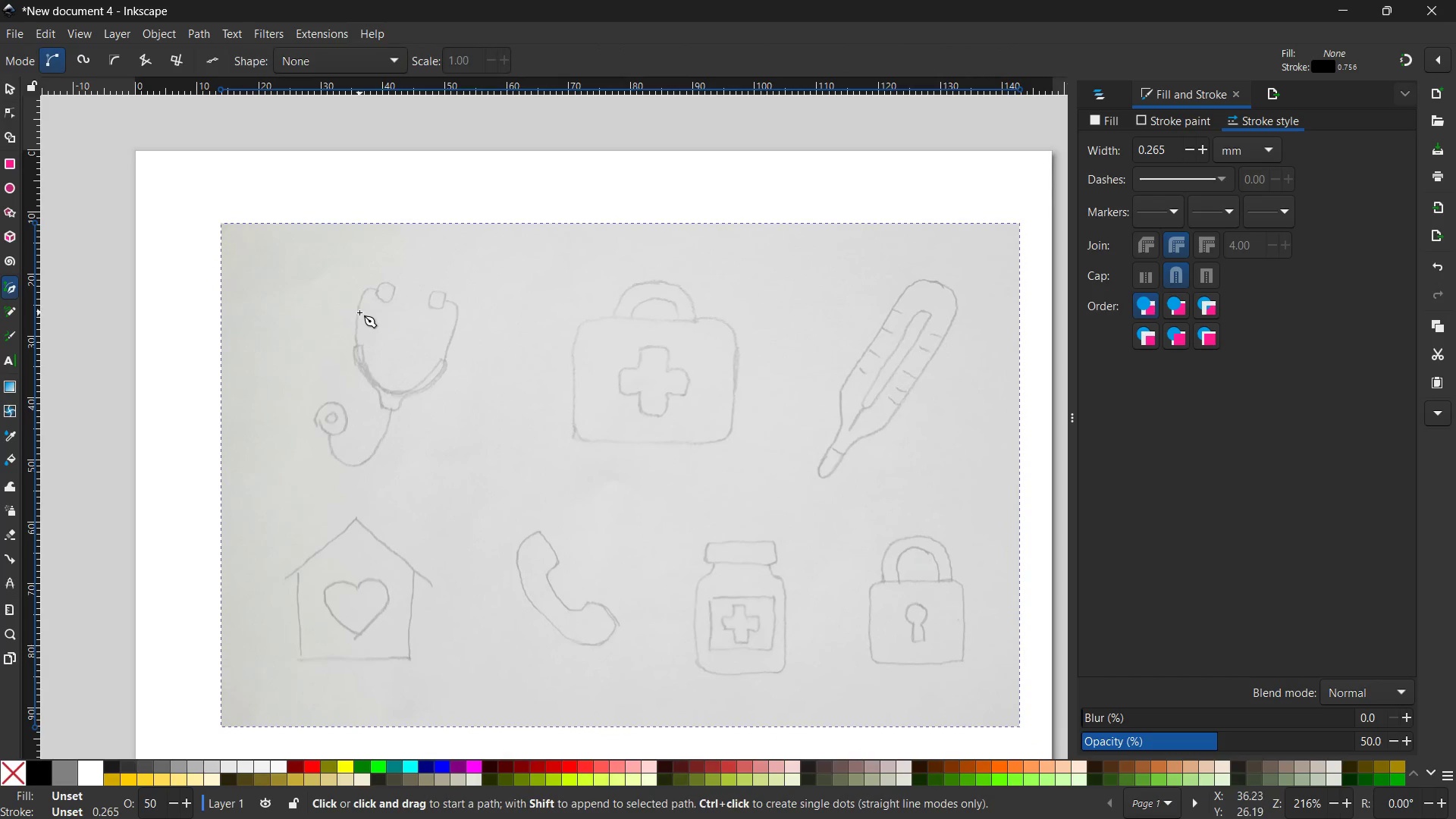 
left_click_drag(start_coordinate=[316, 409], to_coordinate=[947, 345])
 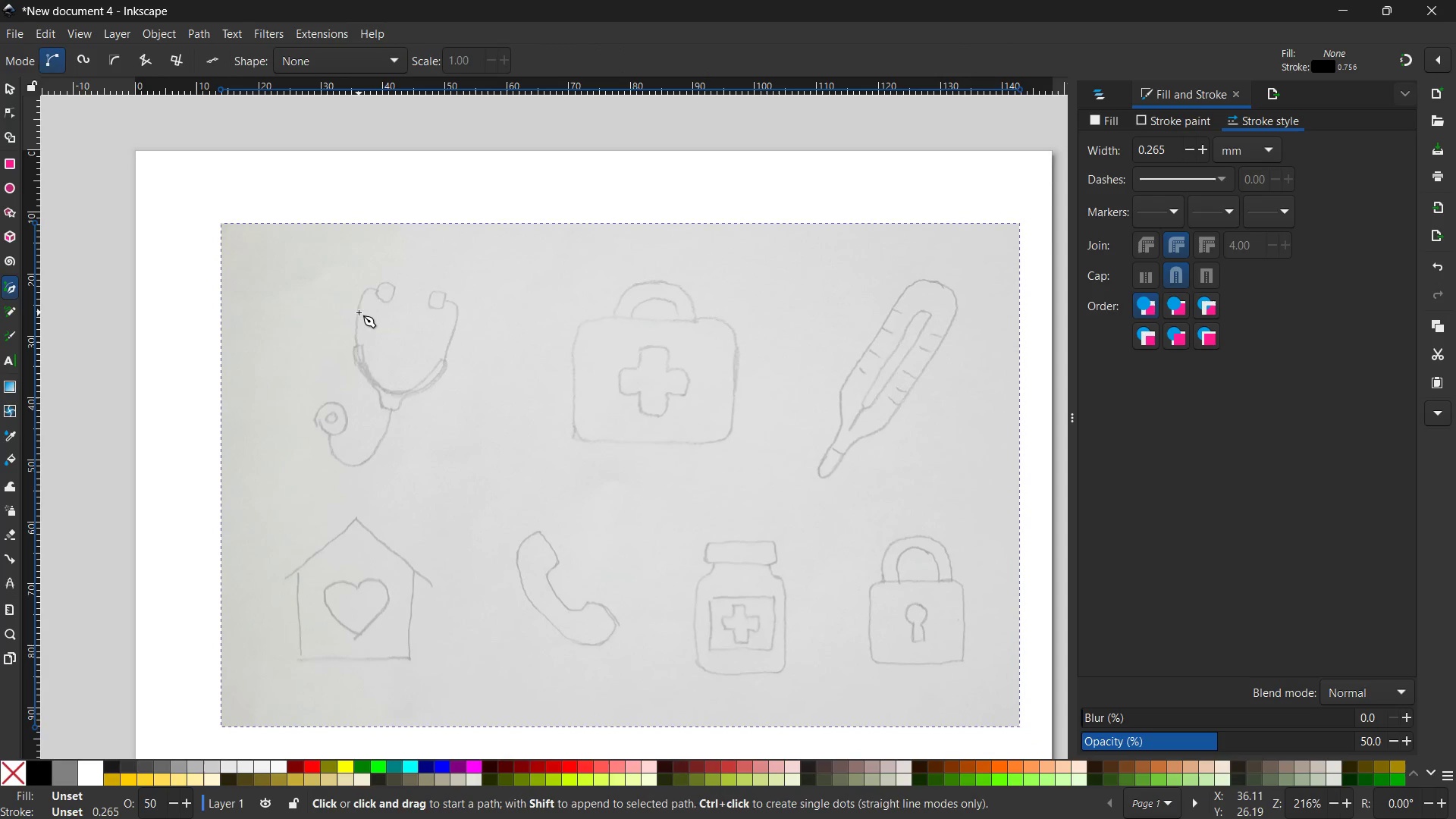 
key(Space)
 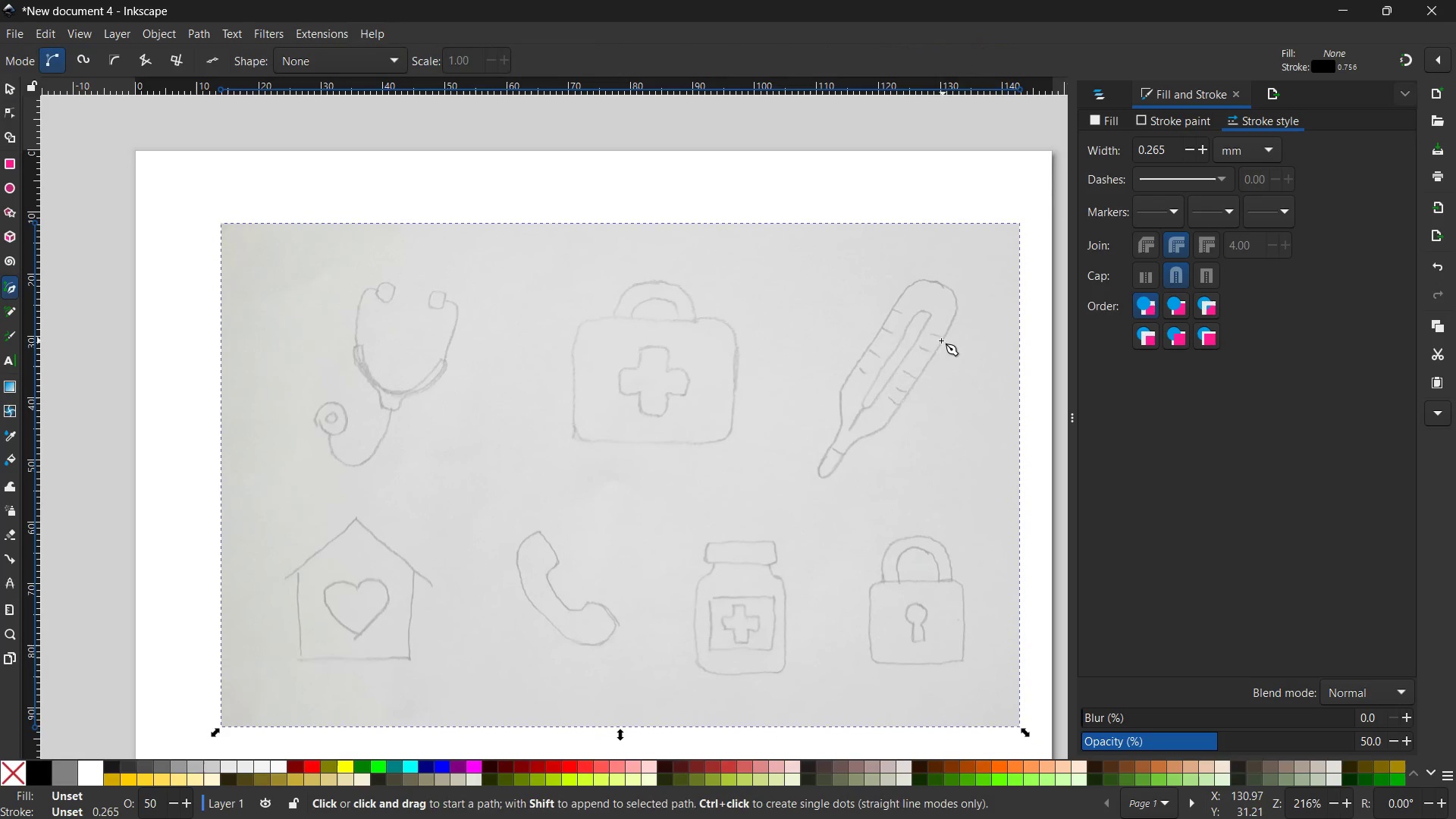 
key(Space)
 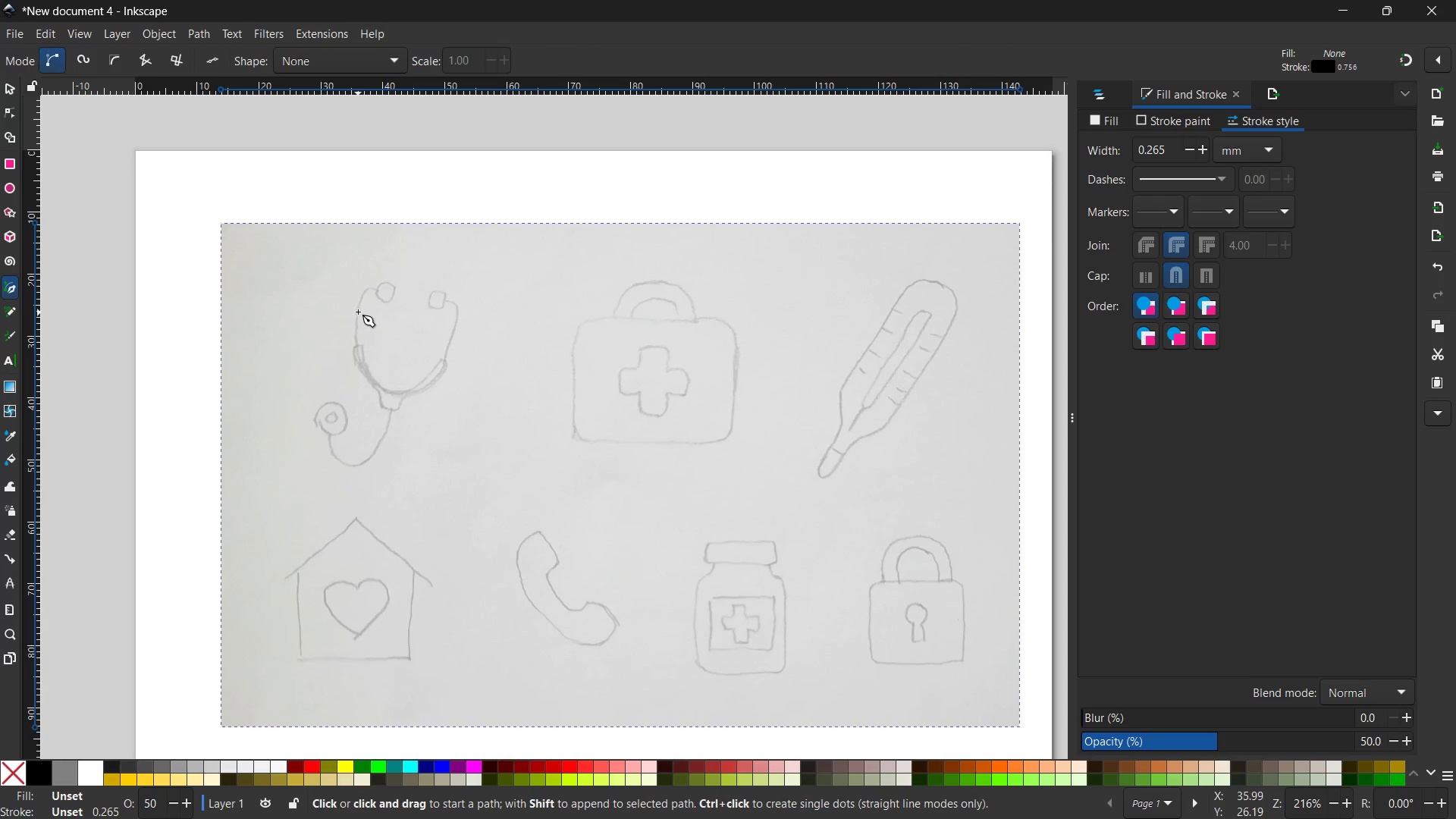 
hold_key(key=ControlLeft, duration=0.92)
scroll: coordinate [358, 312], scroll_direction: up, amount: 3.0
 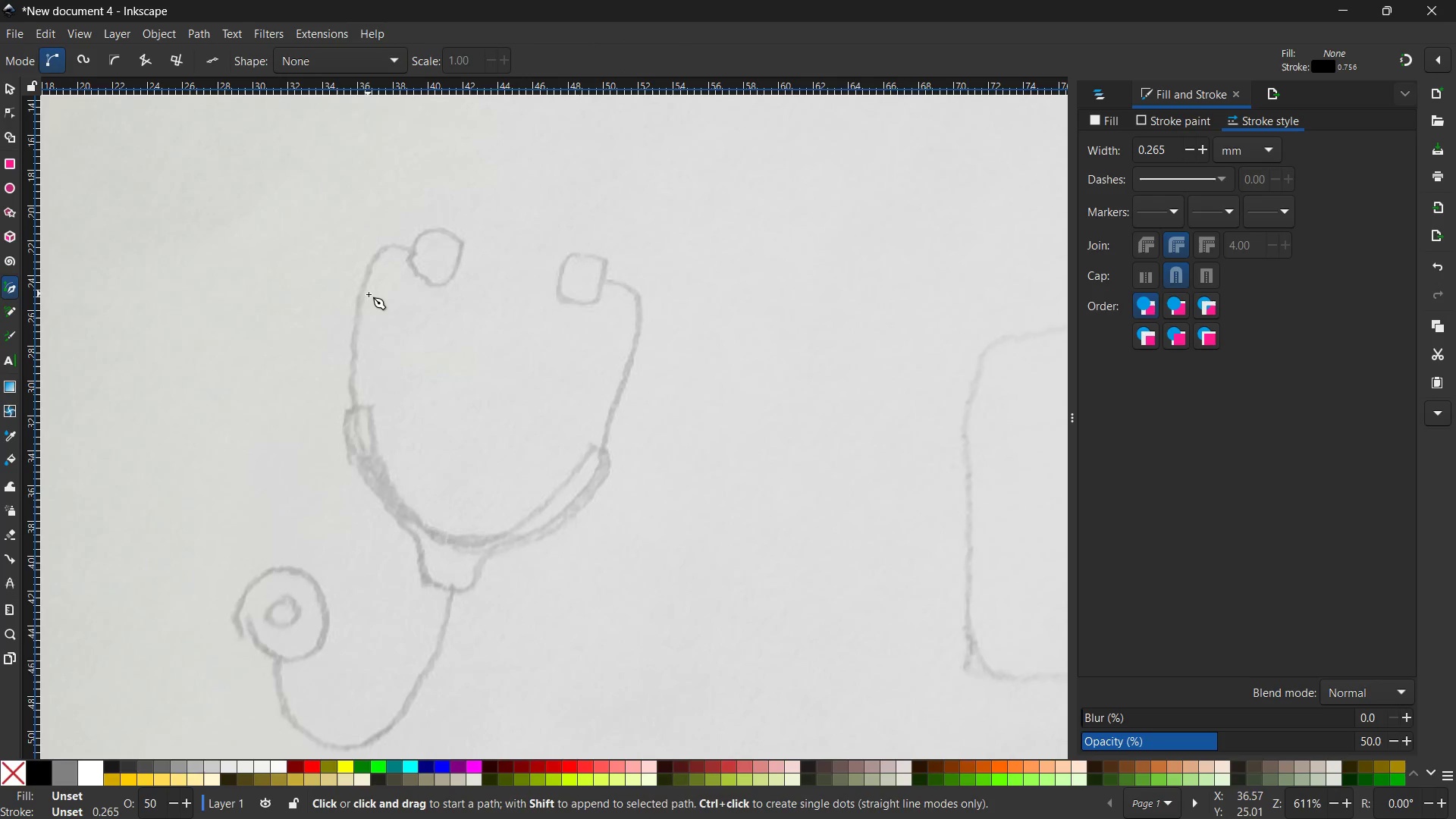 
scroll: coordinate [369, 295], scroll_direction: none, amount: 0.0
 